 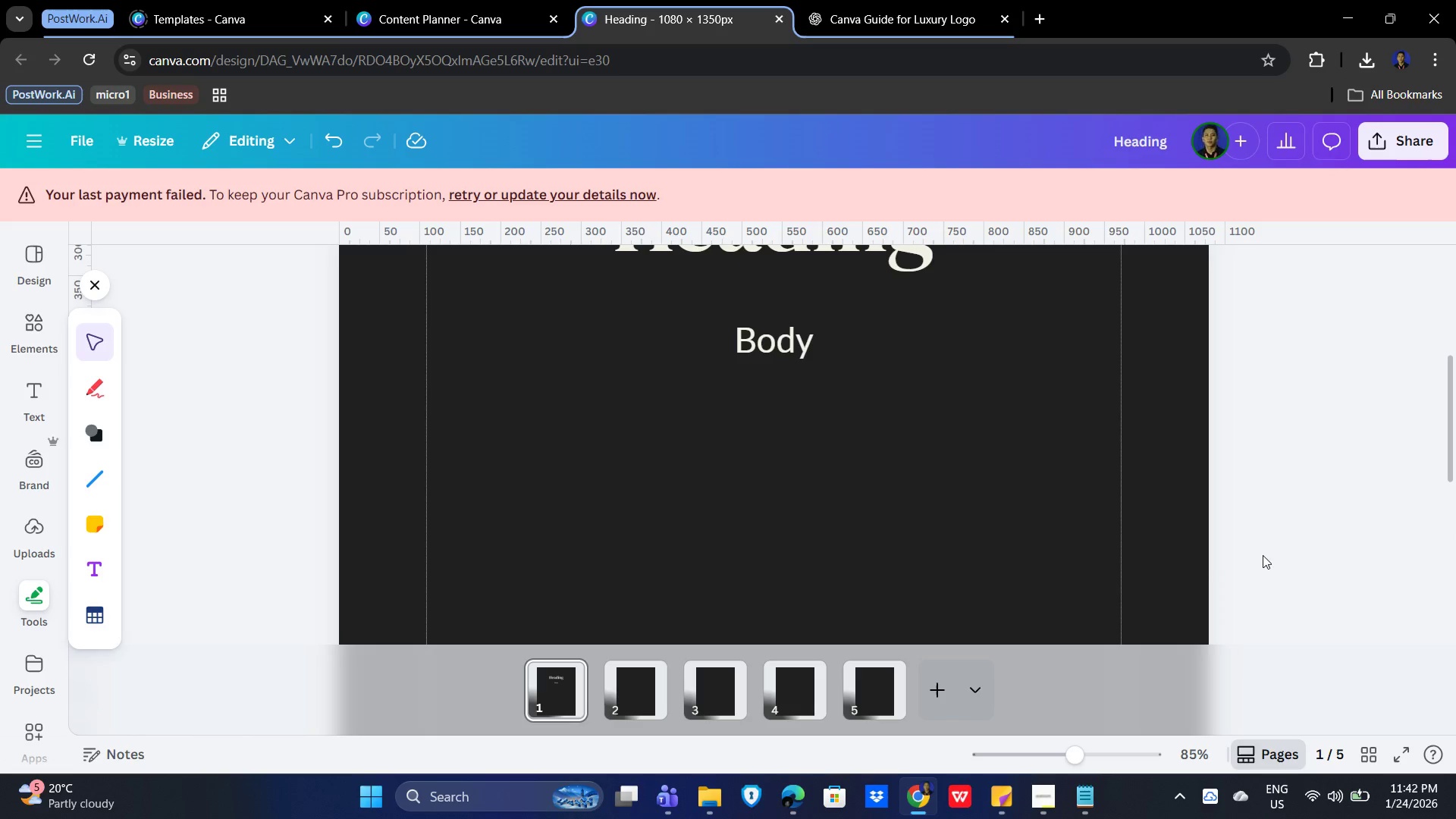 
scroll: coordinate [1263, 551], scroll_direction: up, amount: 1.0
 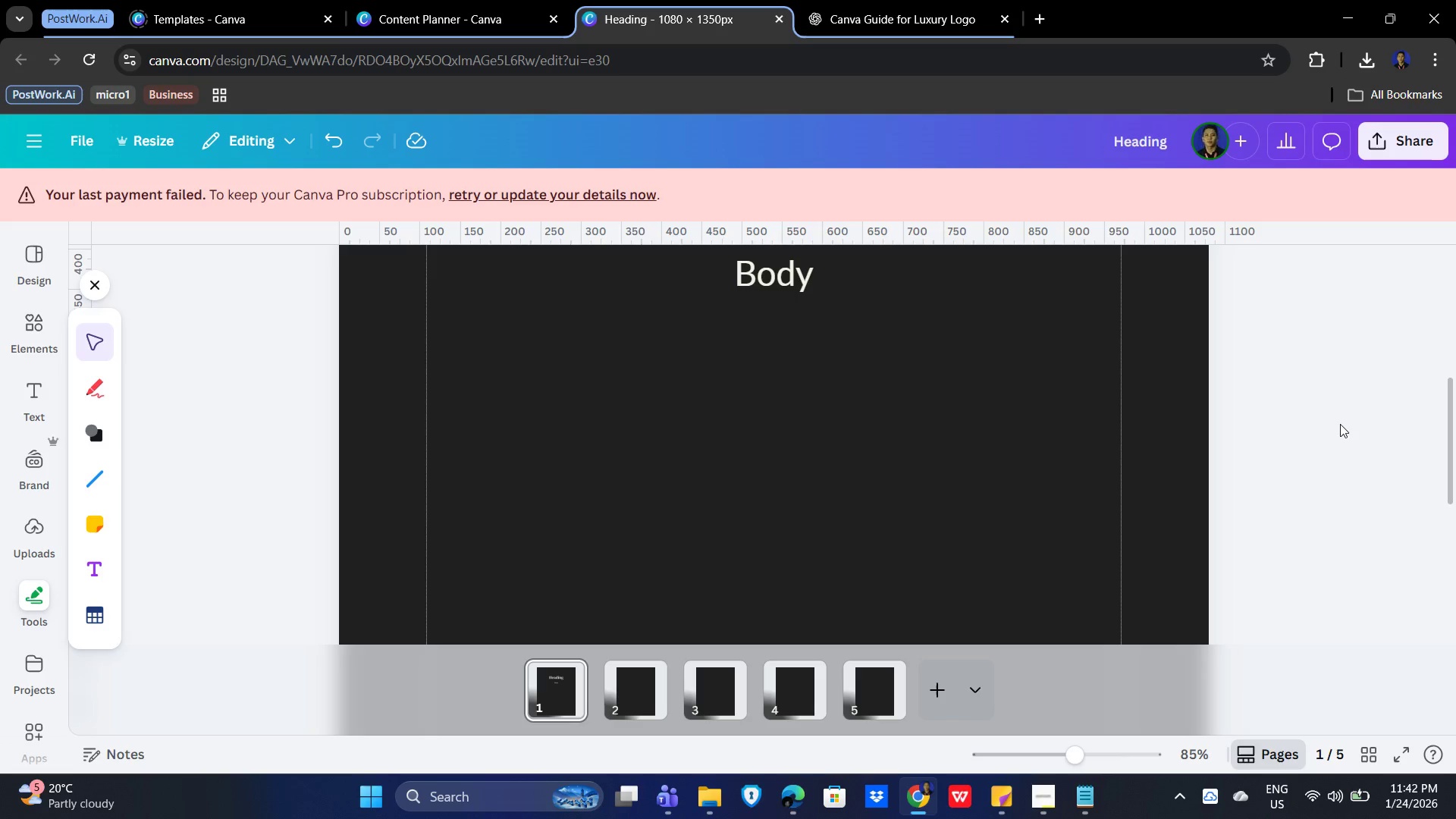 
wait(6.95)
 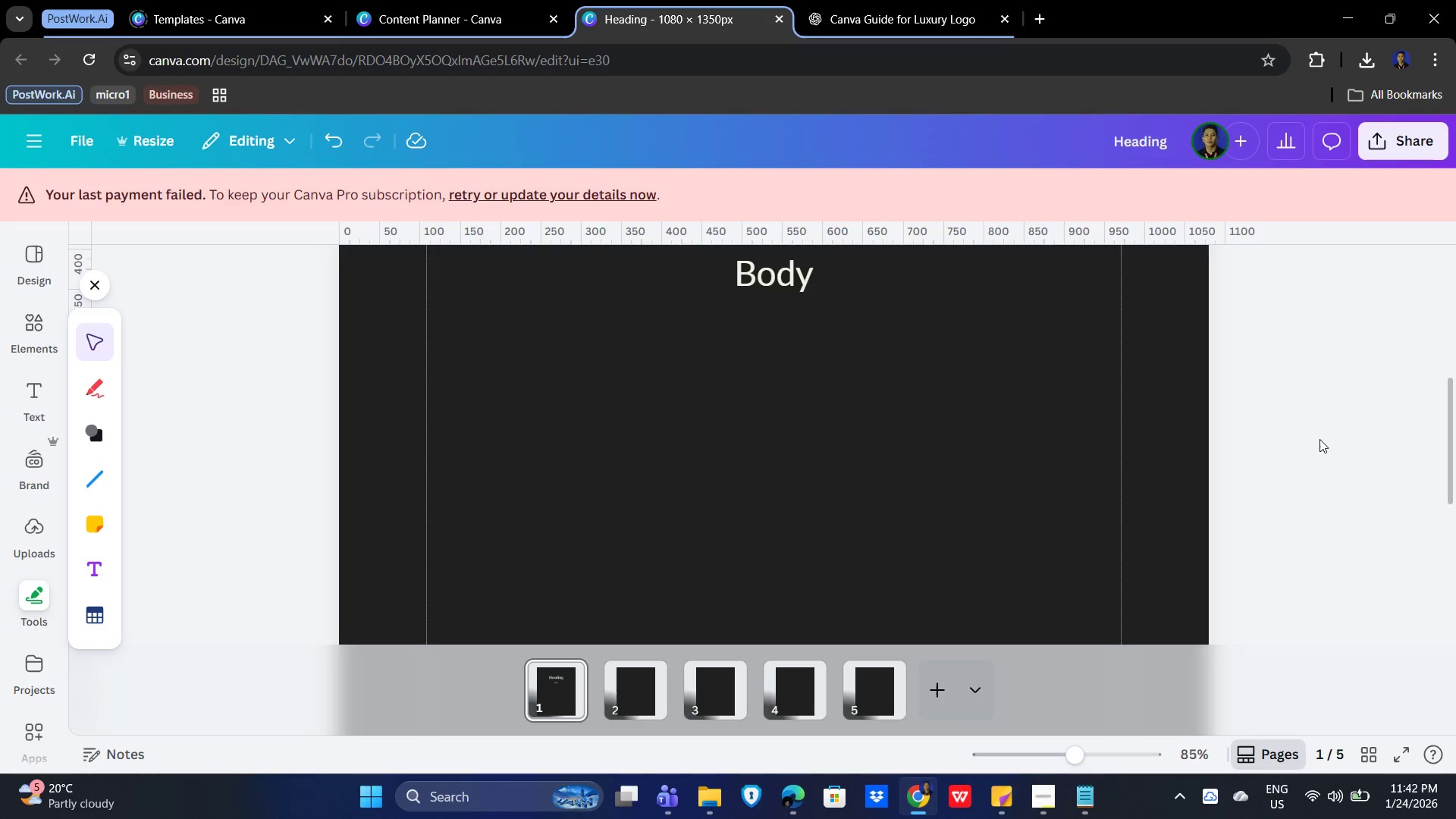 
left_click([633, 690])
 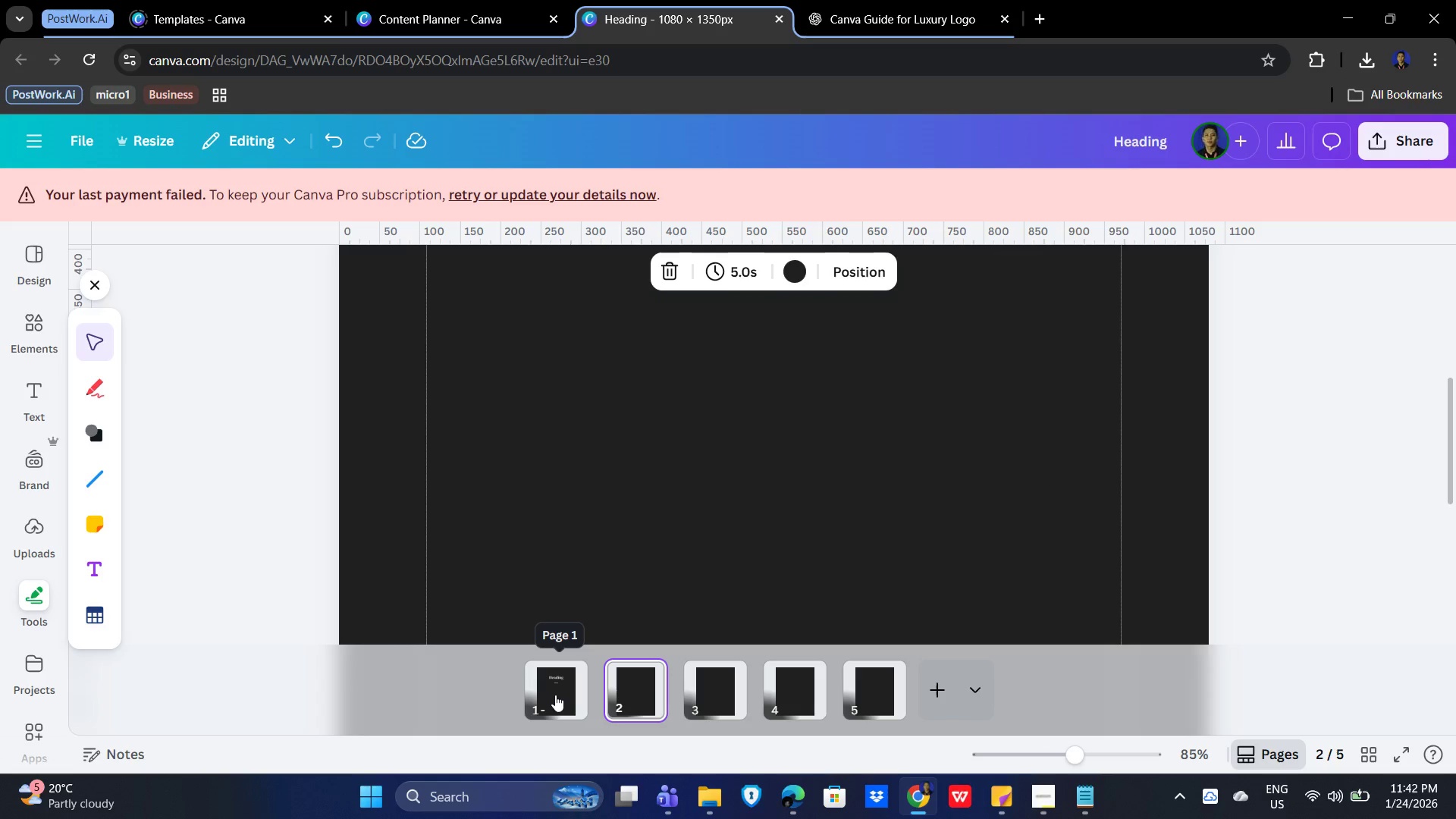 
left_click([555, 695])
 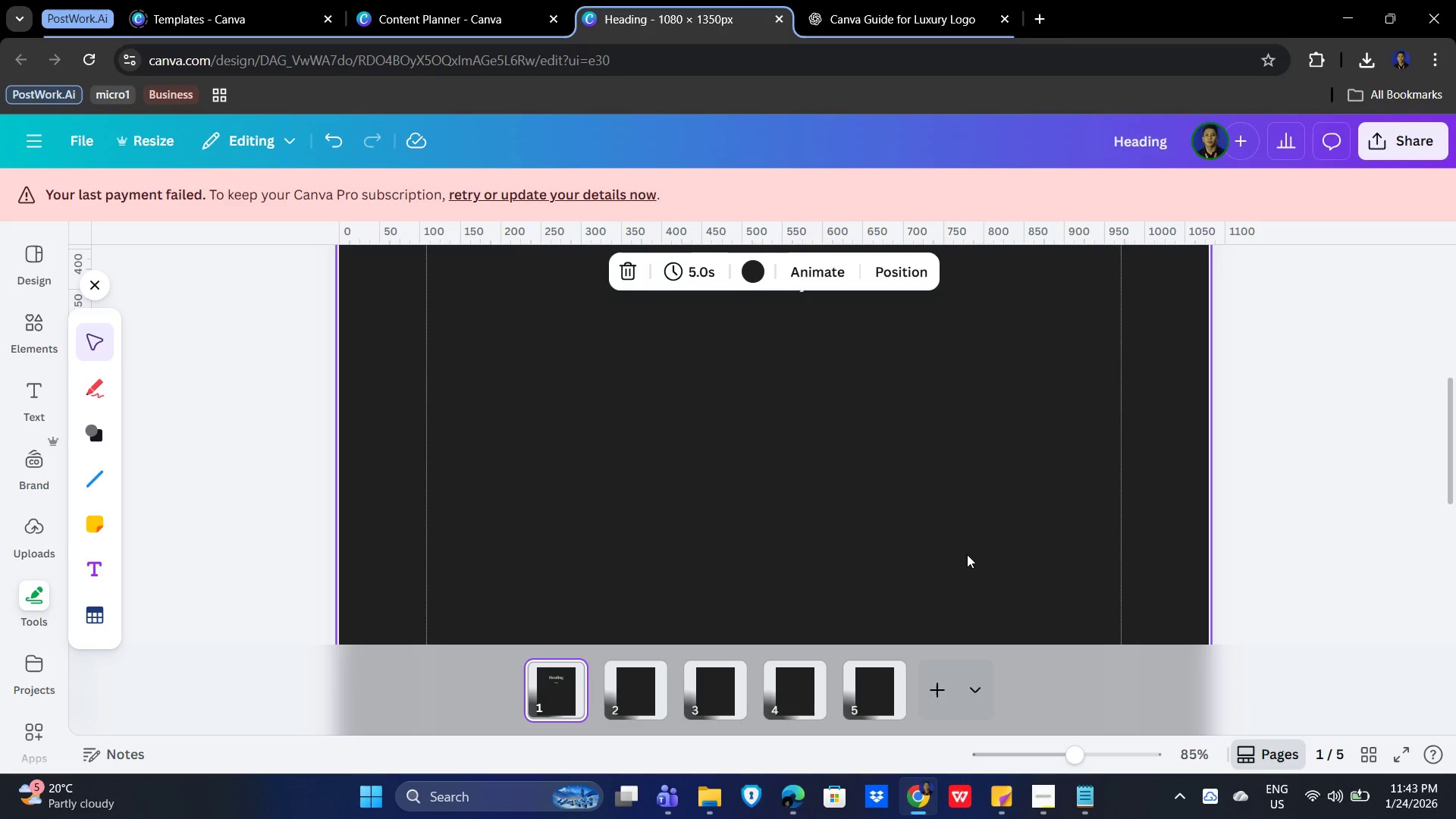 
wait(13.72)
 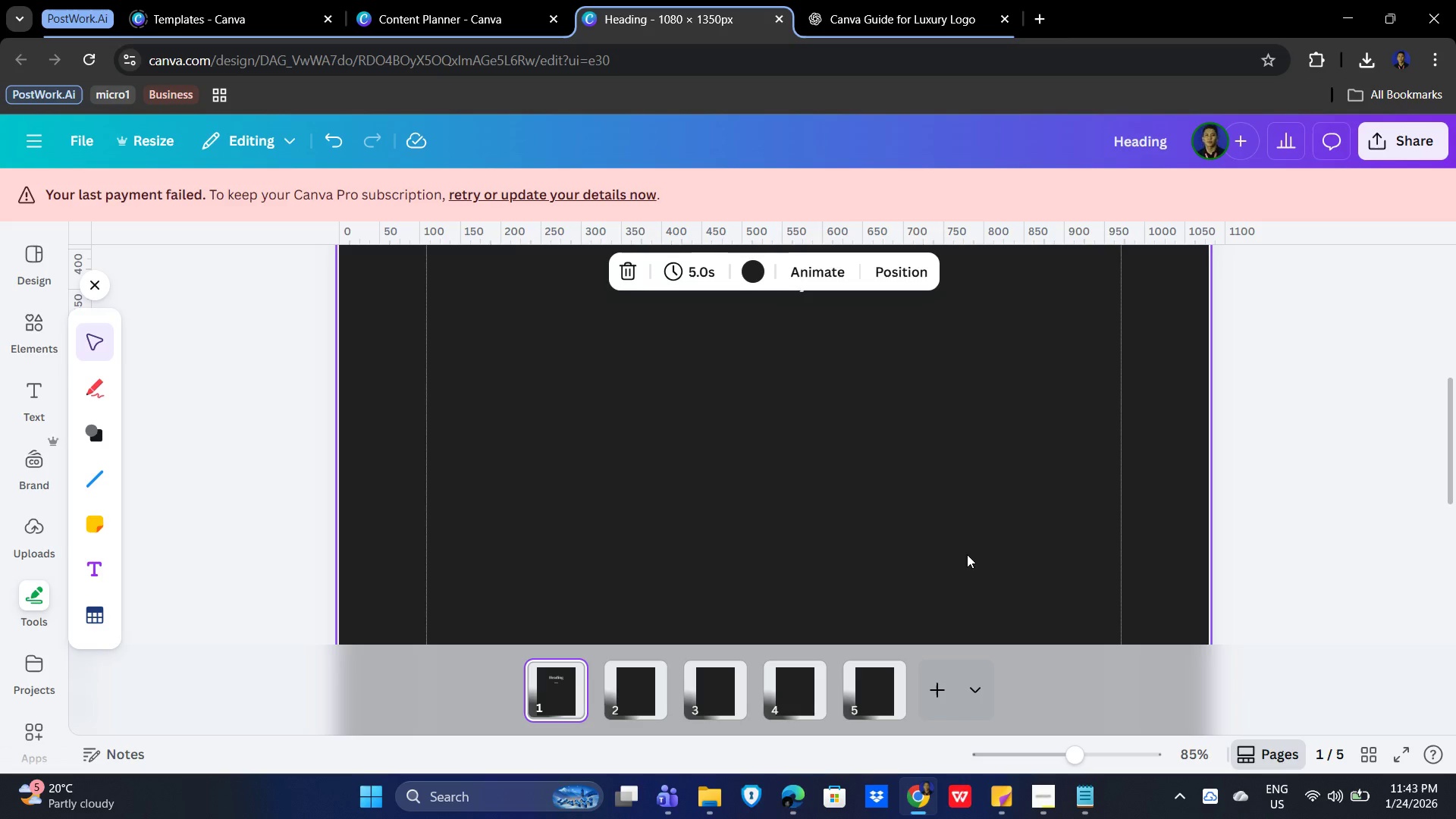 
scroll: coordinate [967, 544], scroll_direction: up, amount: 3.0
 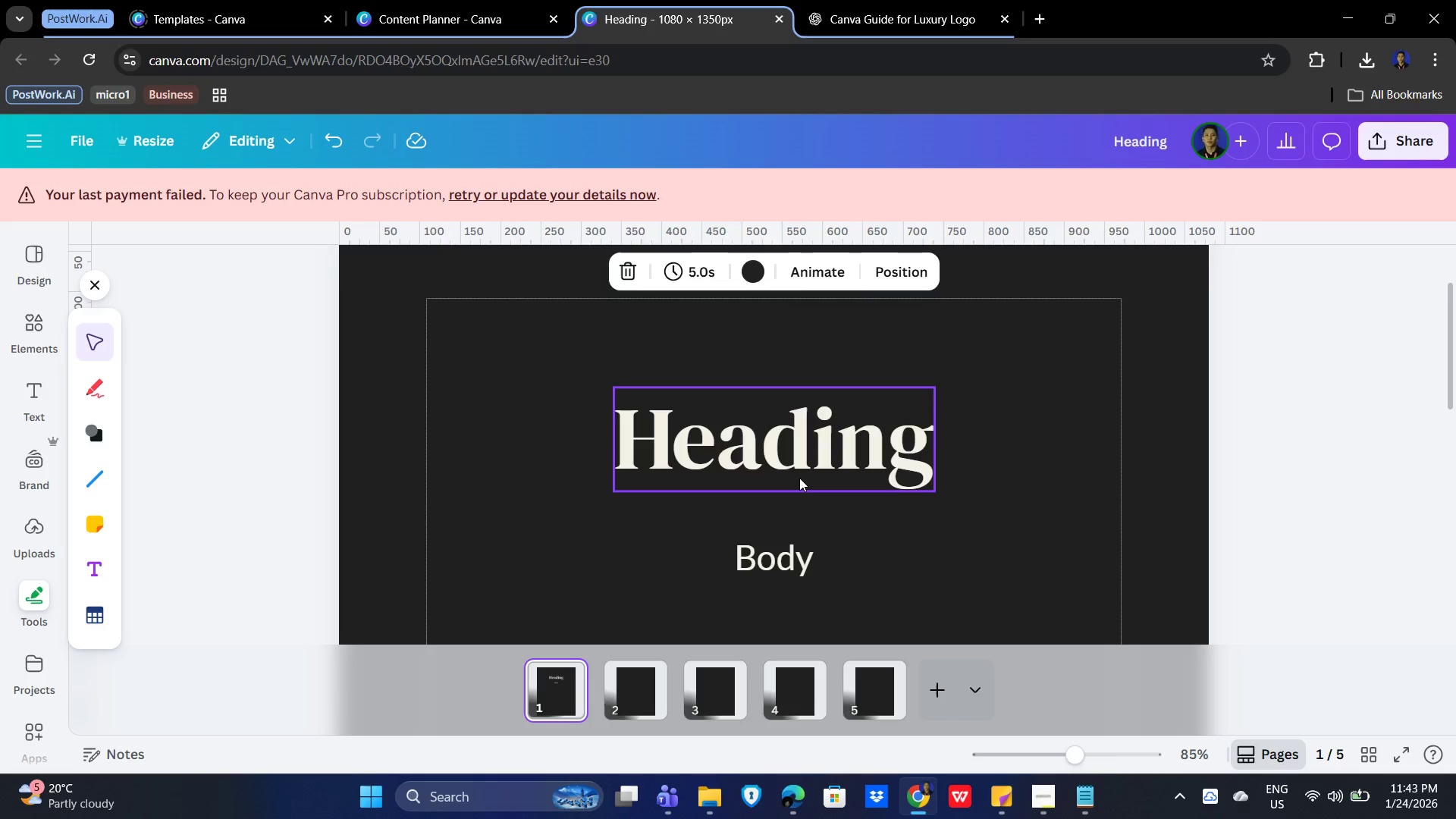 
left_click([798, 475])
 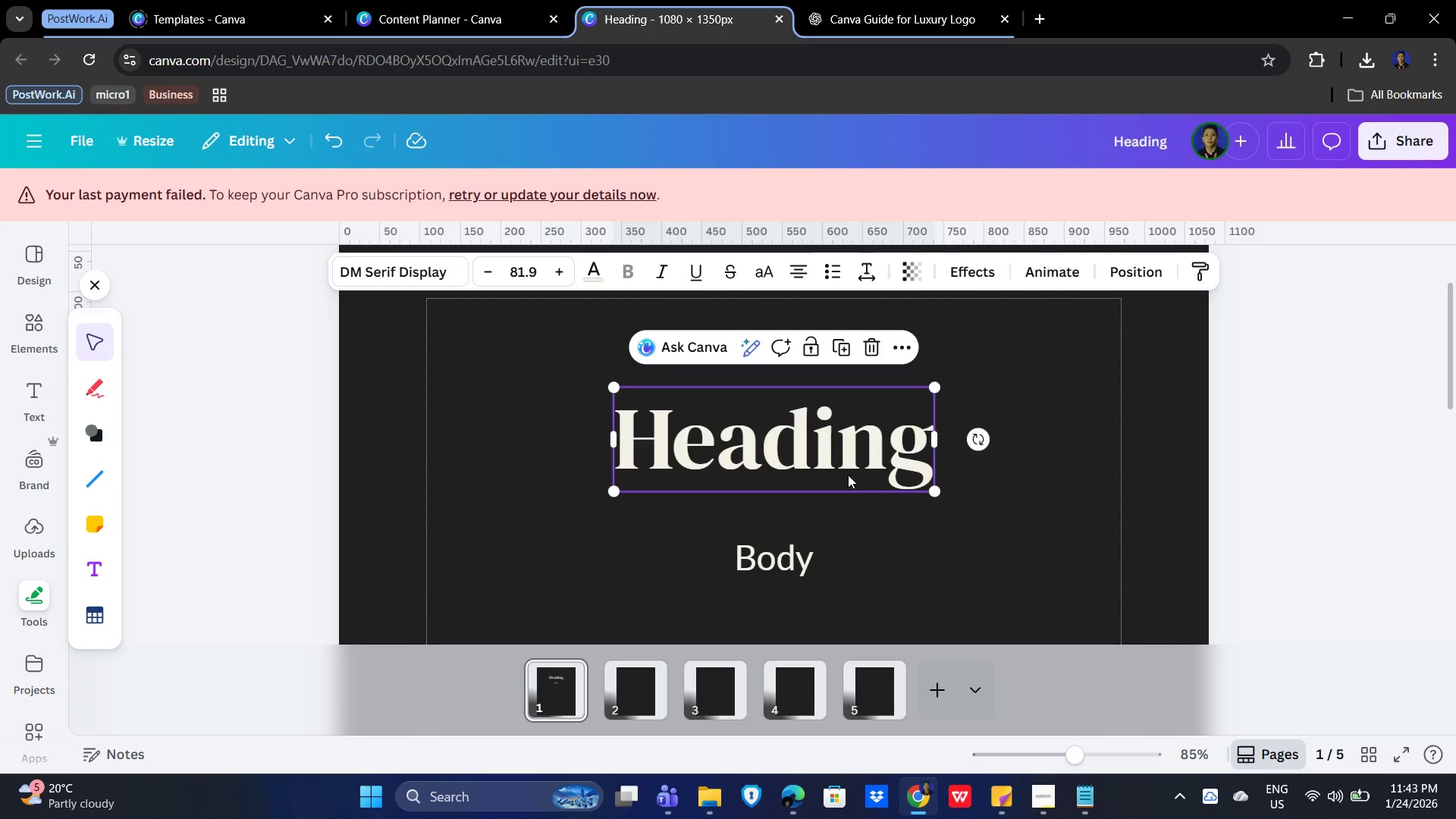 
key(Shift+Quote)
 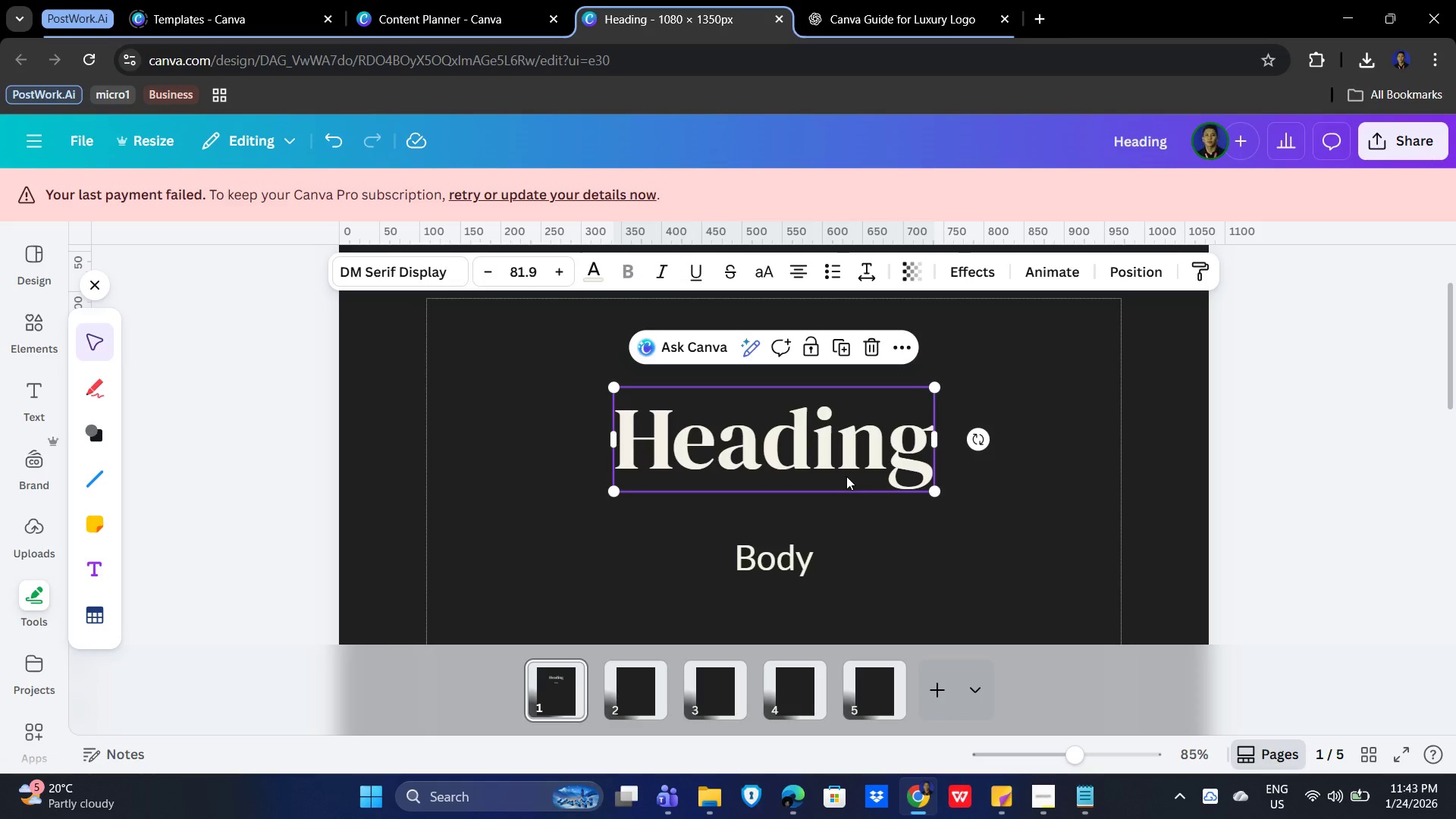 
scroll: coordinate [864, 479], scroll_direction: down, amount: 2.0
 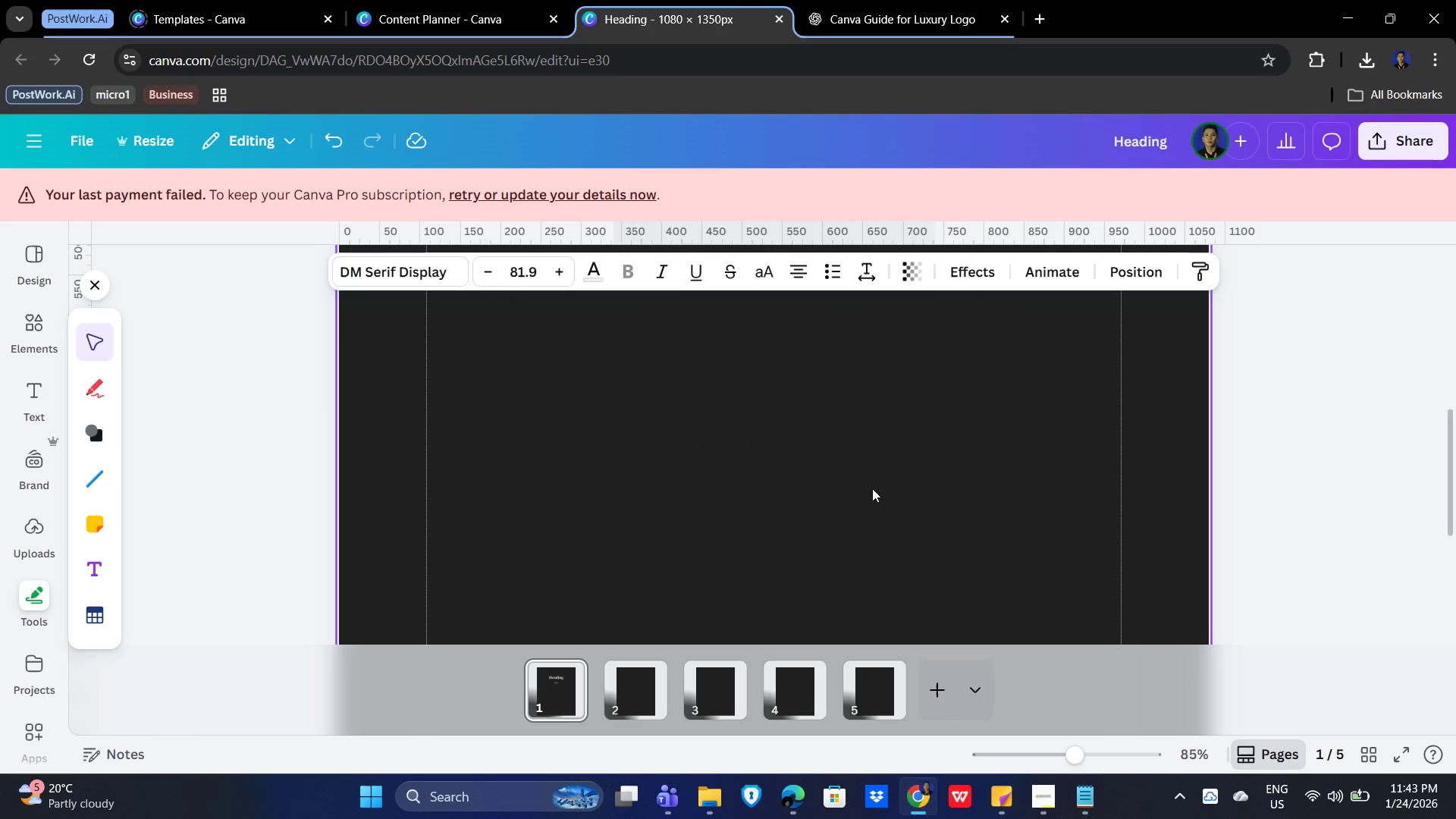 
hold_key(key=ControlLeft, duration=0.42)
scroll: coordinate [878, 519], scroll_direction: up, amount: 1.0
 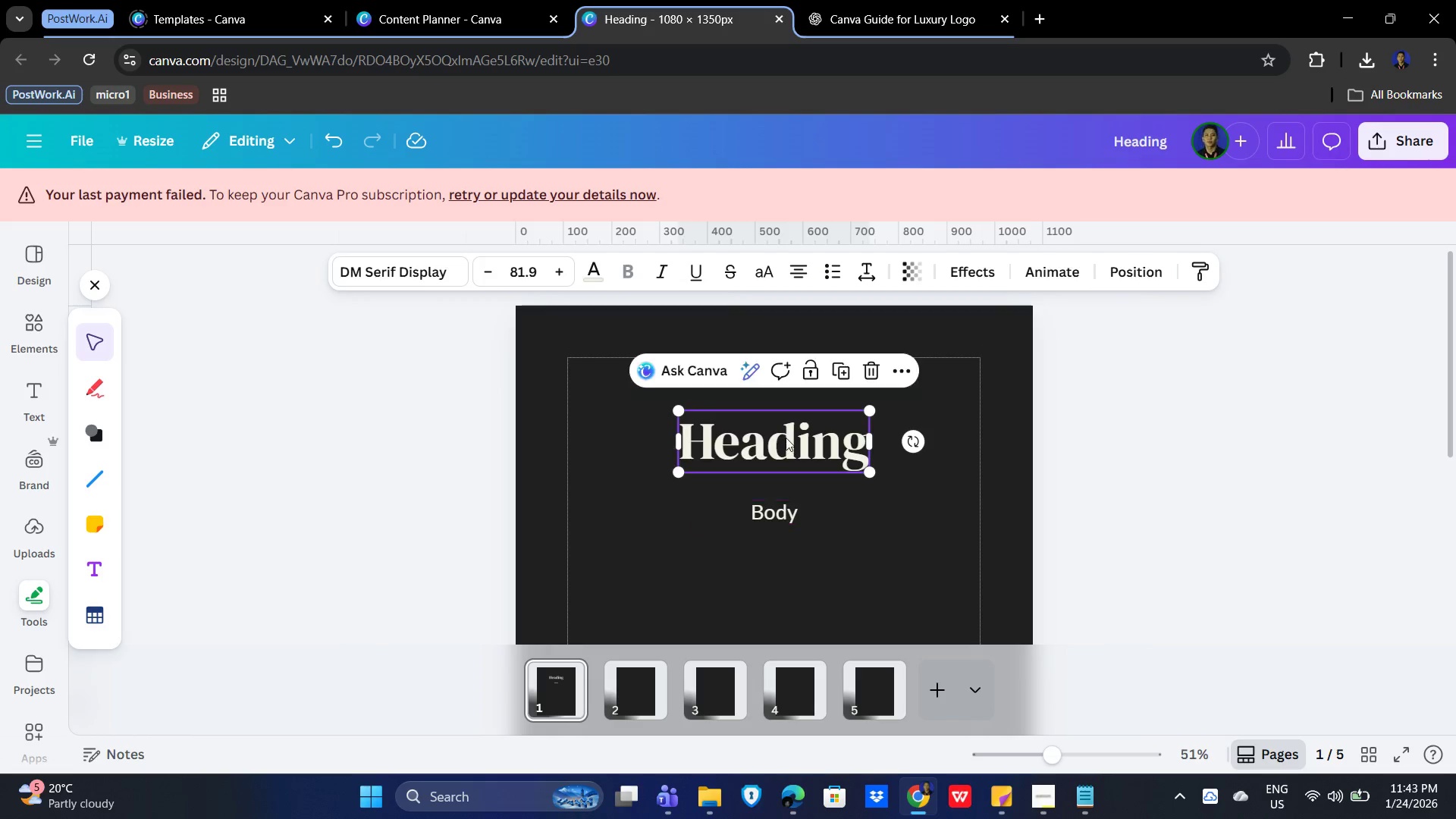 
double_click([786, 435])
 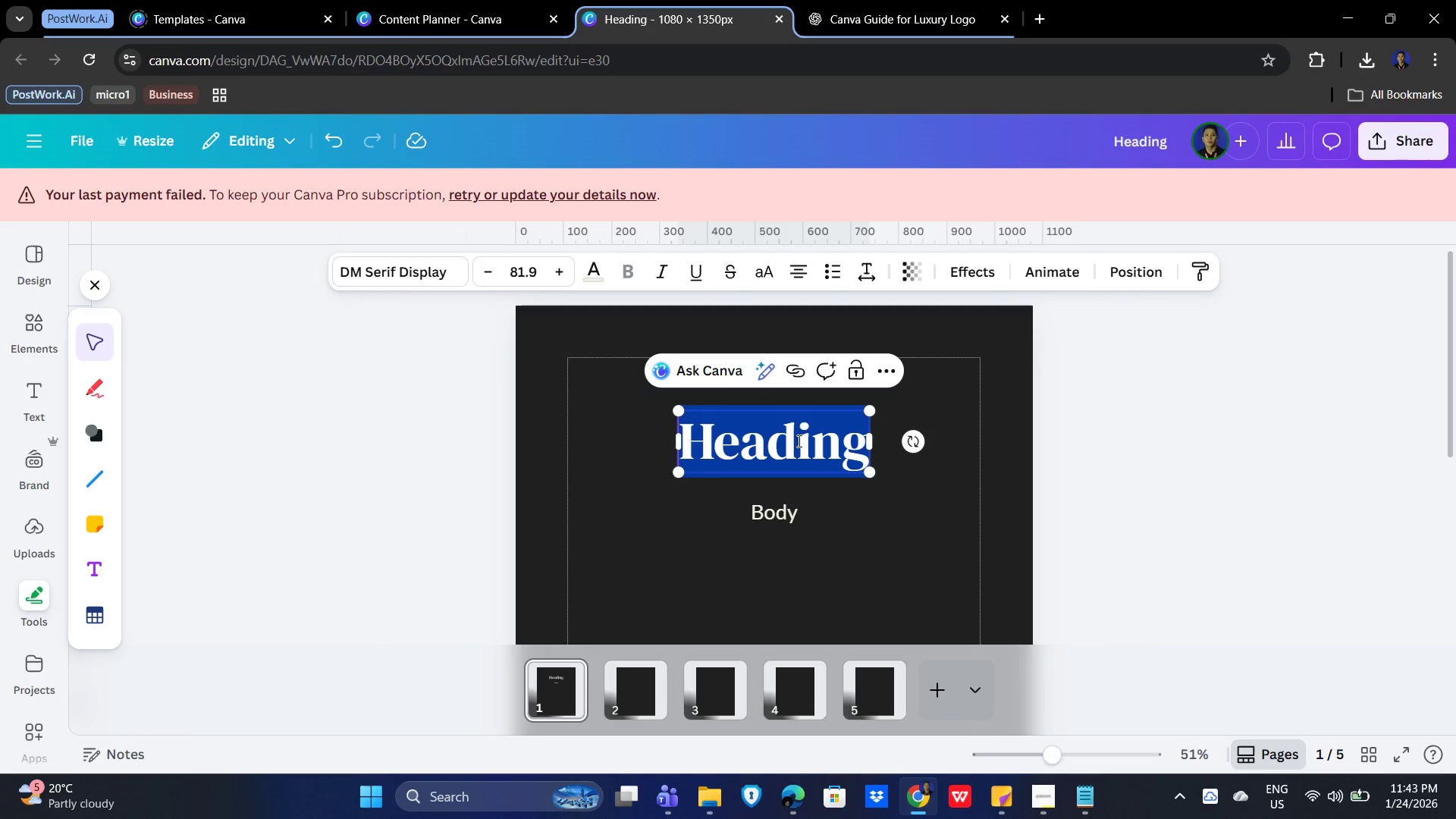 
type("Your Cafe Is Leaking Cash - And You Mig)
 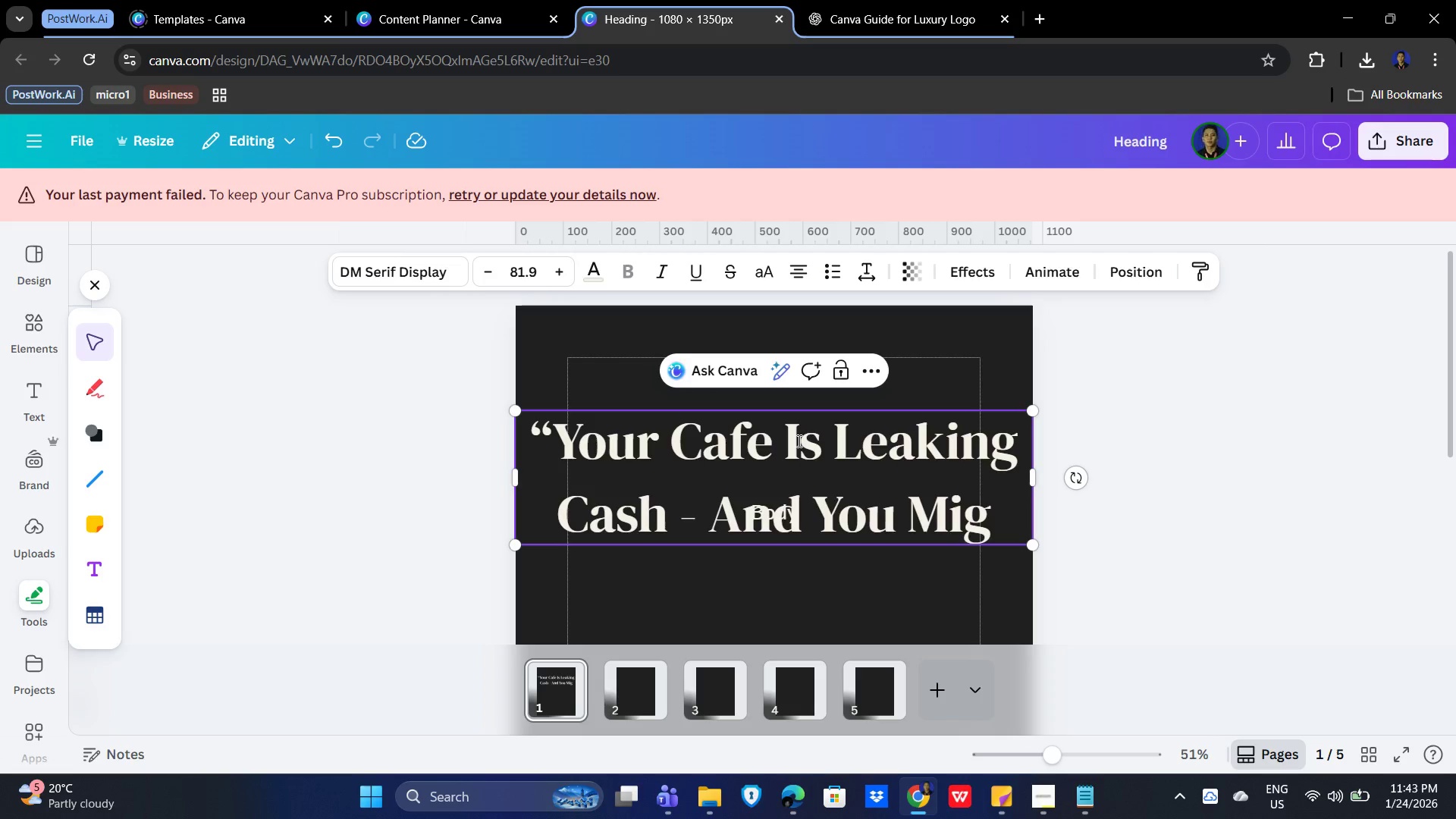 
type(ht Not See It)
 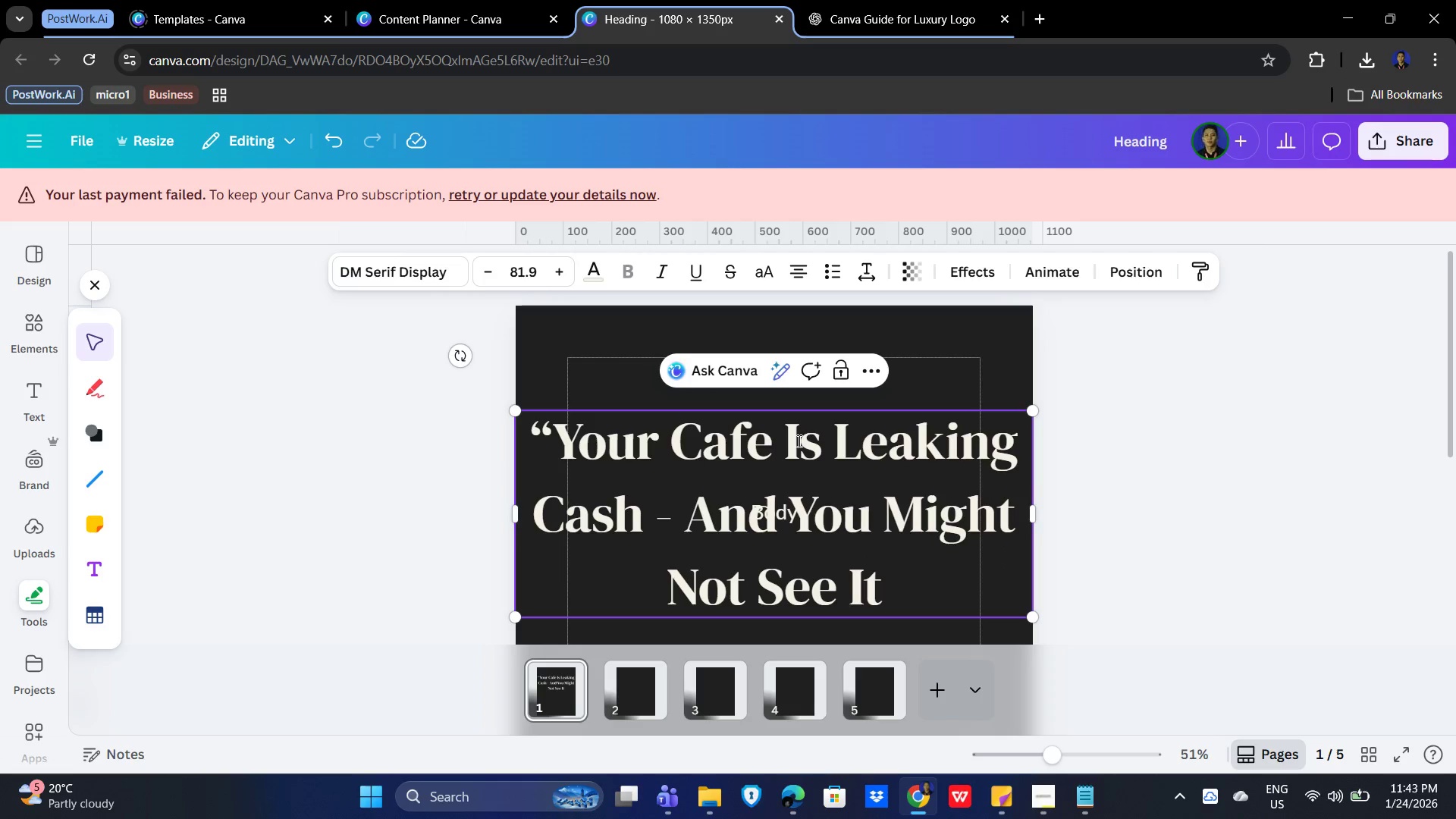 
left_click([745, 593])
 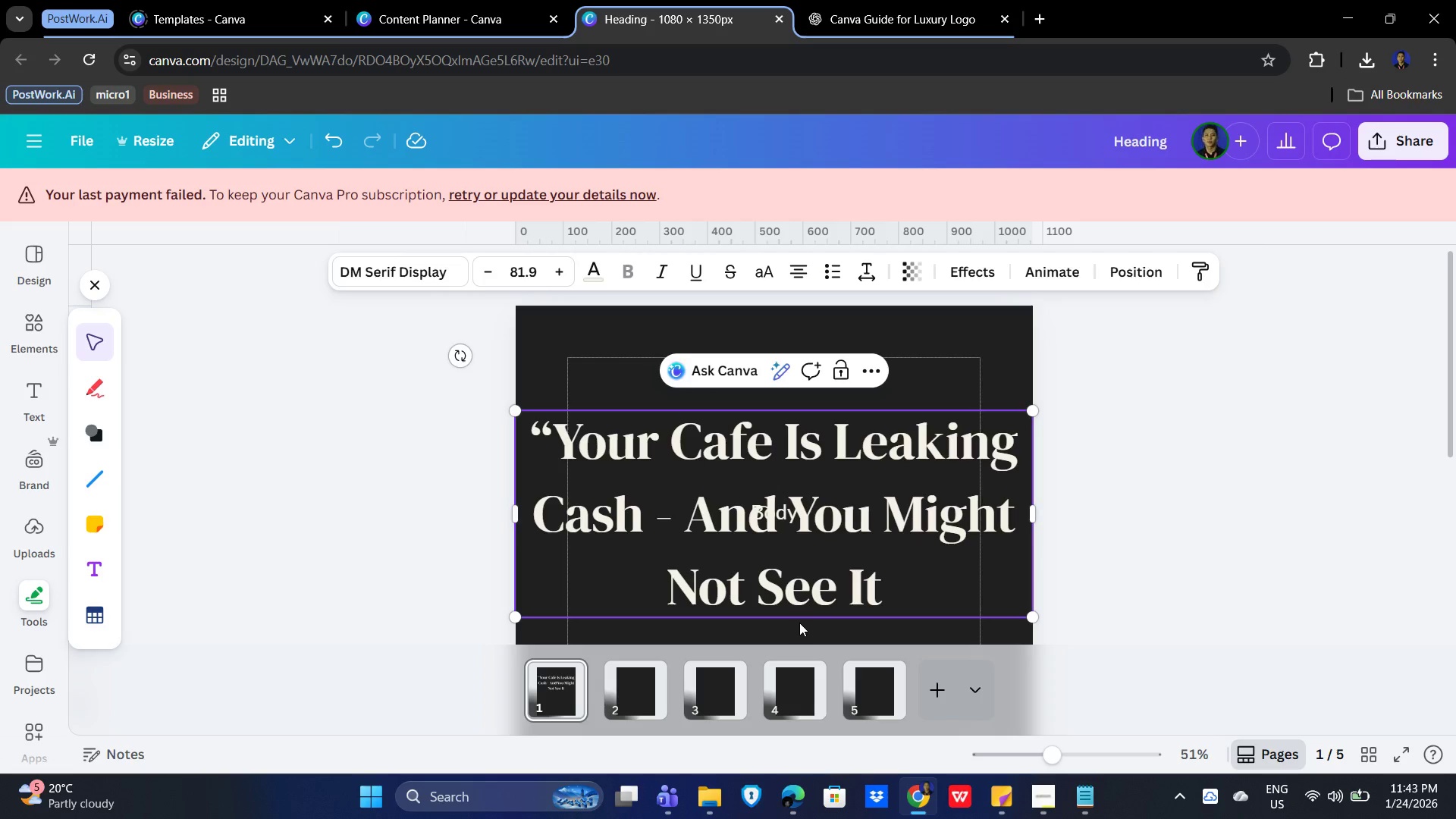 
key(Backspace)
key(Backspace)
type(NO)
key(Backspace)
key(Backspace)
type(OT)
 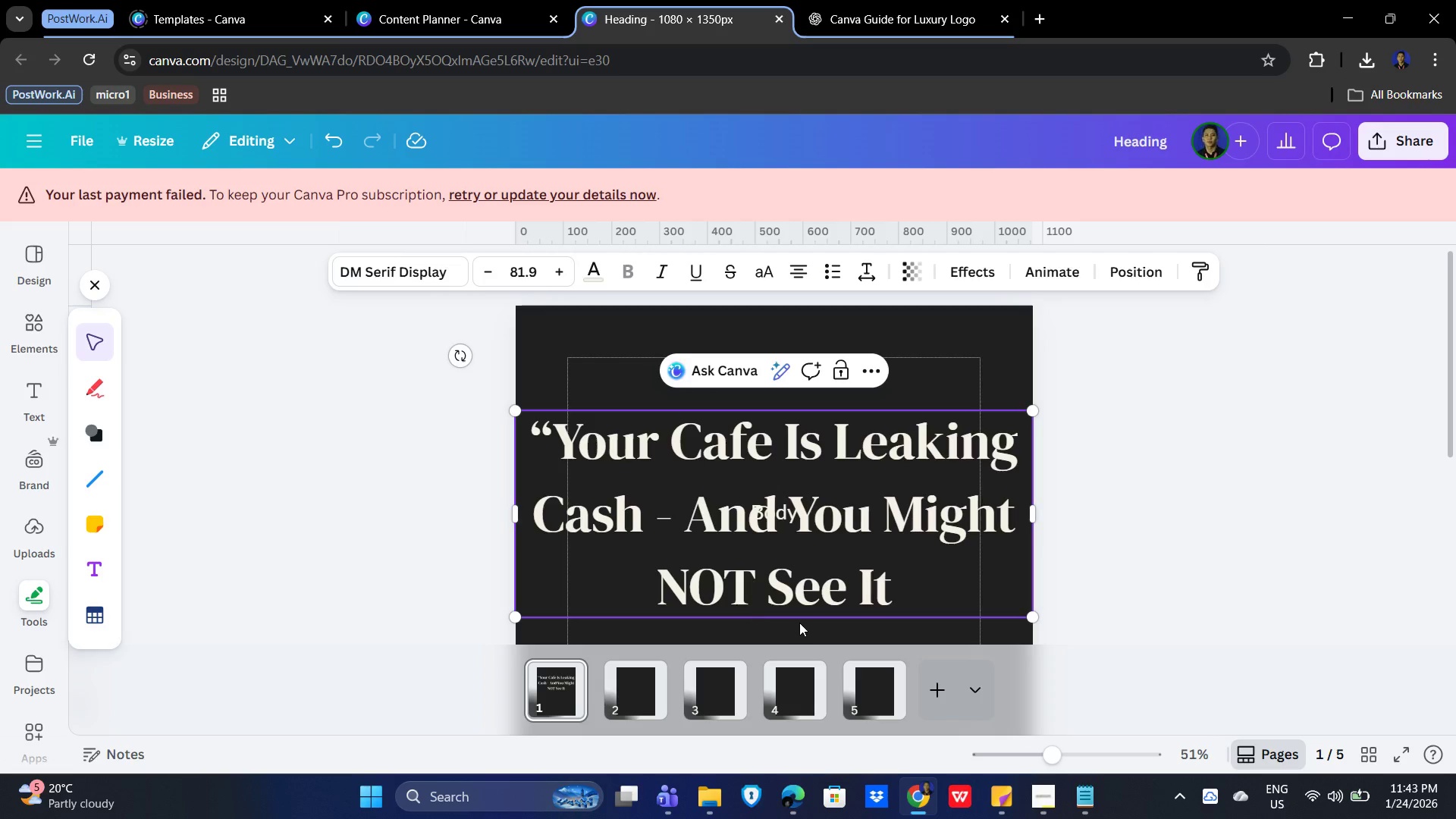 
key(Shift+Quote)
 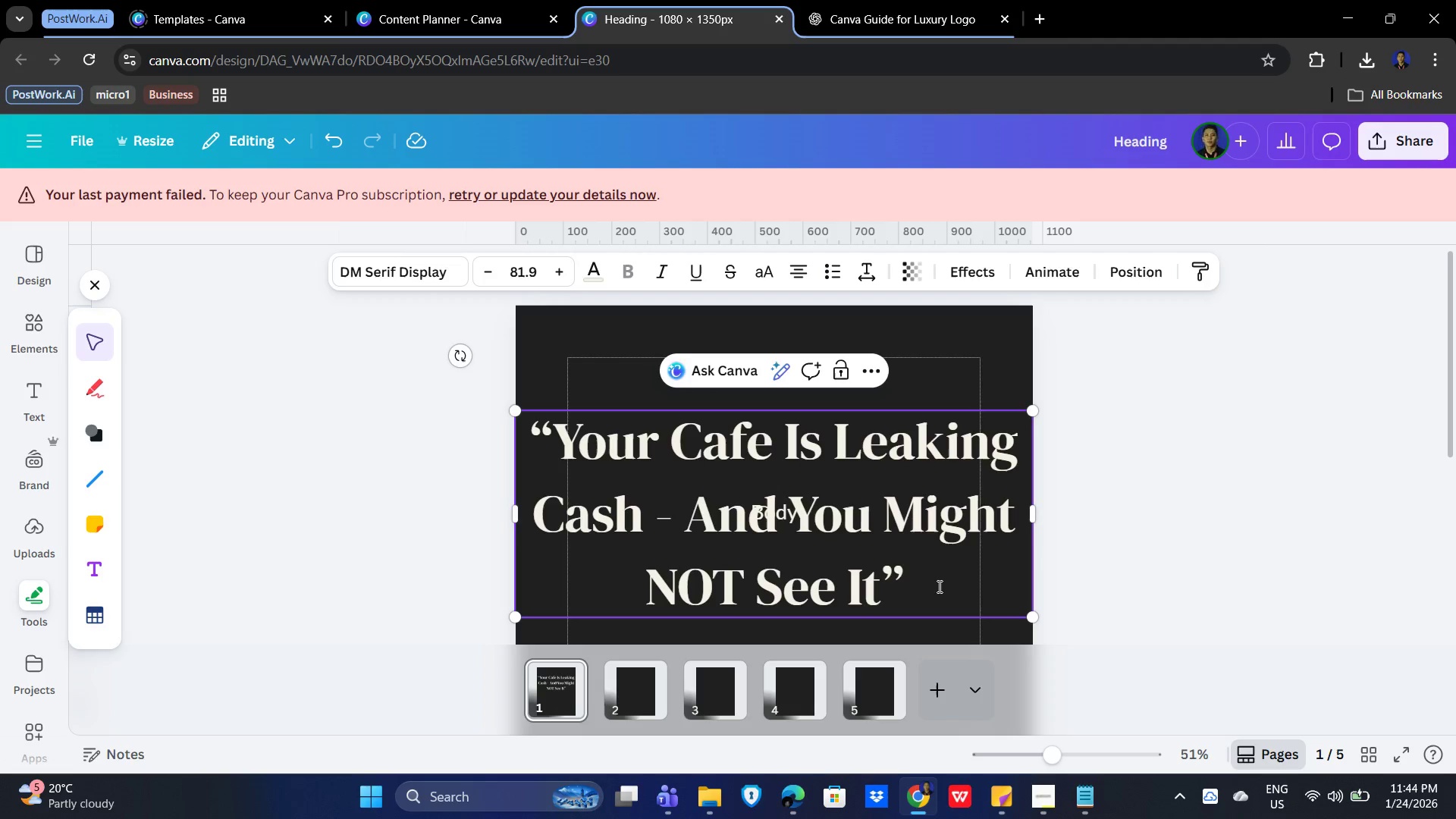 
wait(6.5)
 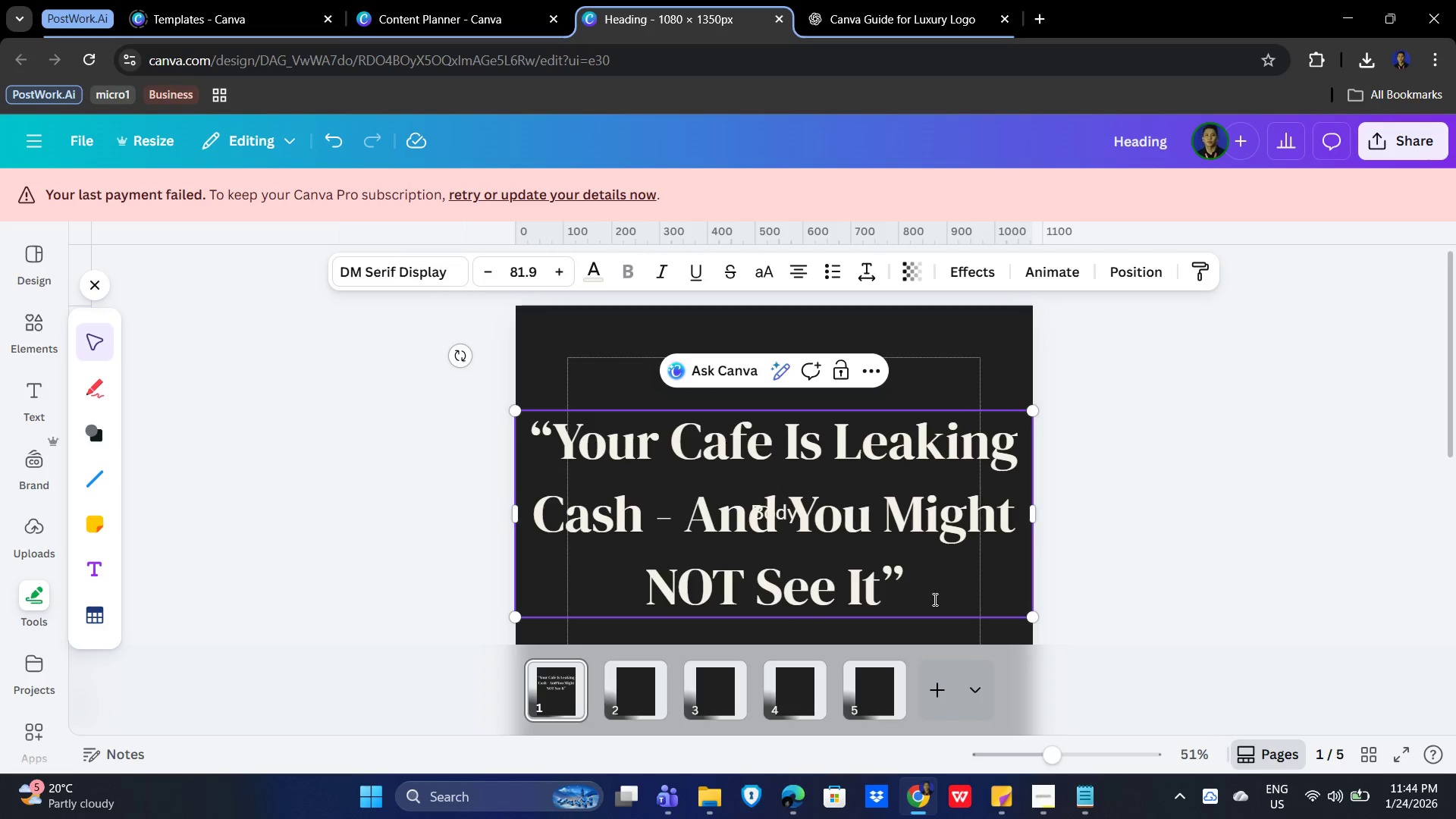 
left_click_drag(start_coordinate=[837, 441], to_coordinate=[634, 533])
 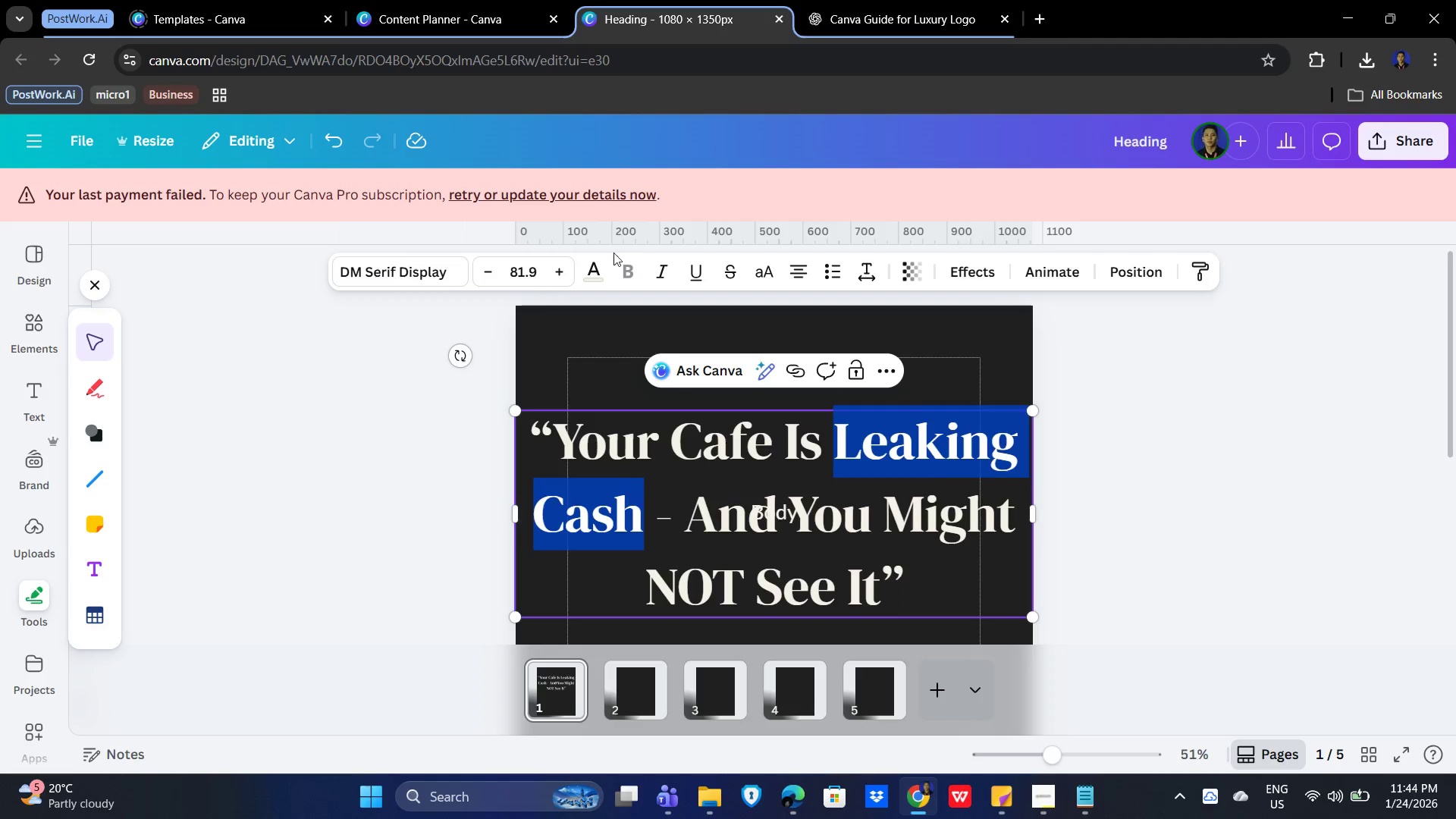 
double_click([557, 271])
 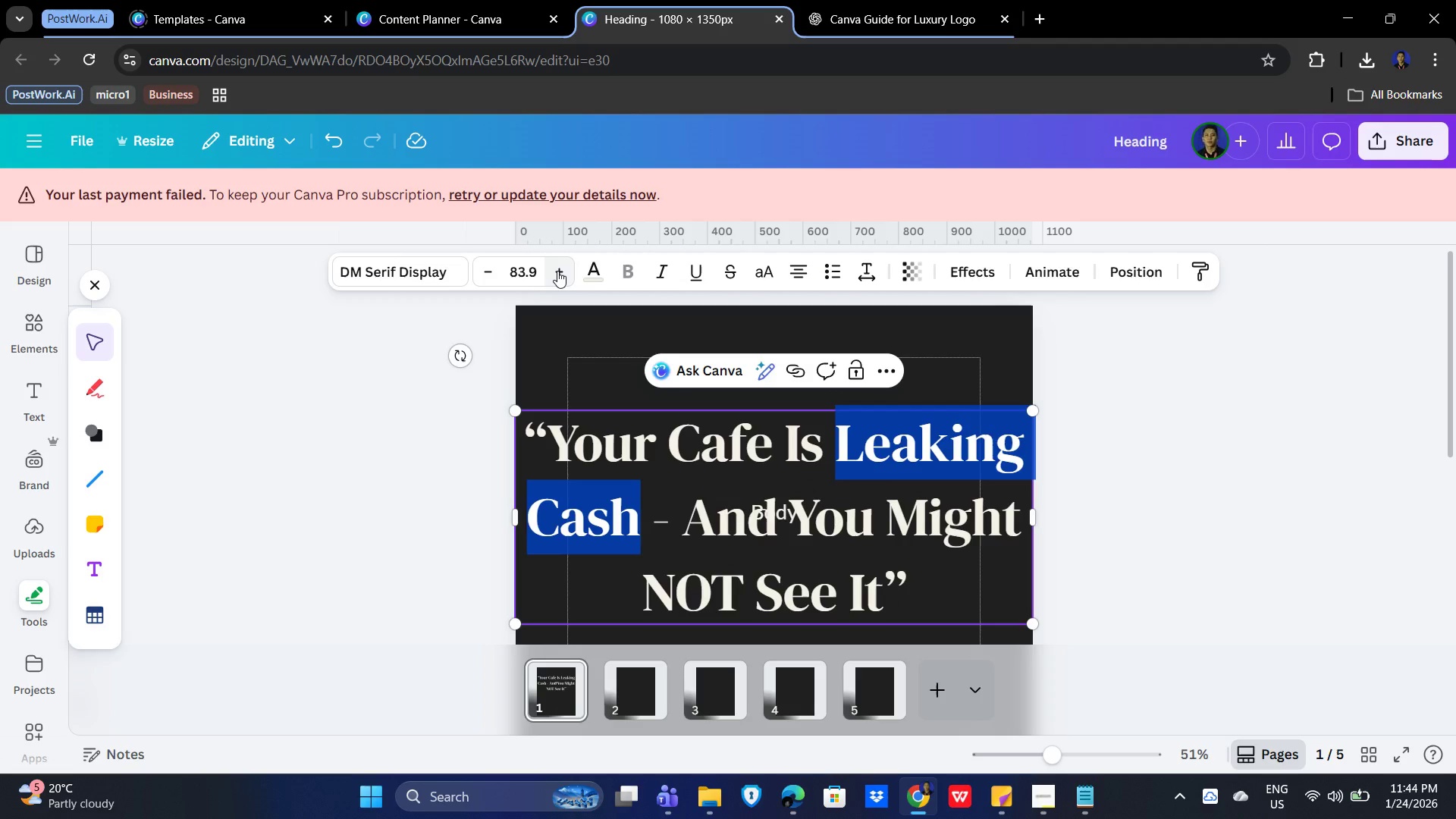 
left_click([557, 271])
 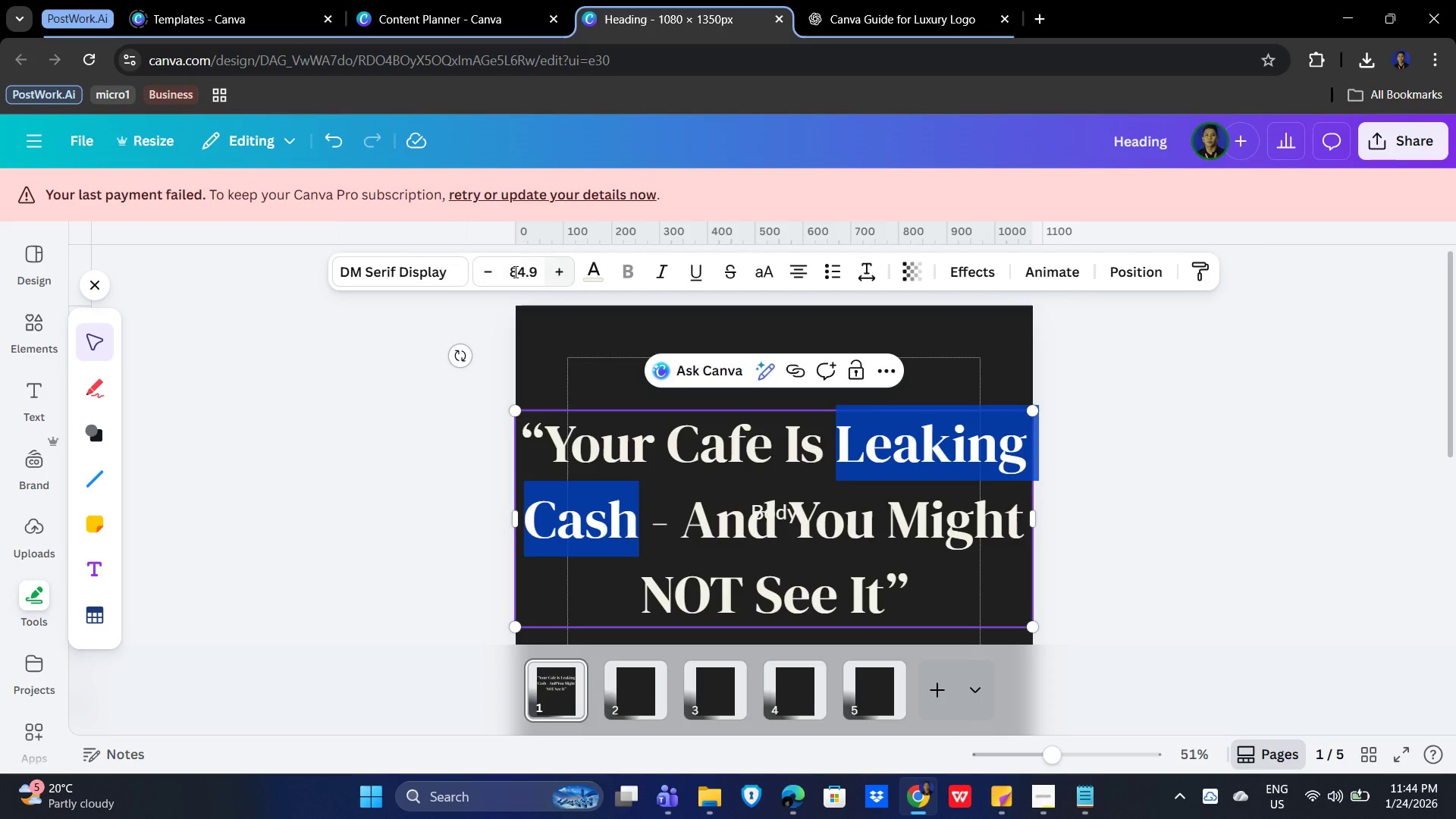 
double_click([488, 264])
 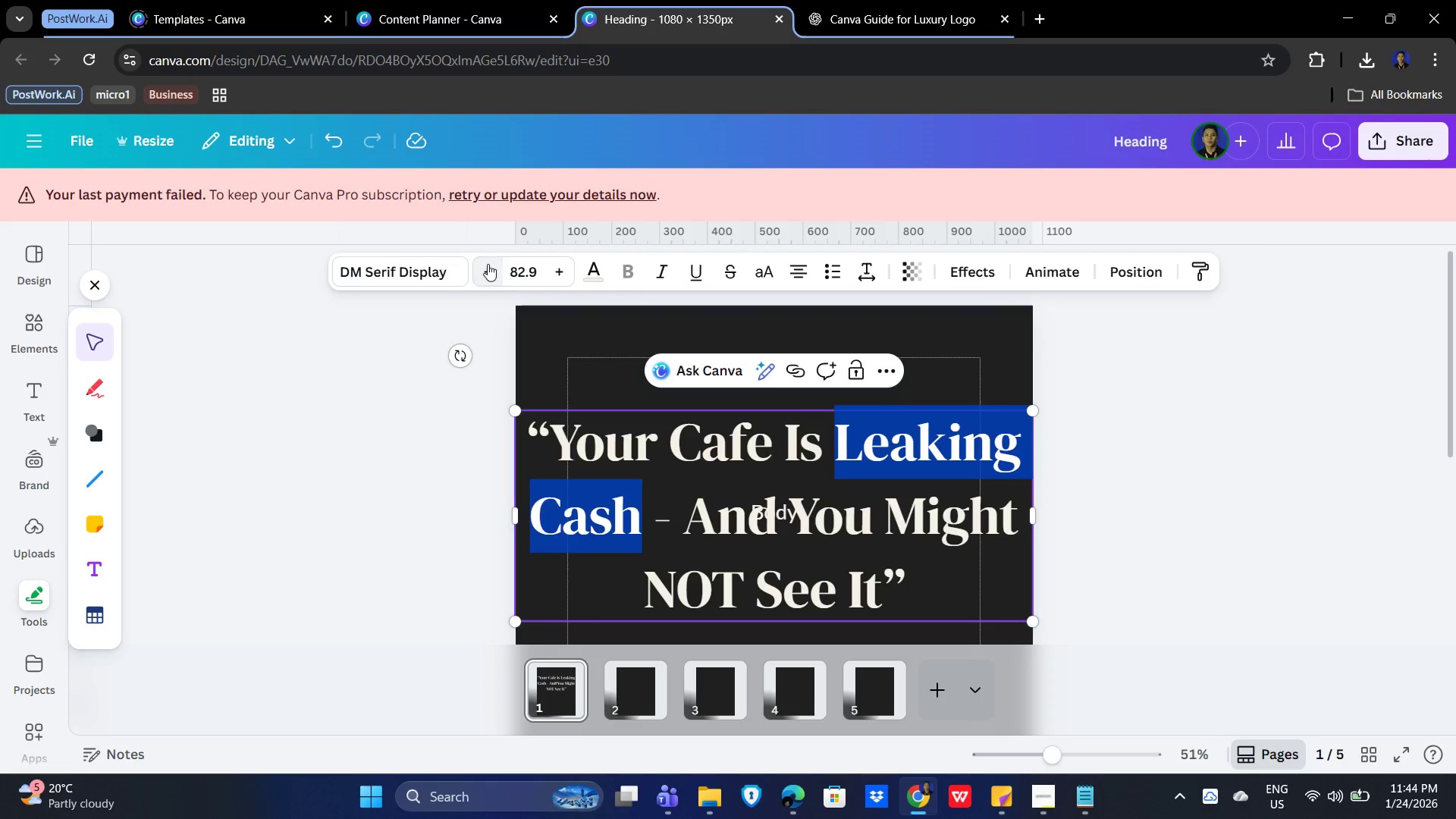 
triple_click([488, 264])
 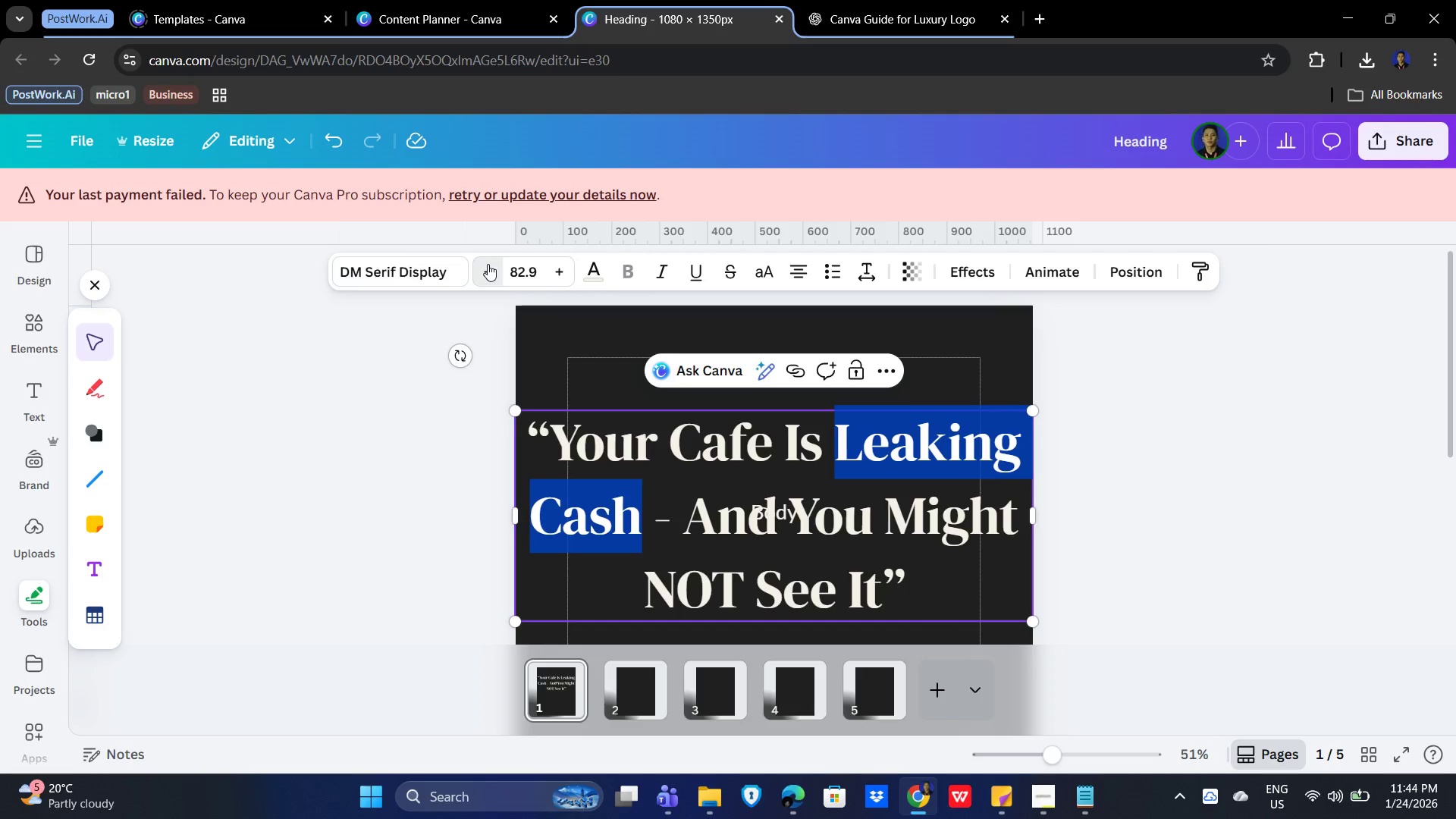 
triple_click([488, 264])
 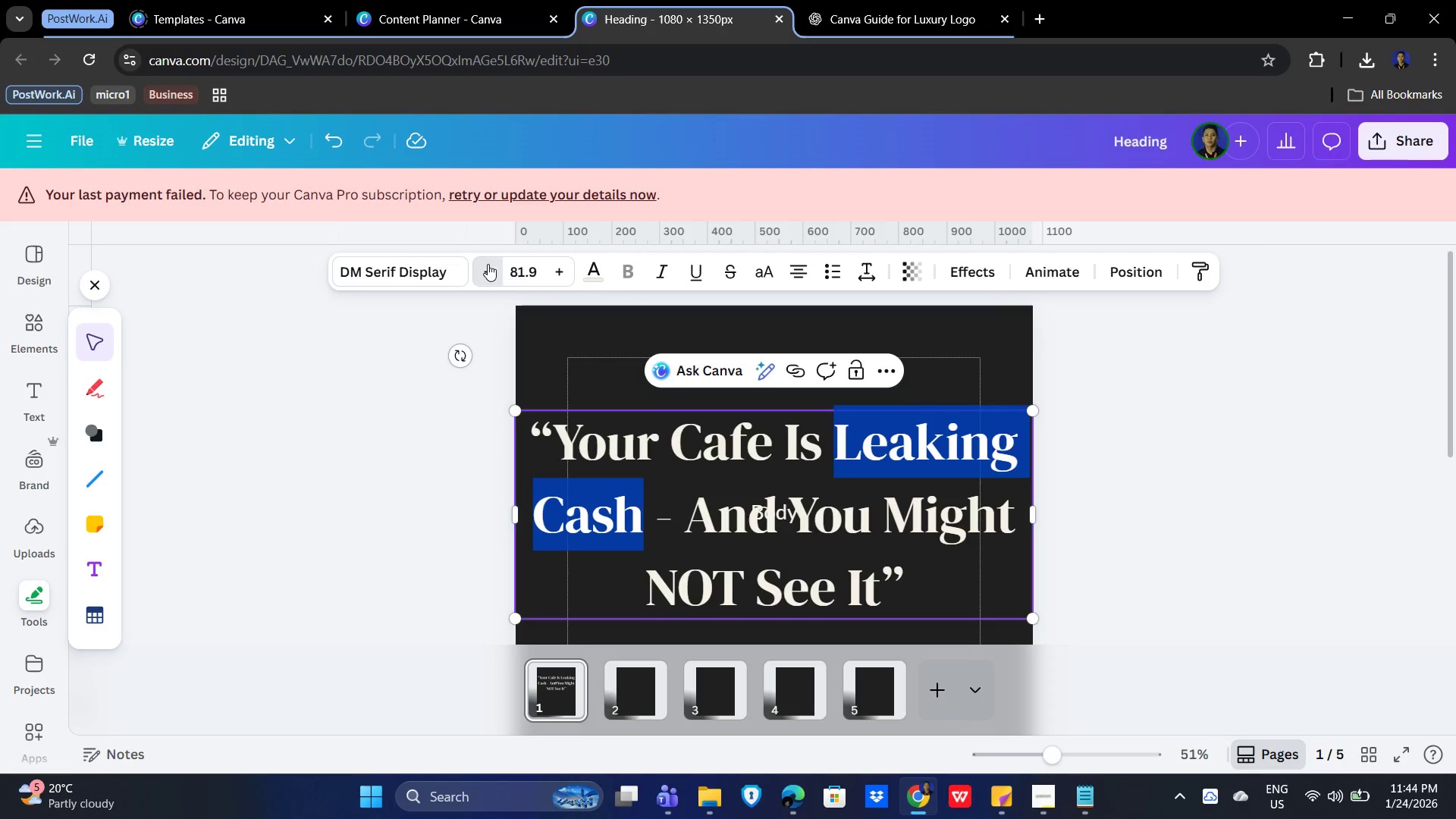 
triple_click([488, 264])
 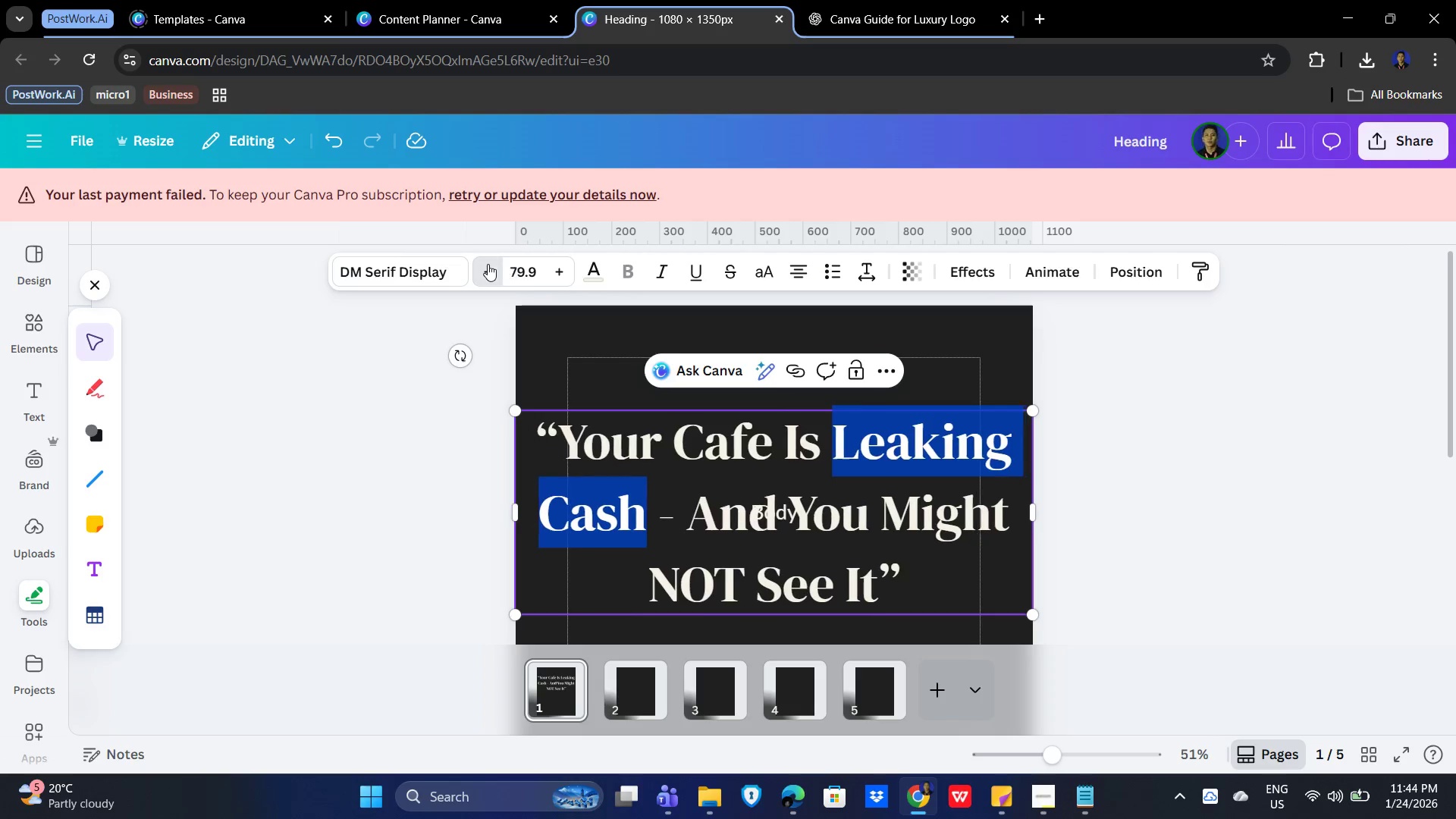 
triple_click([488, 264])
 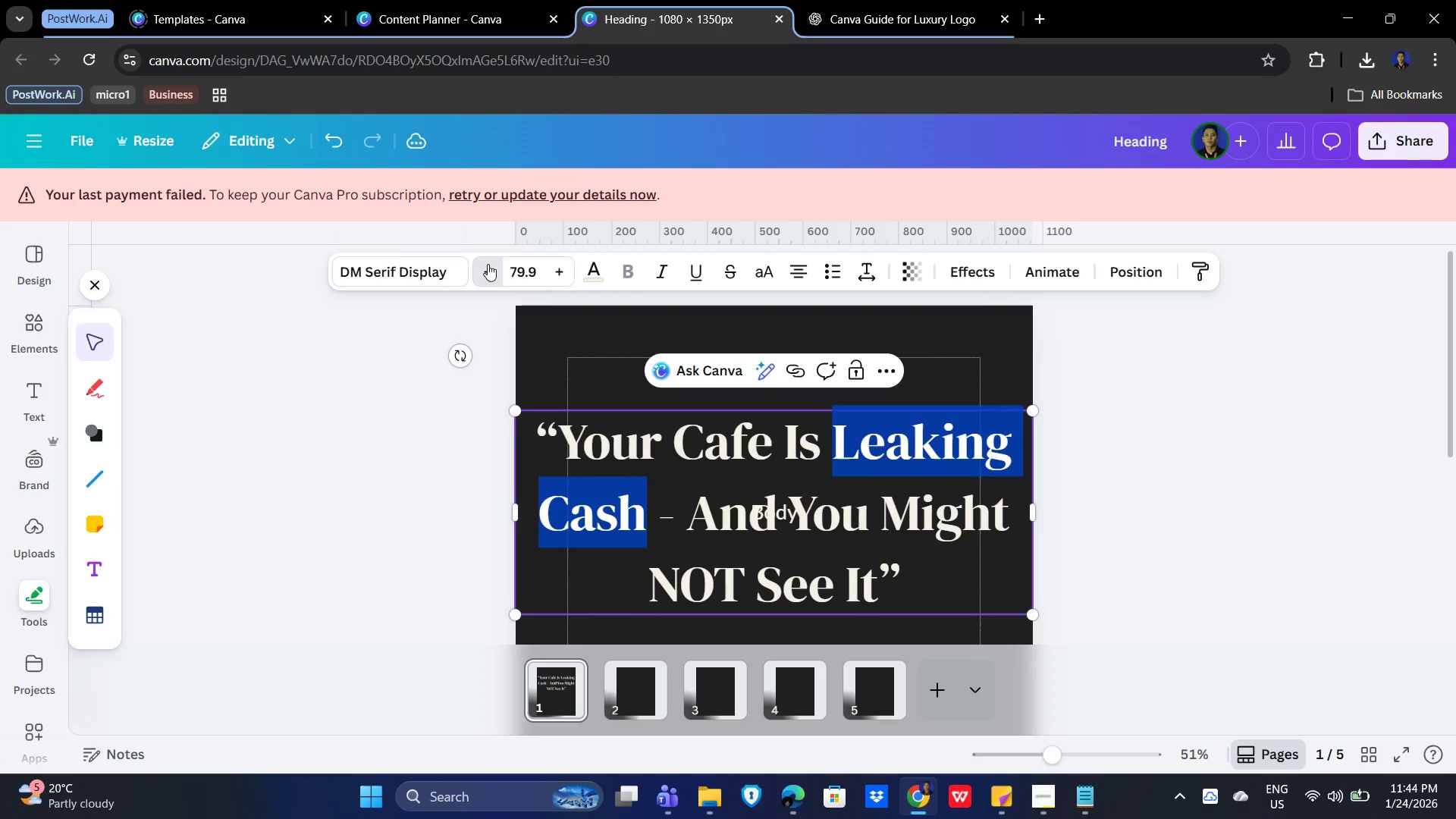 
triple_click([488, 264])
 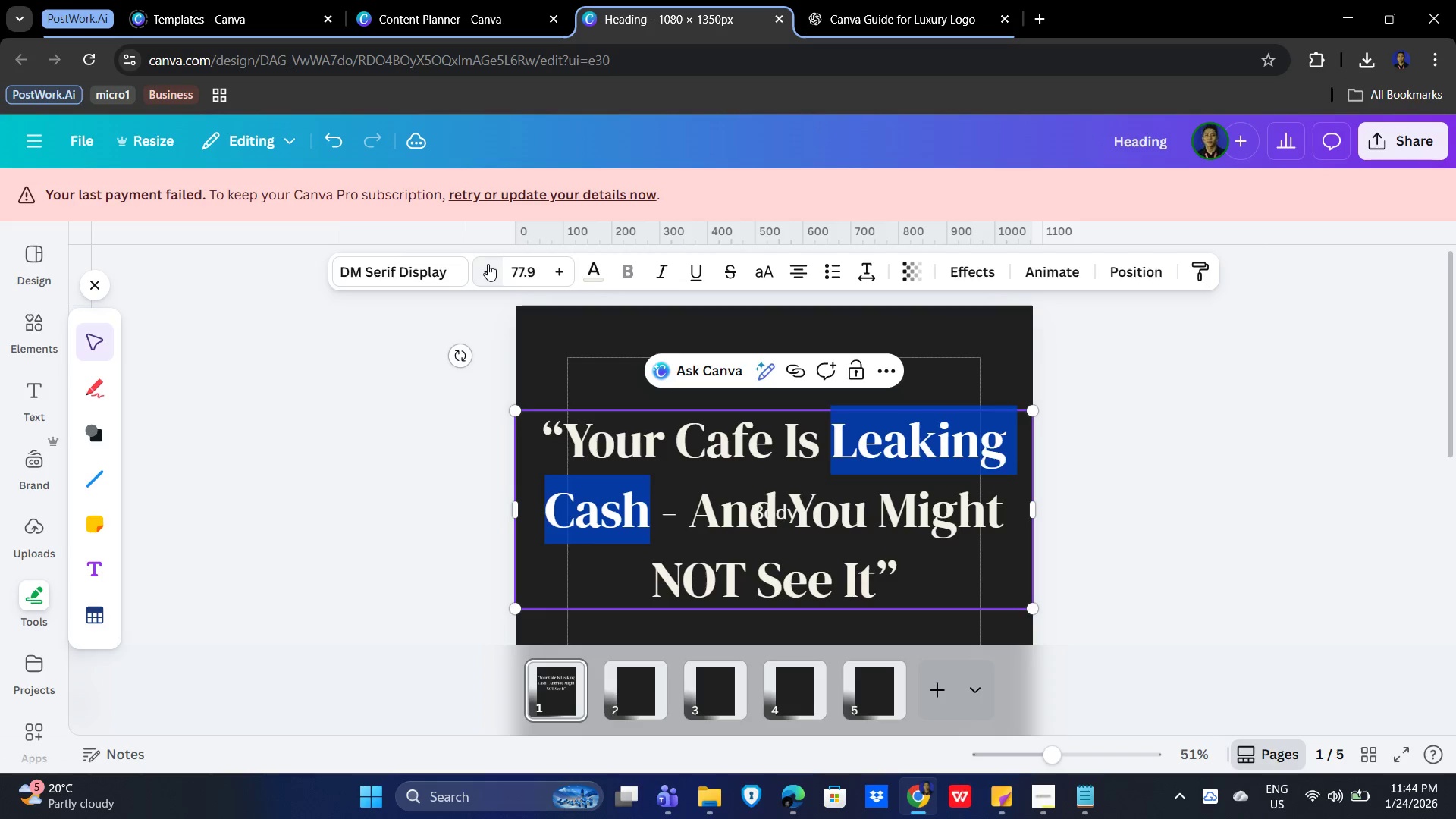 
triple_click([488, 264])
 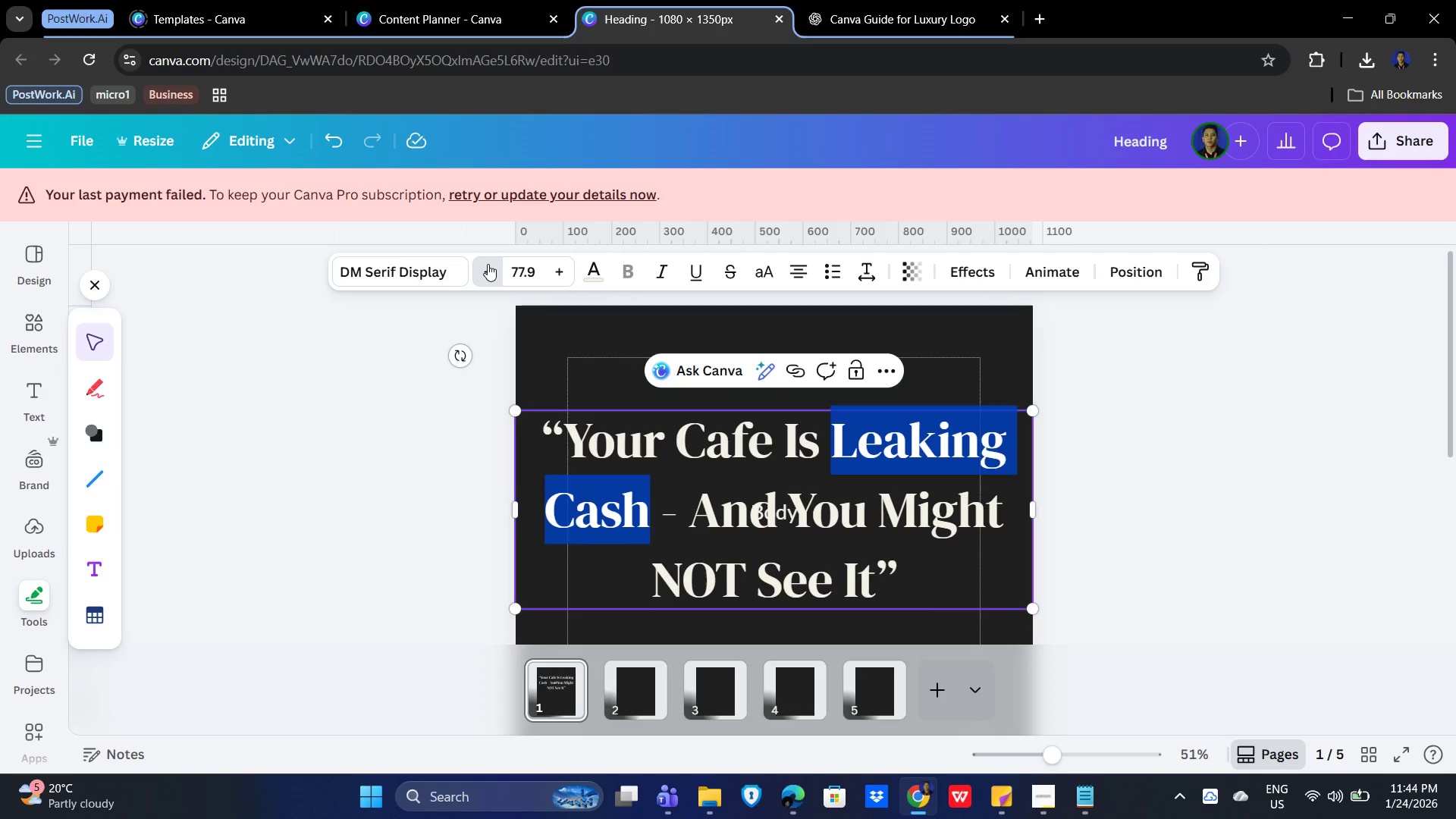 
triple_click([489, 264])
 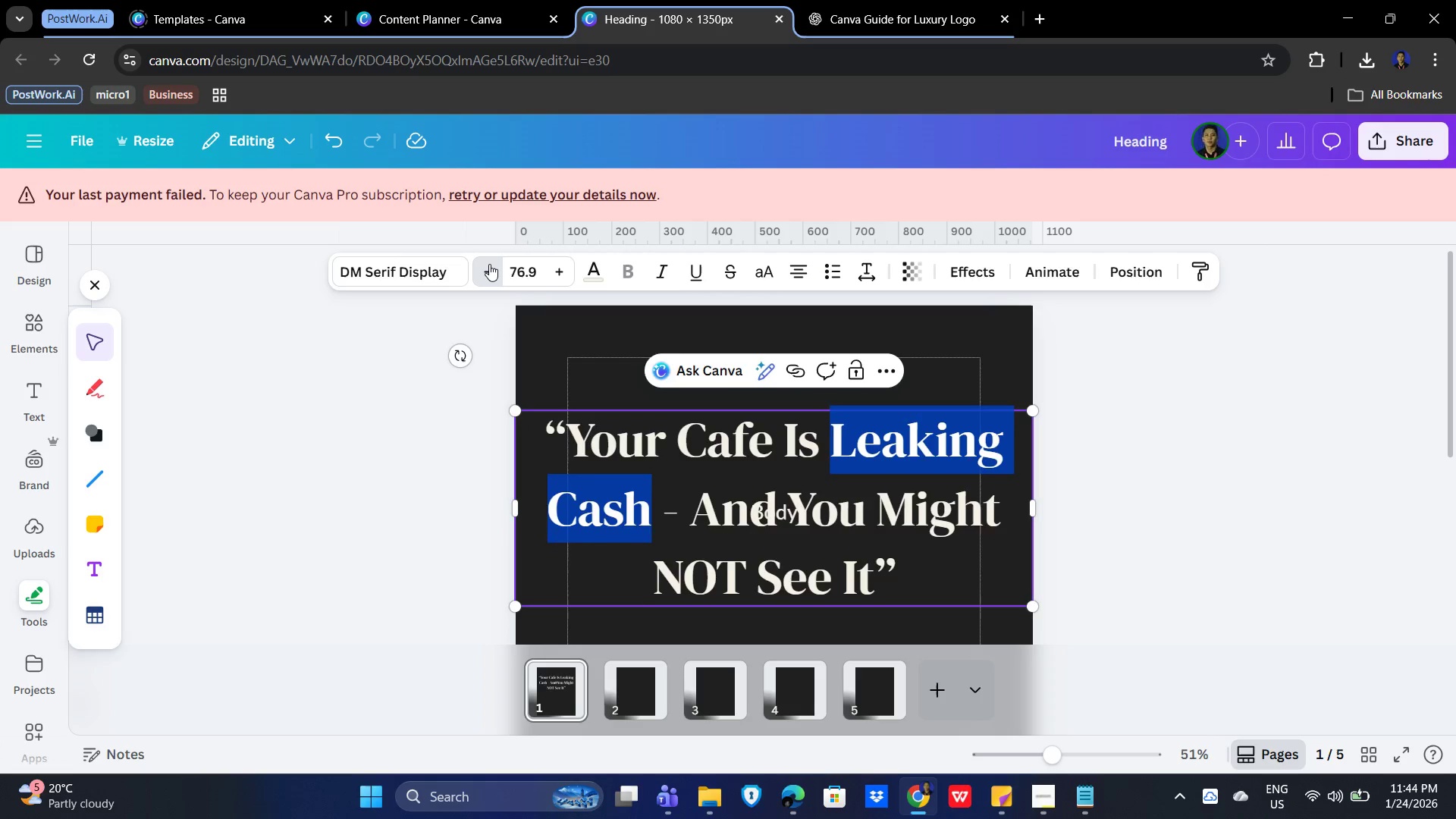 
triple_click([489, 264])
 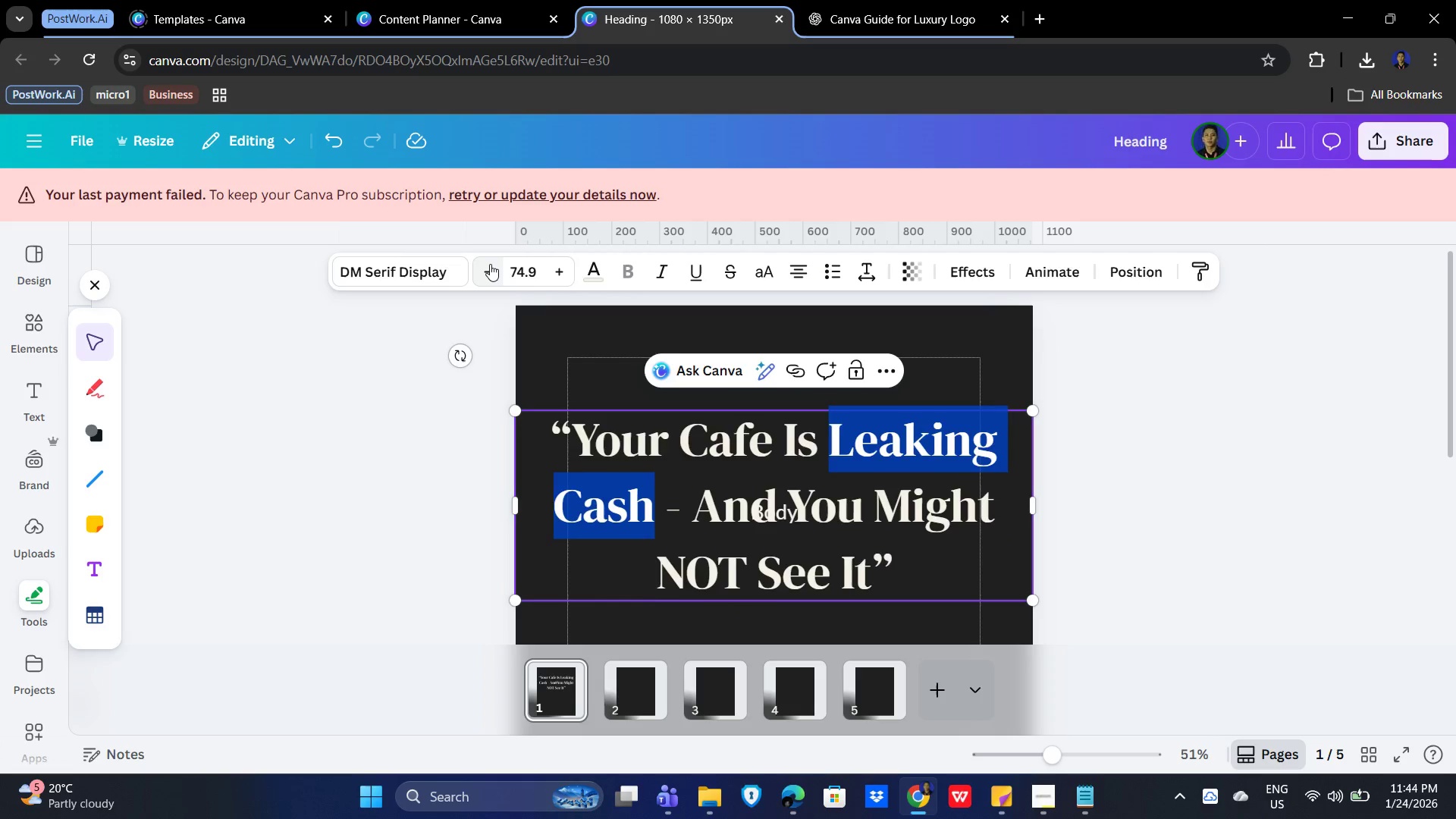 
triple_click([491, 264])
 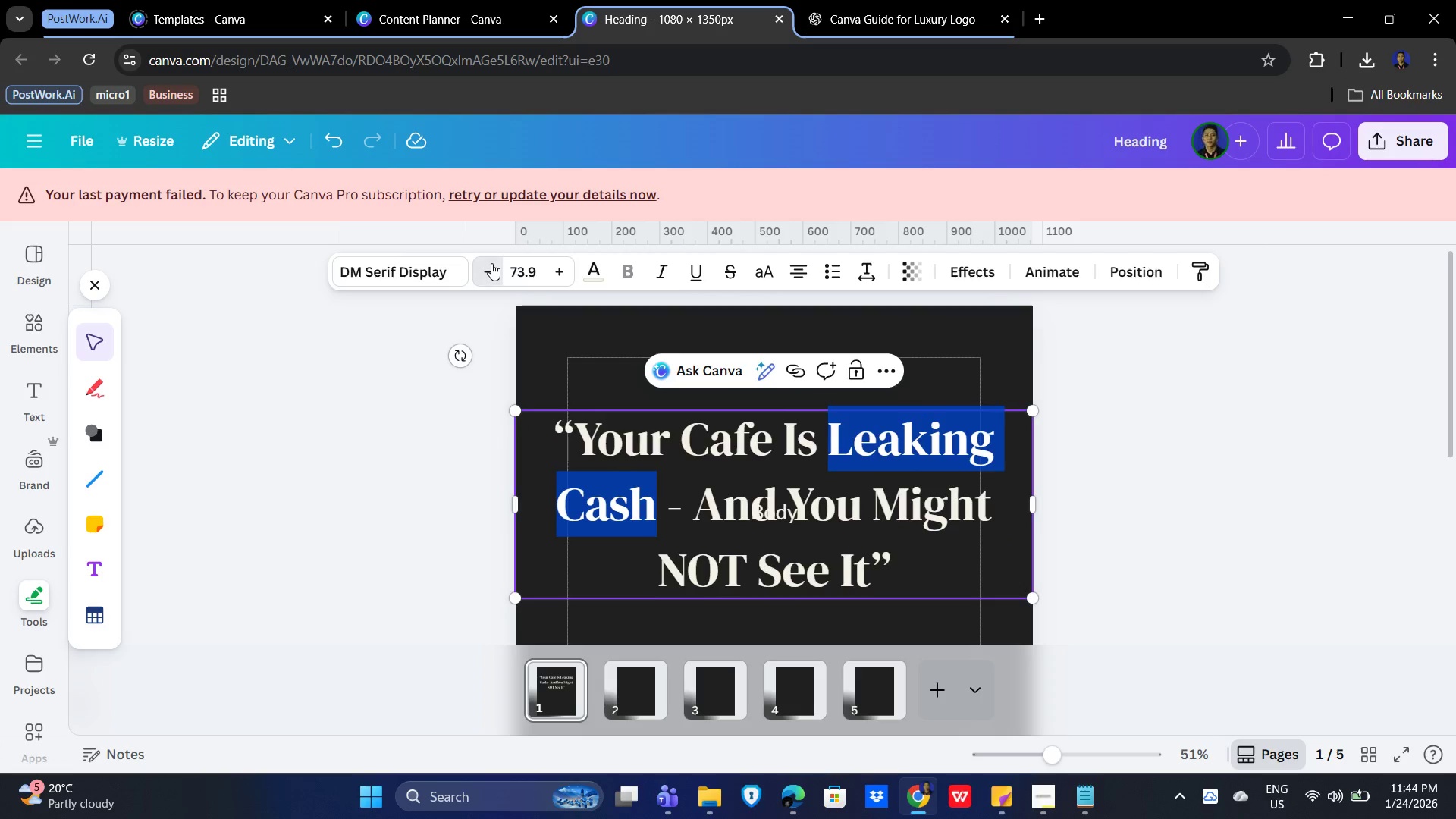 
triple_click([491, 263])
 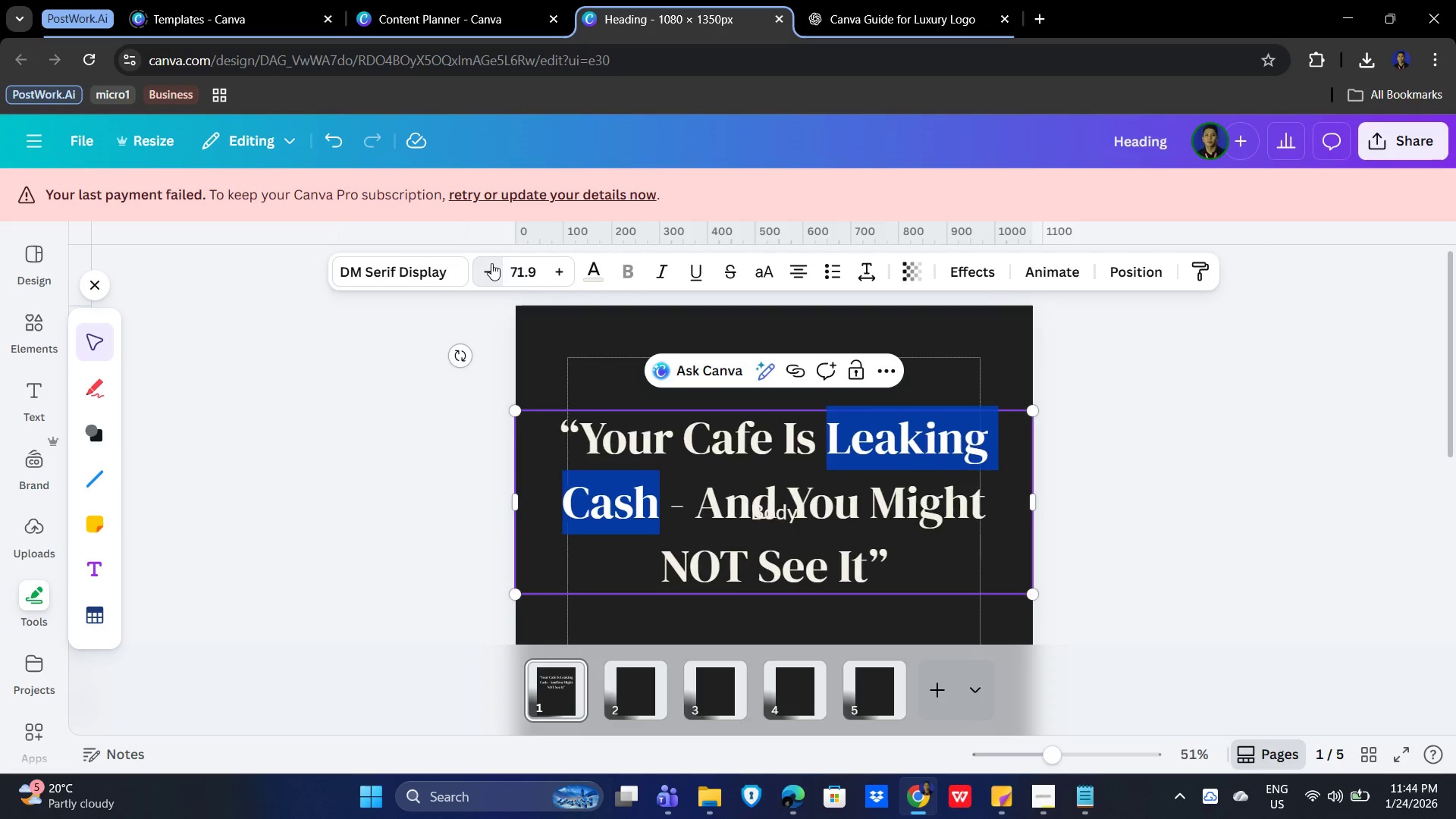 
triple_click([491, 263])
 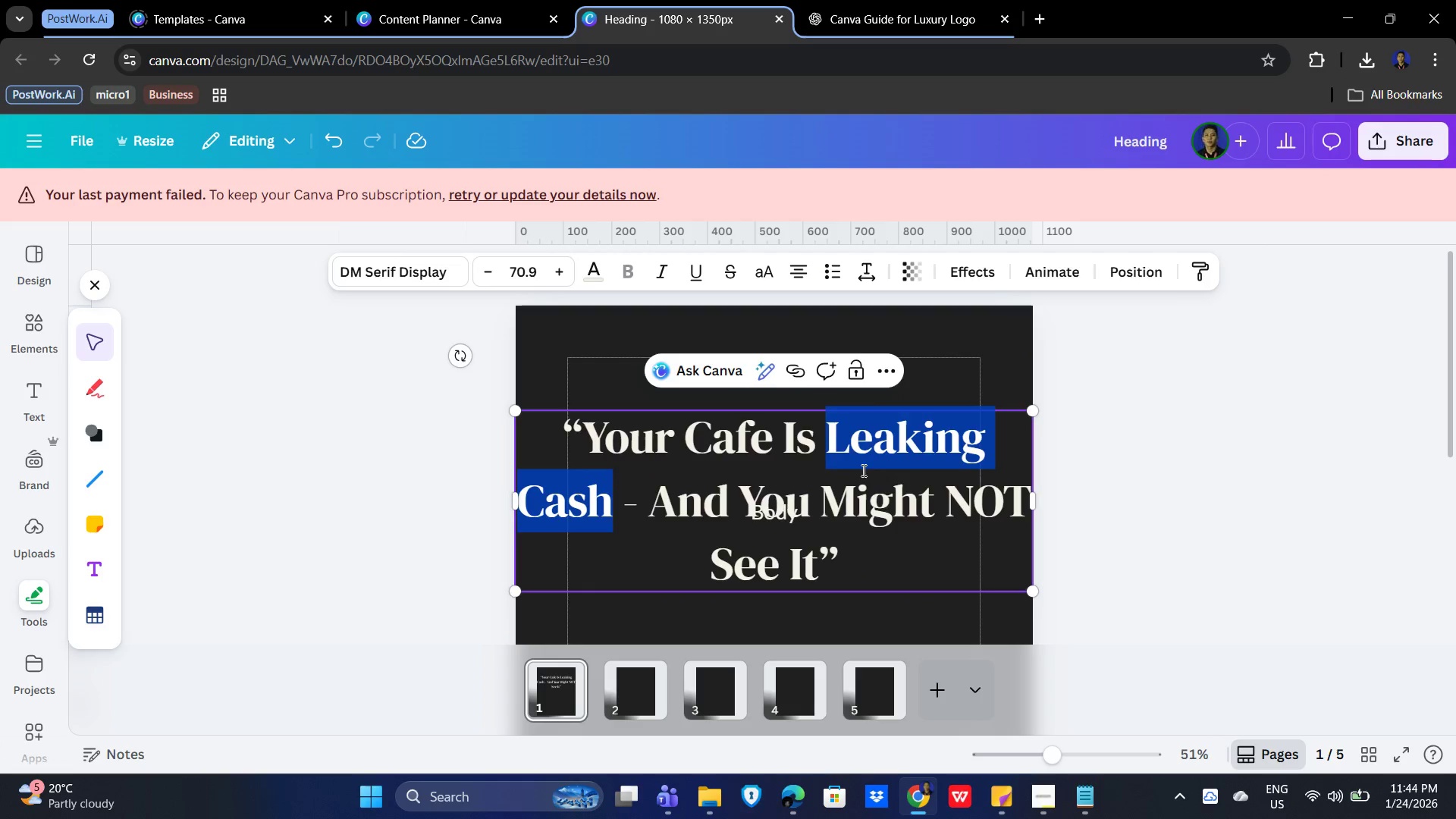 
key(Control+BracketRight)
 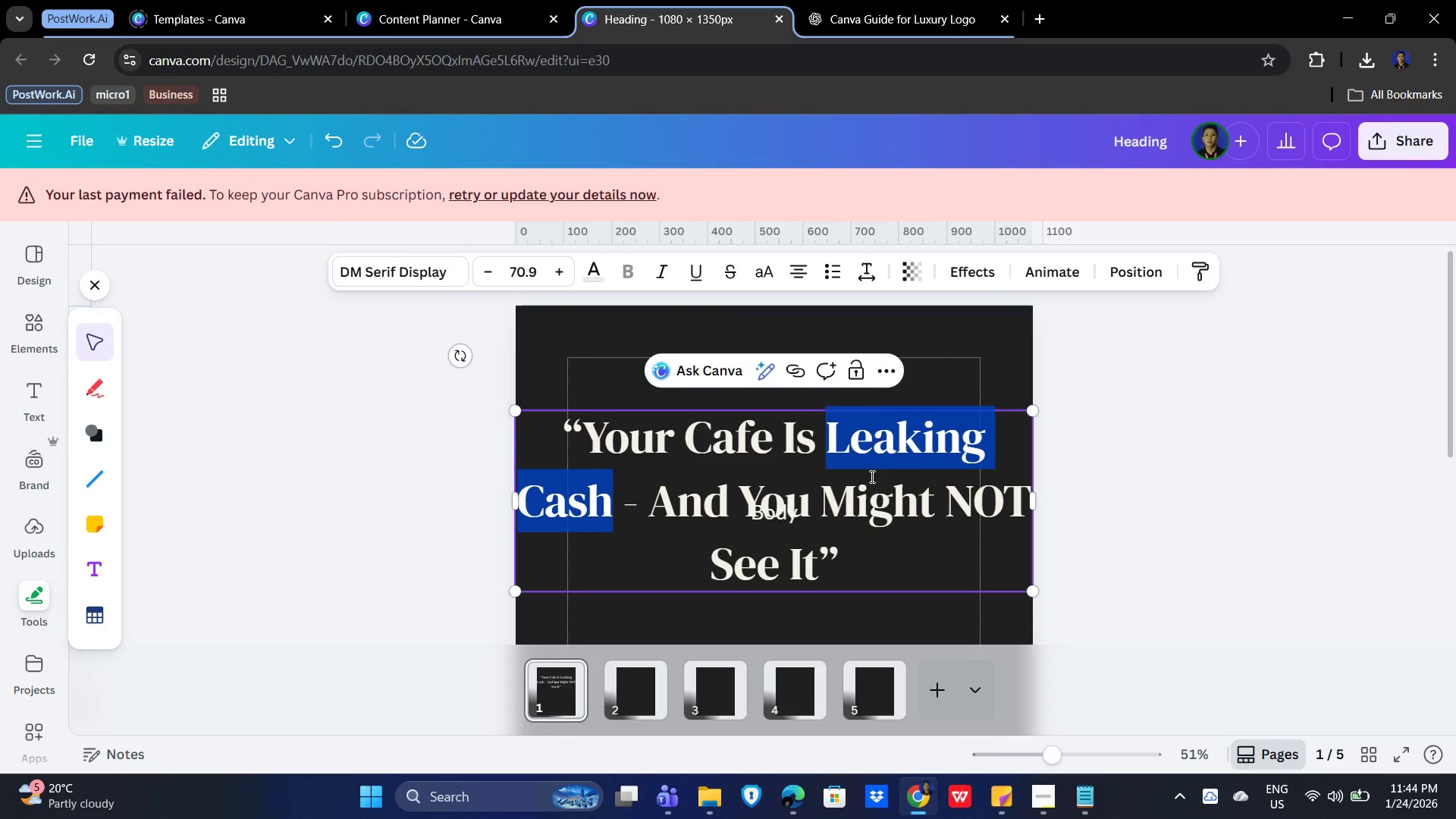 
key(Control+BracketRight)
 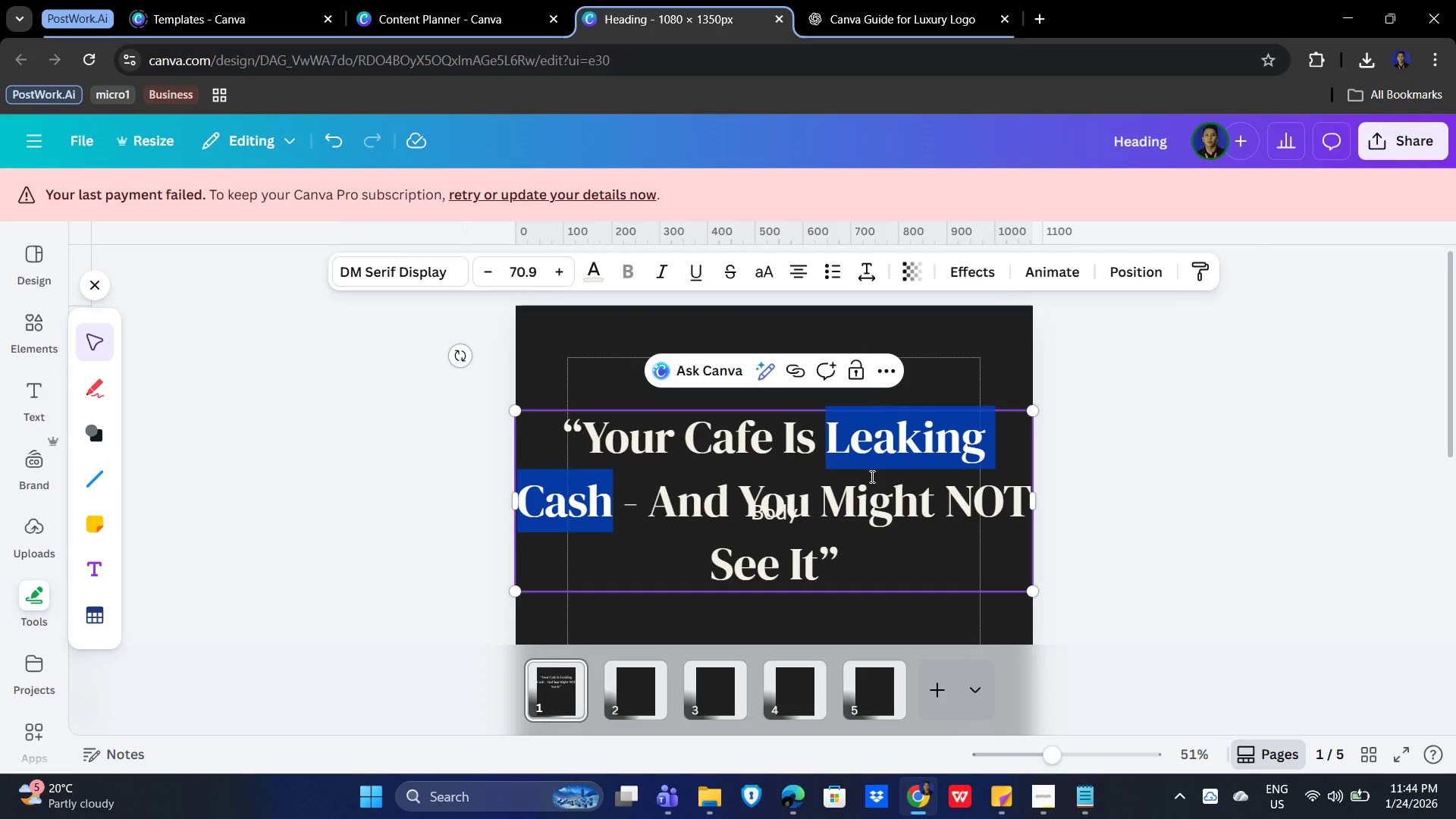 
key(Control+BracketRight)
 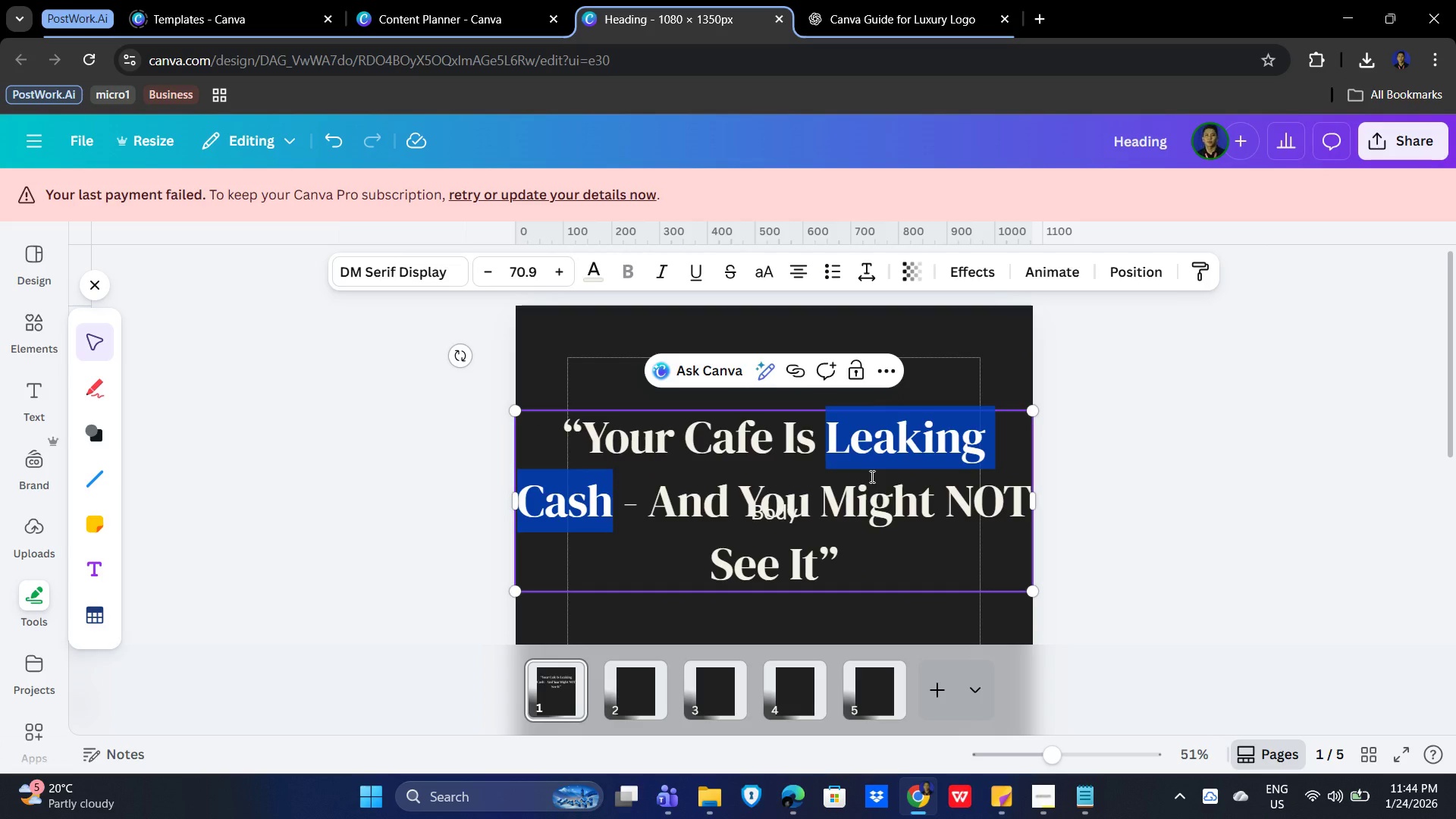 
key(Control+BracketRight)
 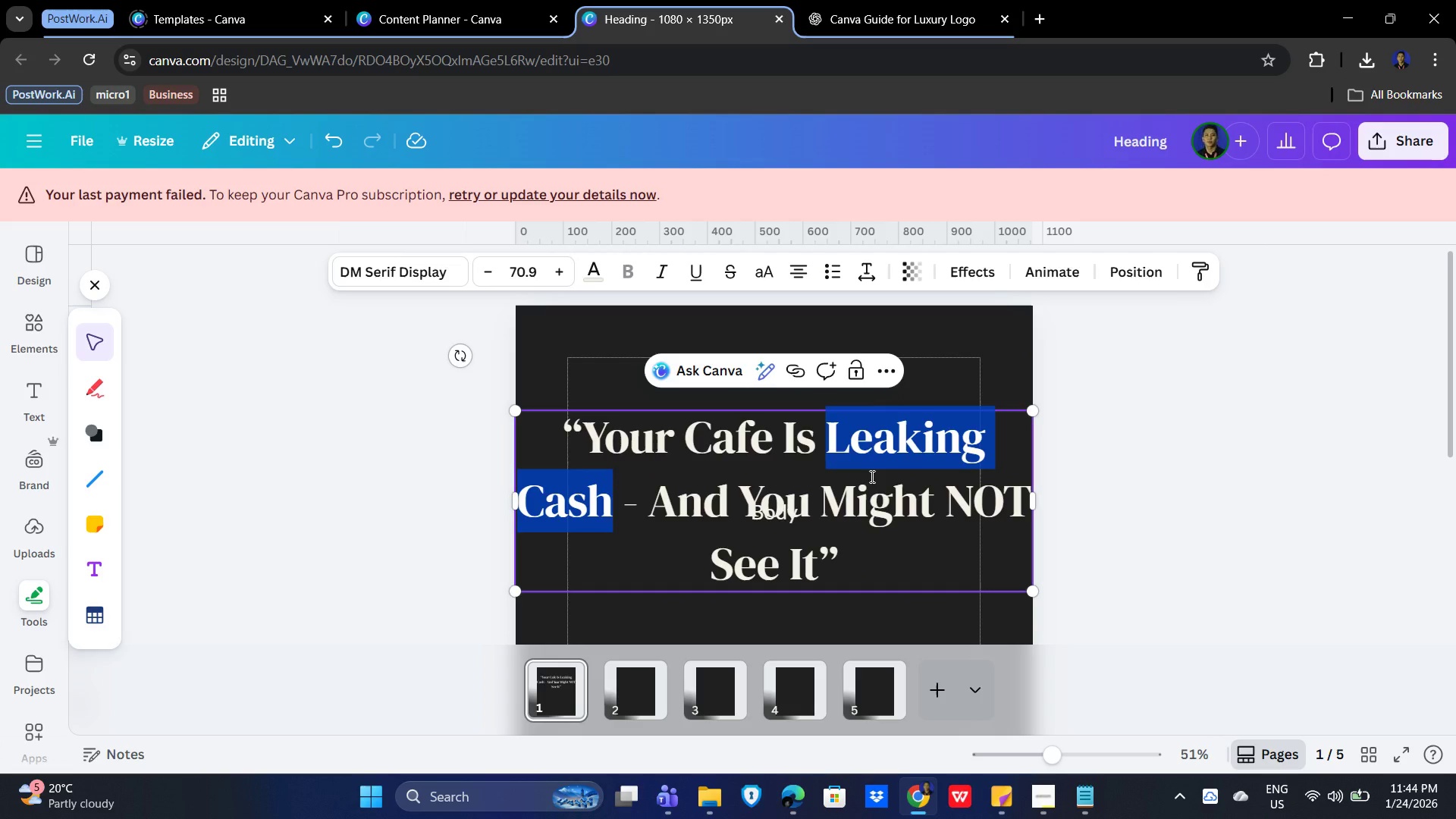 
key(Control+BracketRight)
 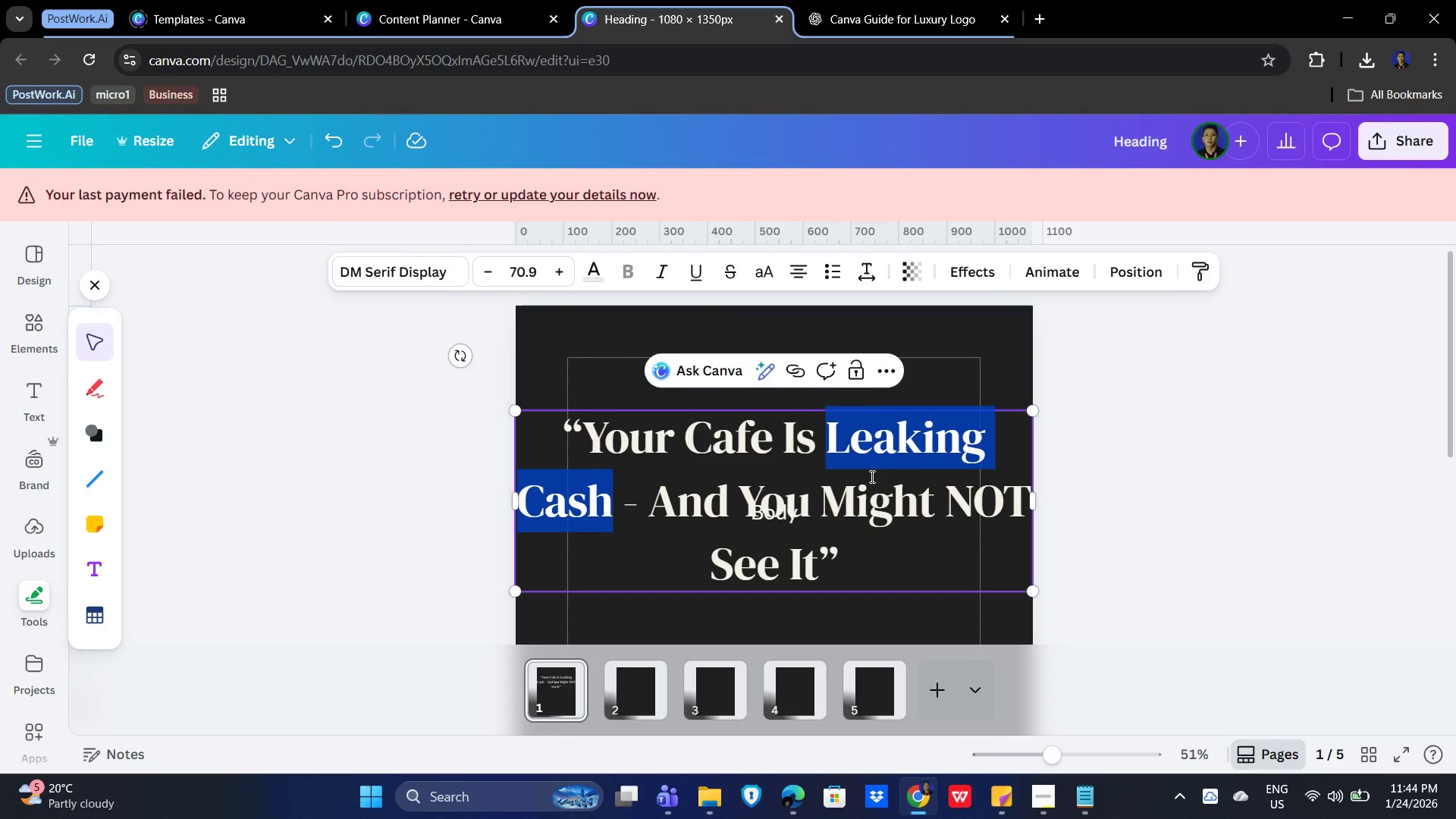 
key(Control+BracketRight)
 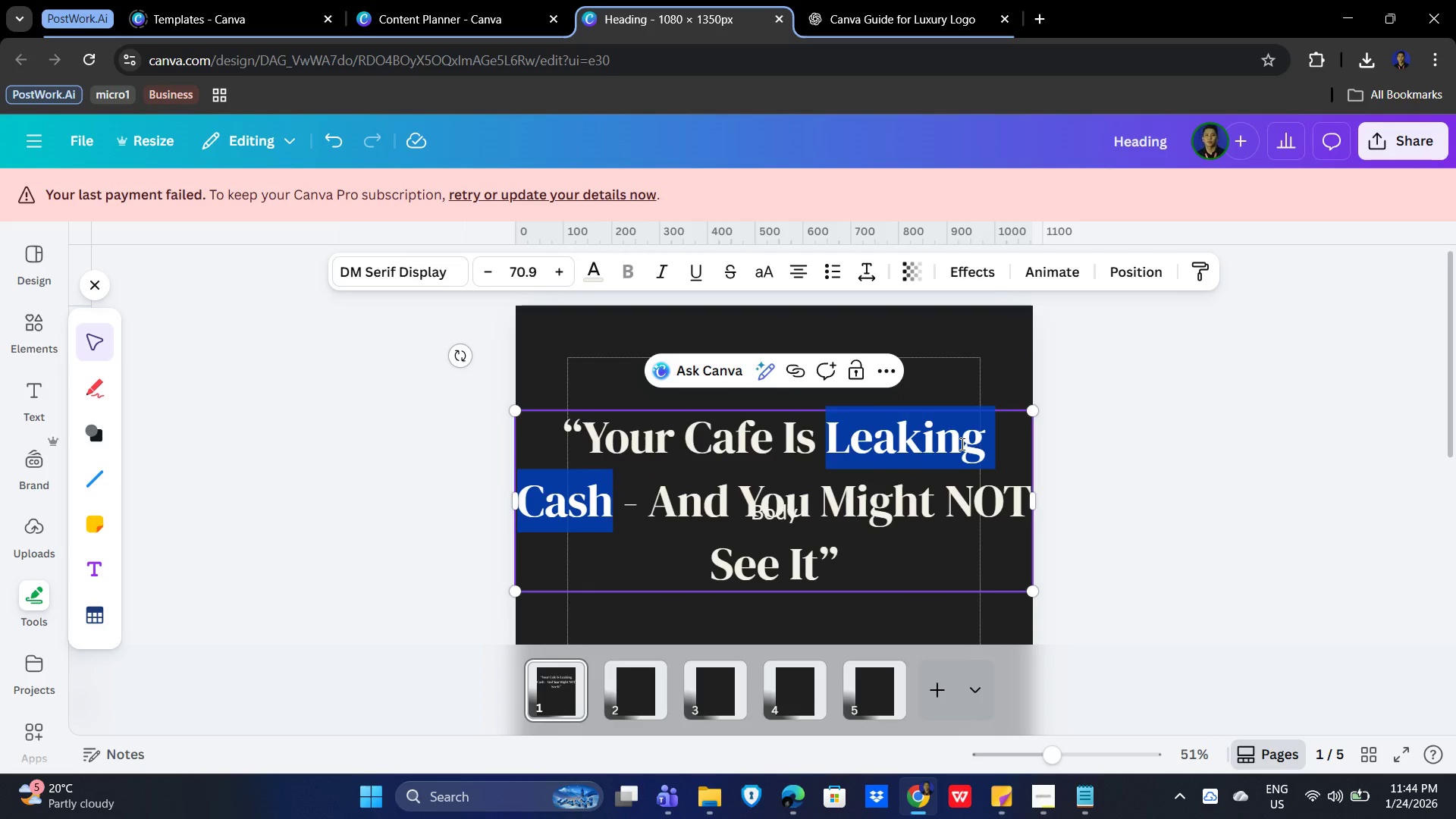 
left_click([1142, 480])
 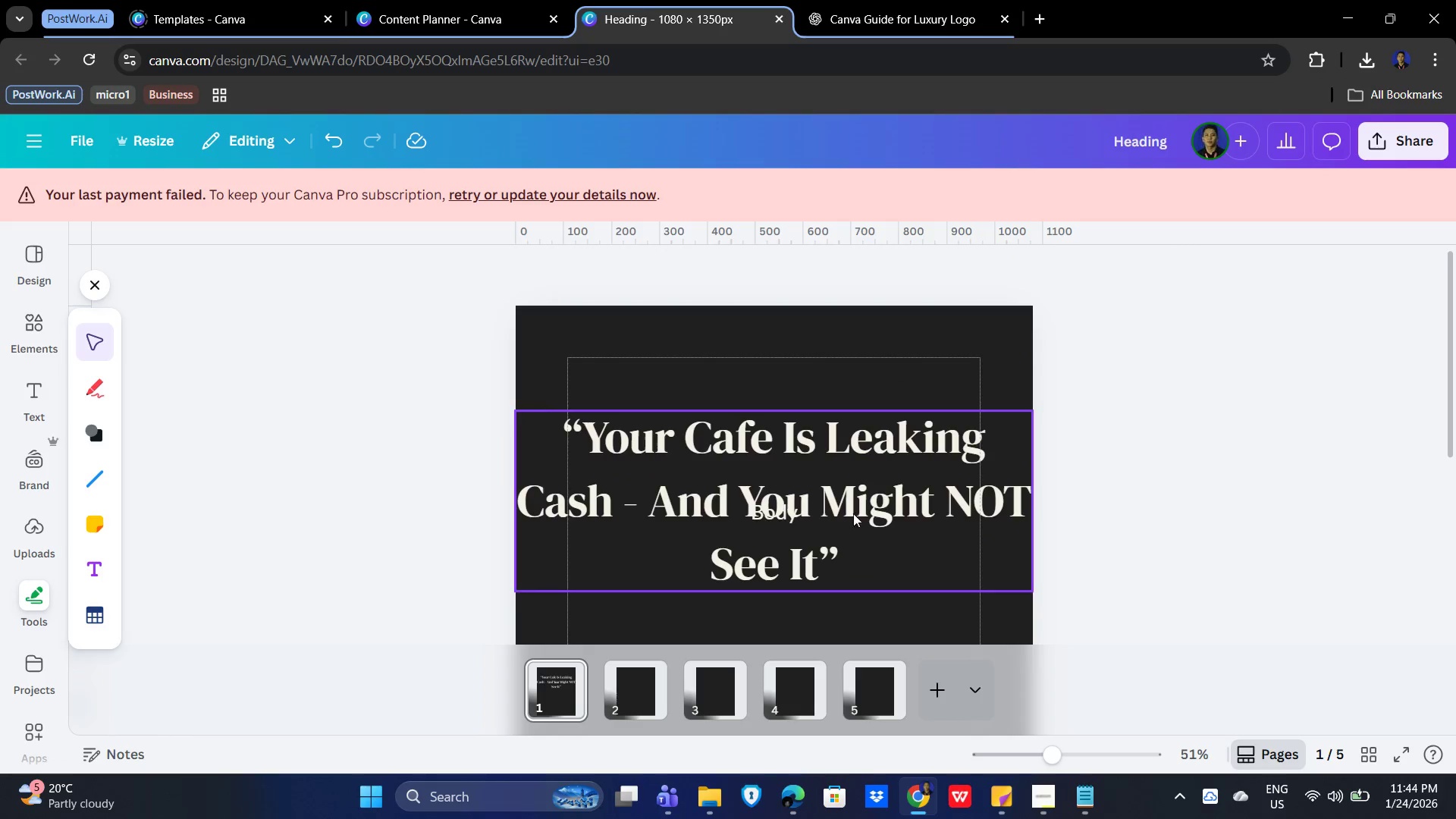 
left_click([863, 491])
 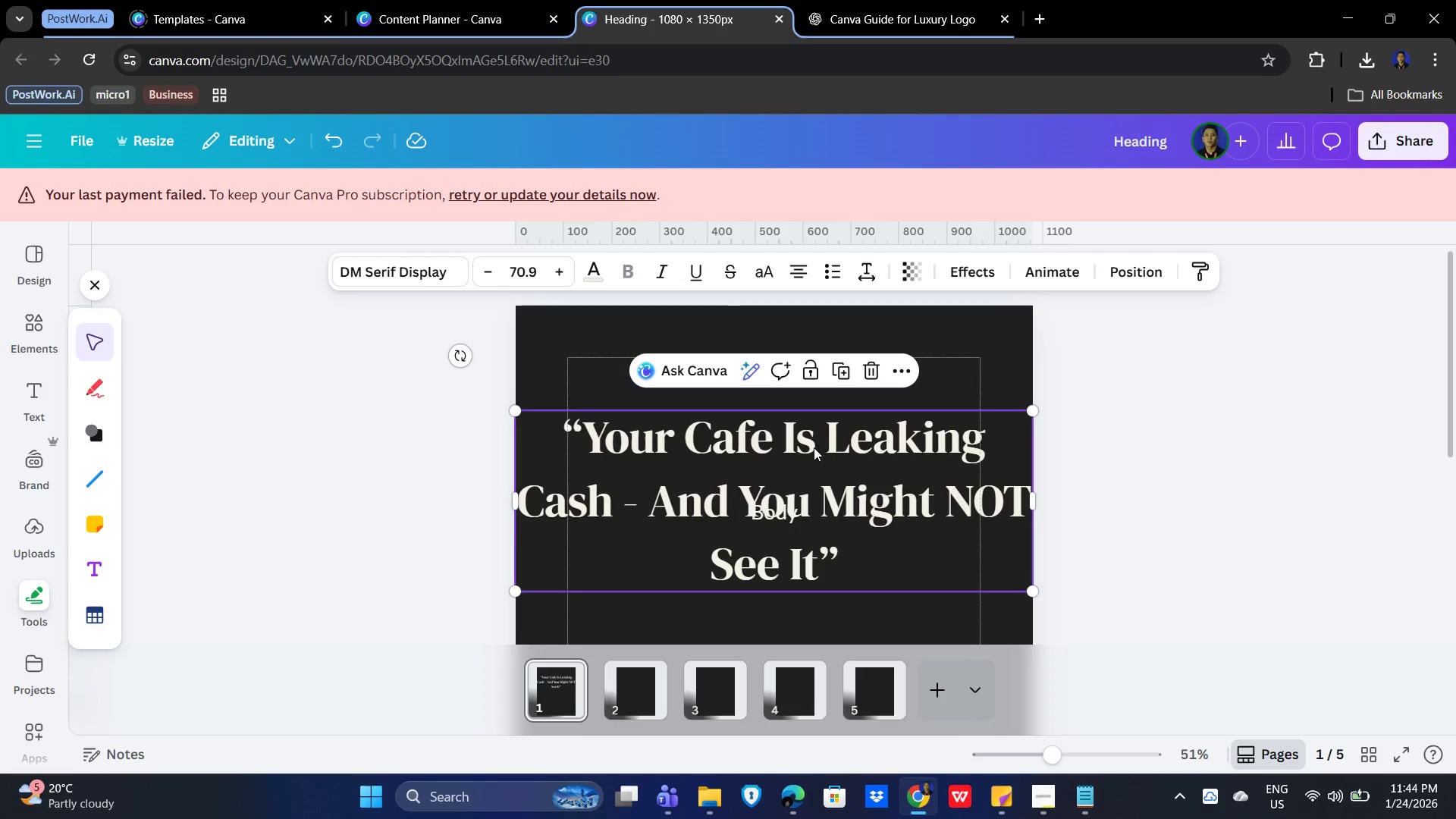 
left_click_drag(start_coordinate=[809, 464], to_coordinate=[811, 415])
 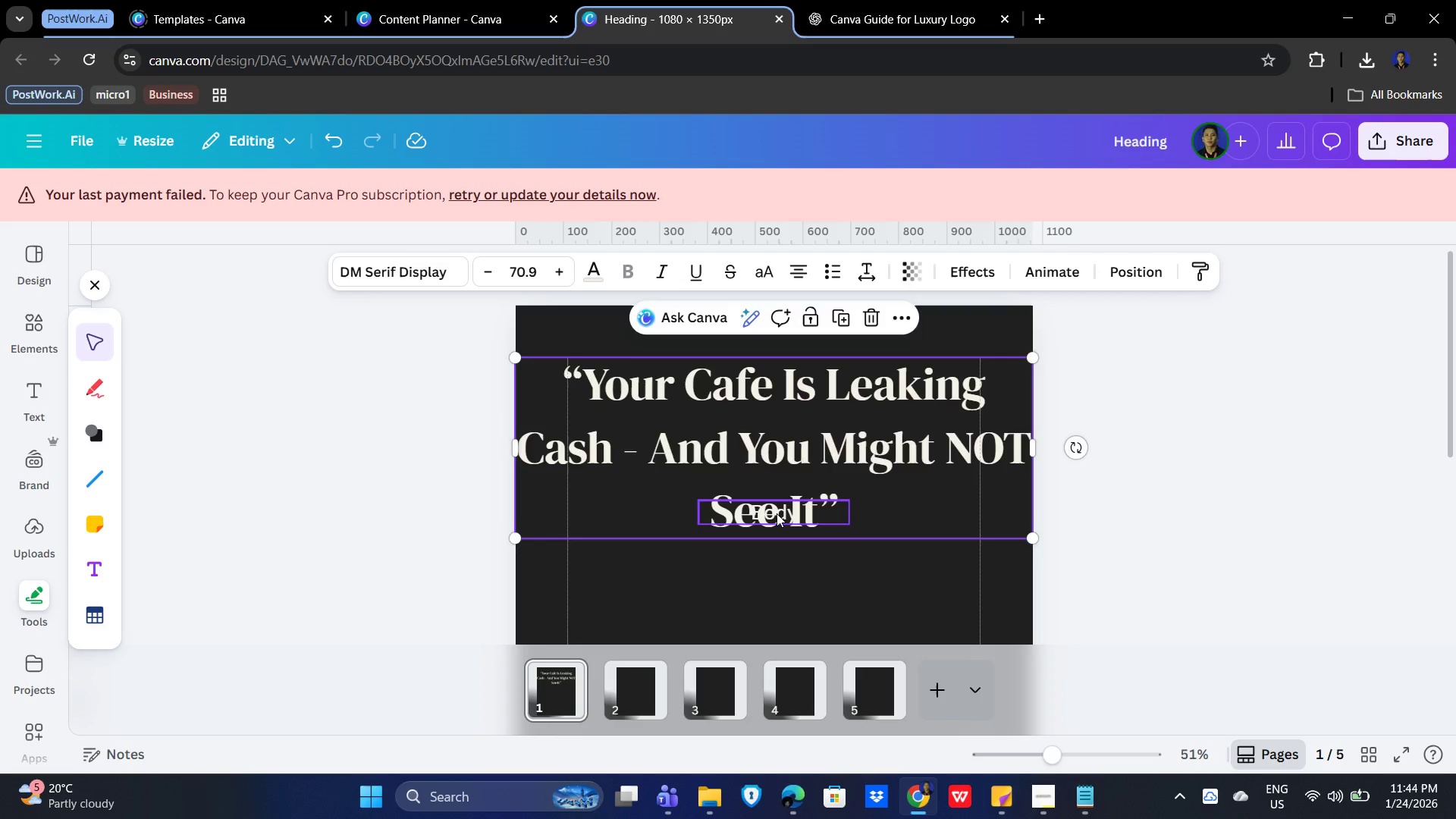 
left_click([777, 513])
 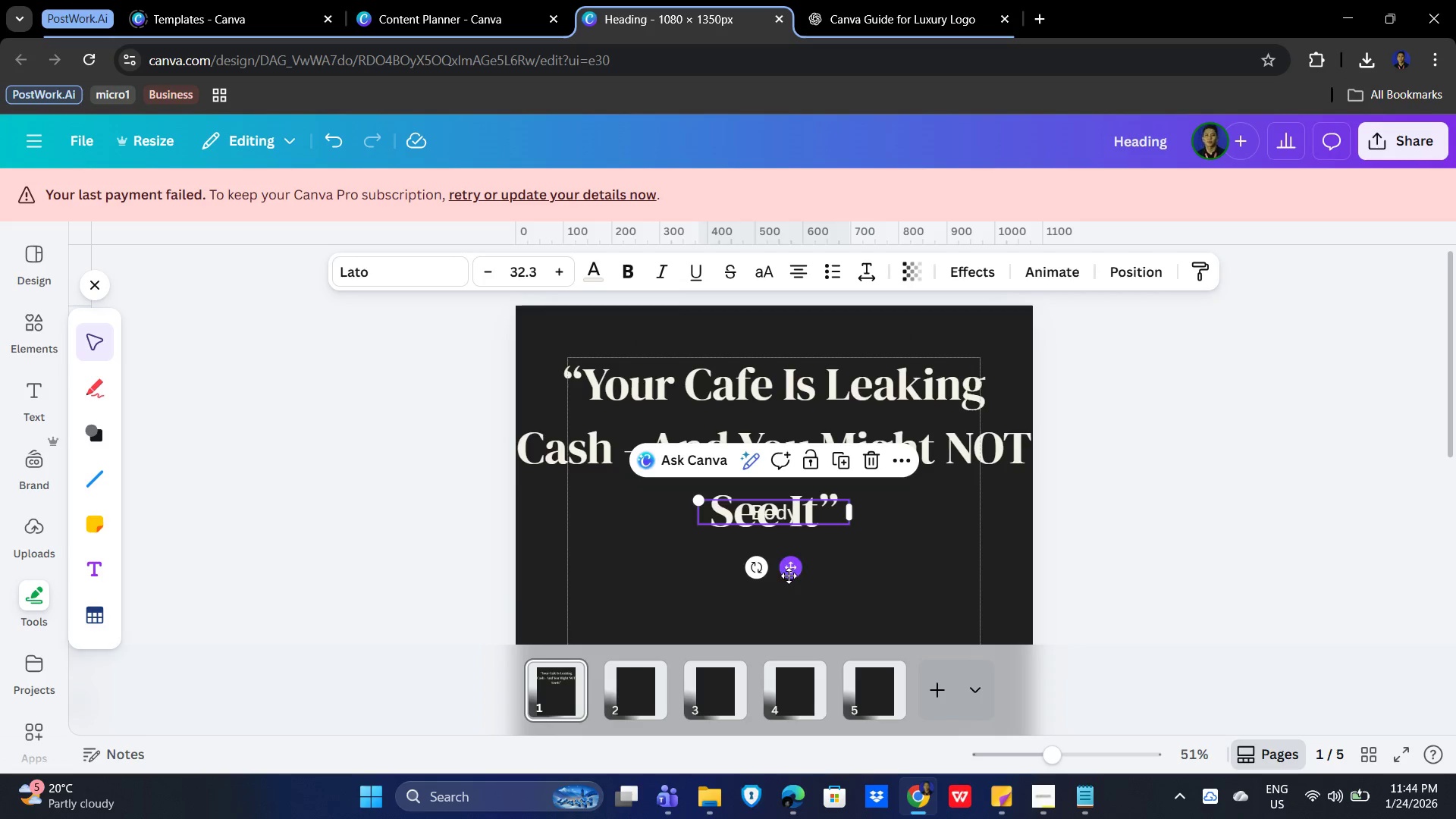 
left_click_drag(start_coordinate=[789, 576], to_coordinate=[789, 668])
 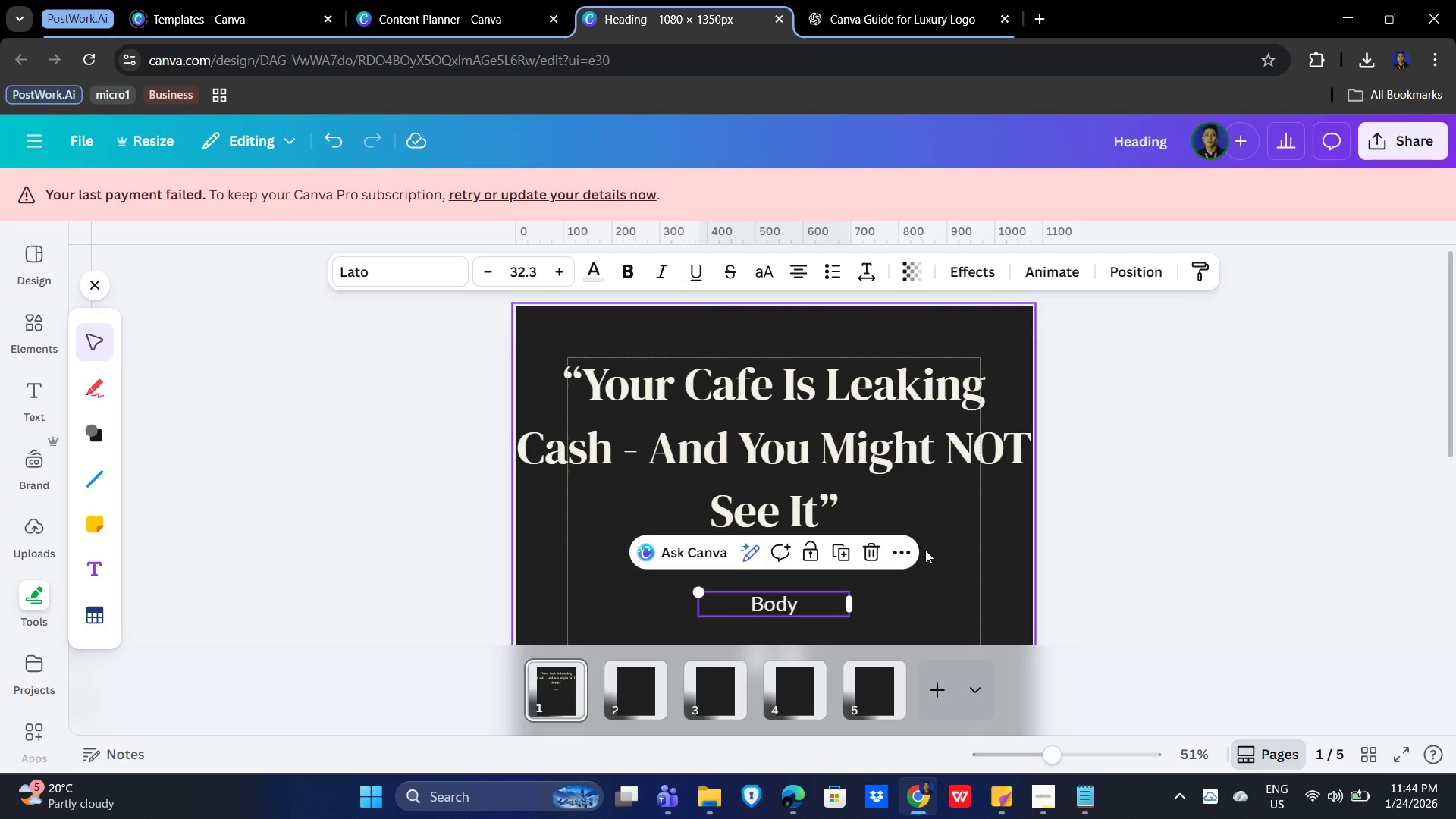 
left_click([925, 549])
 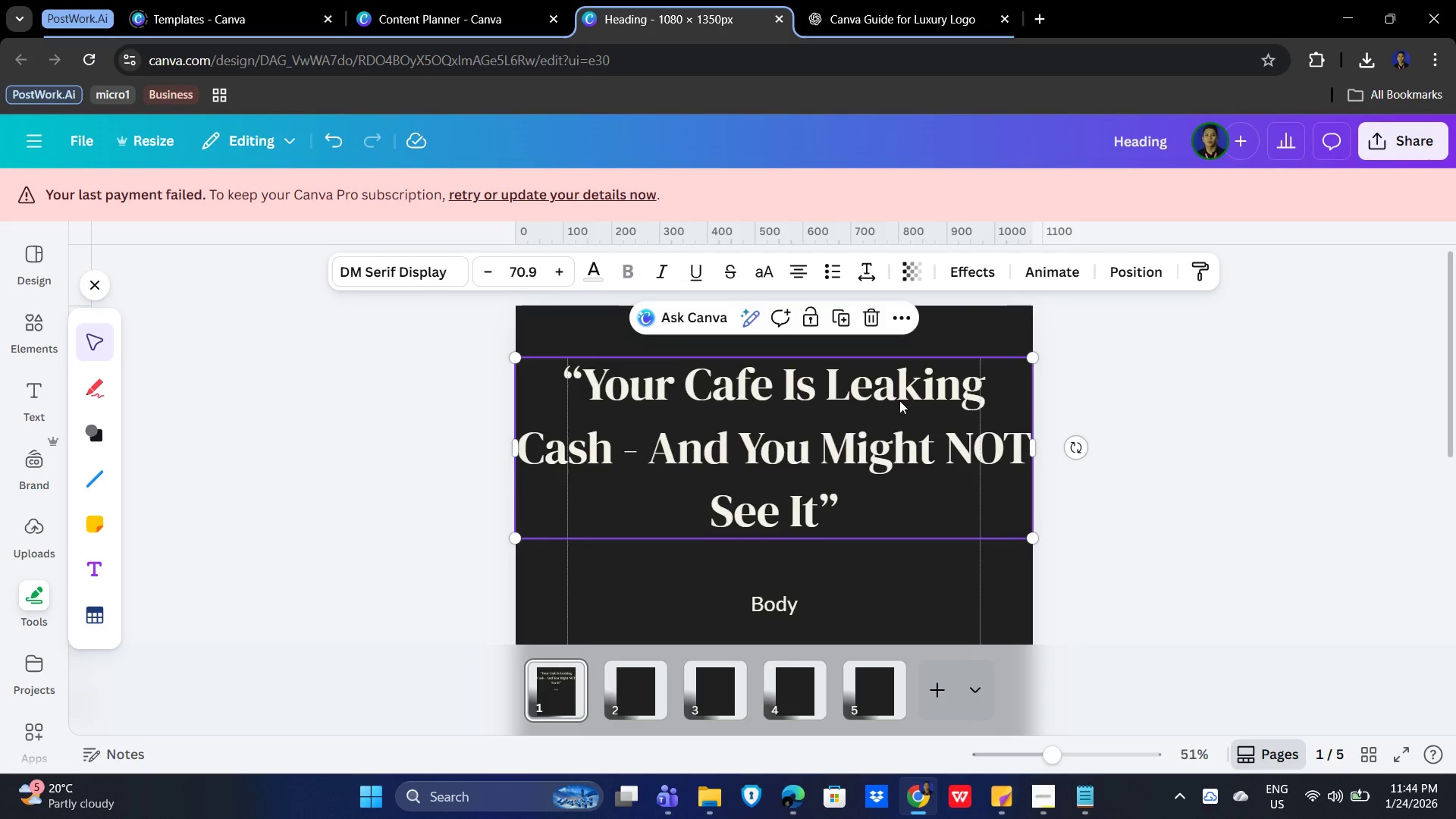 
double_click([953, 456])
 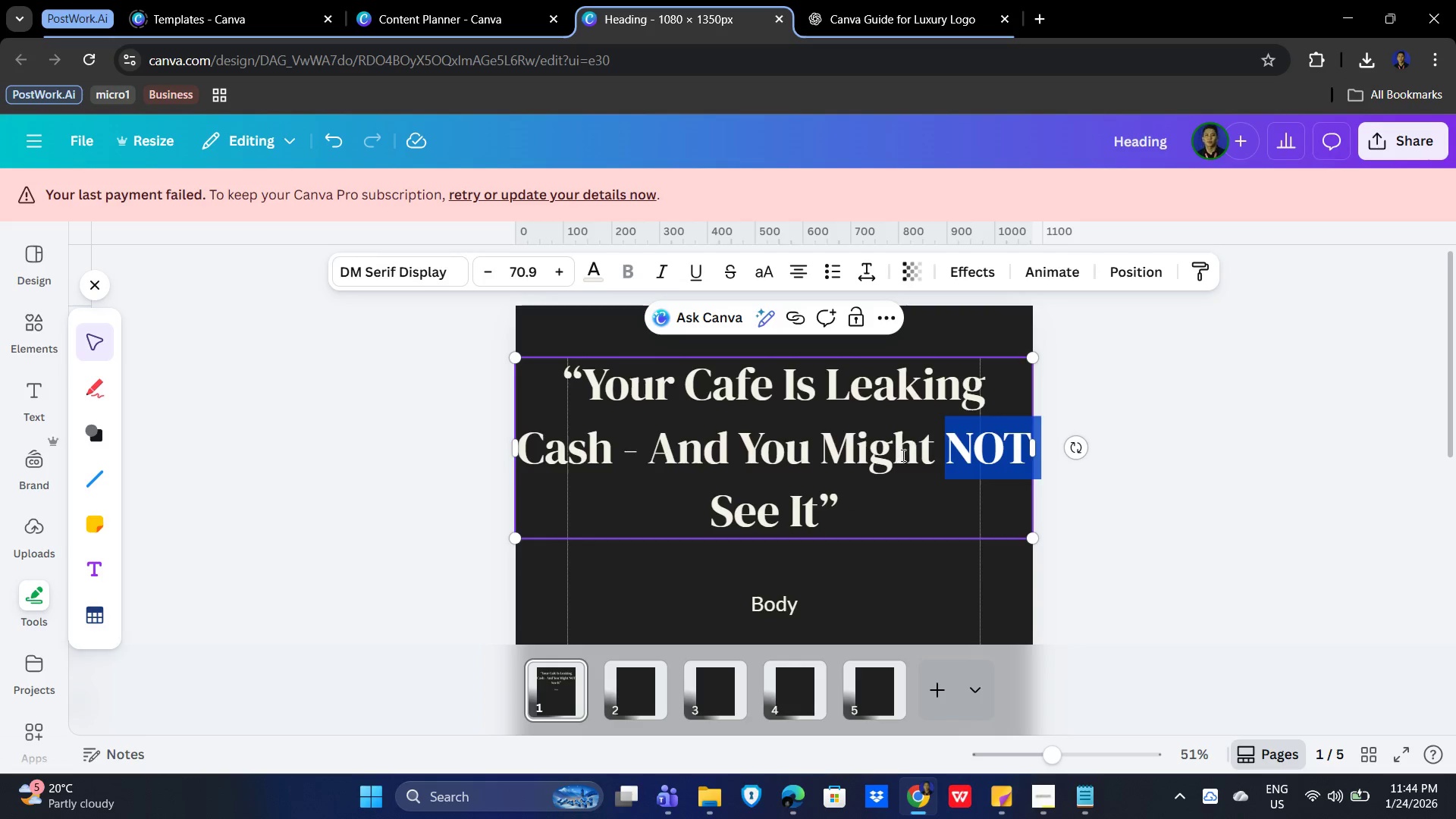 
left_click([902, 455])
 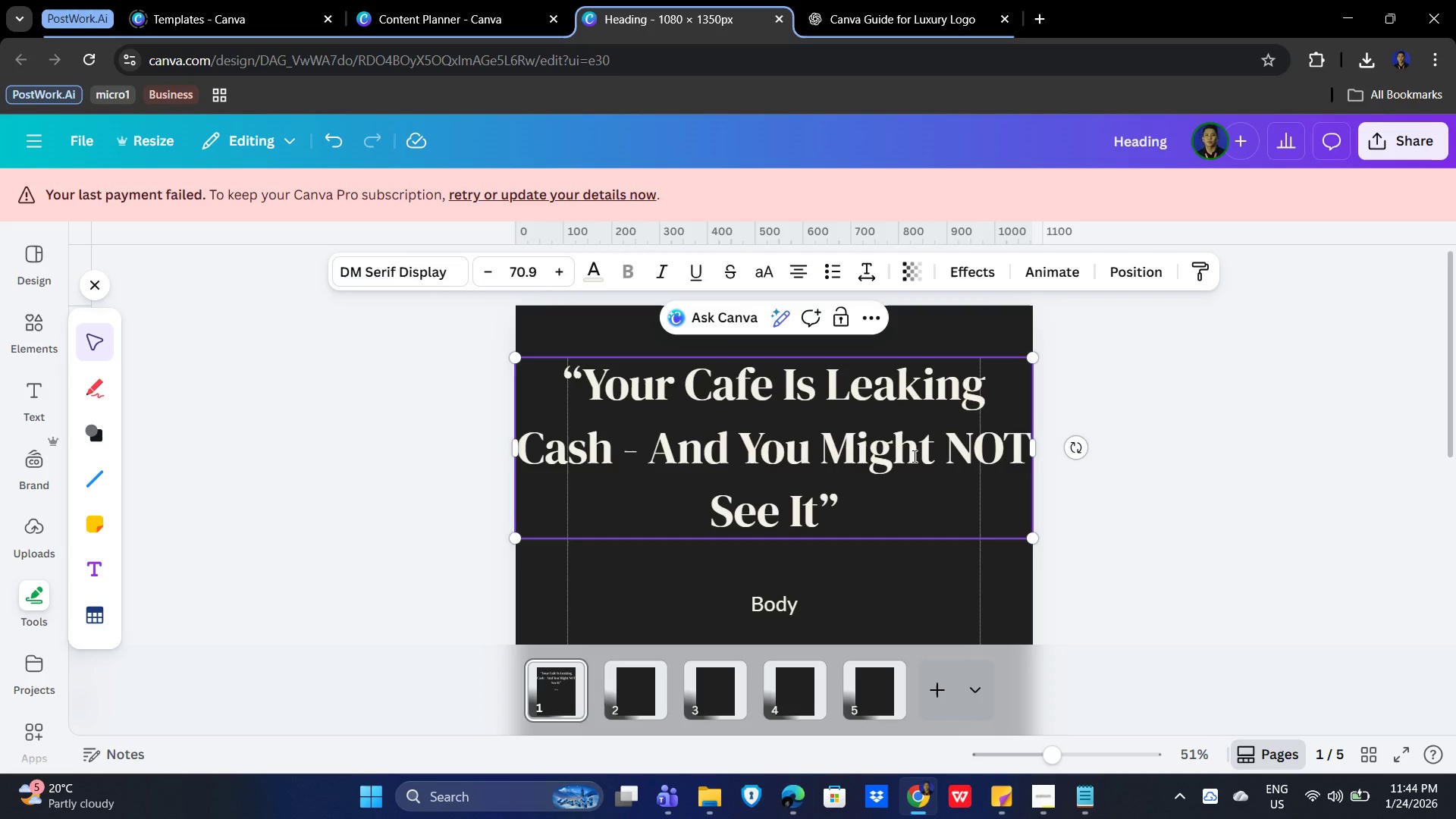 
wait(7.95)
 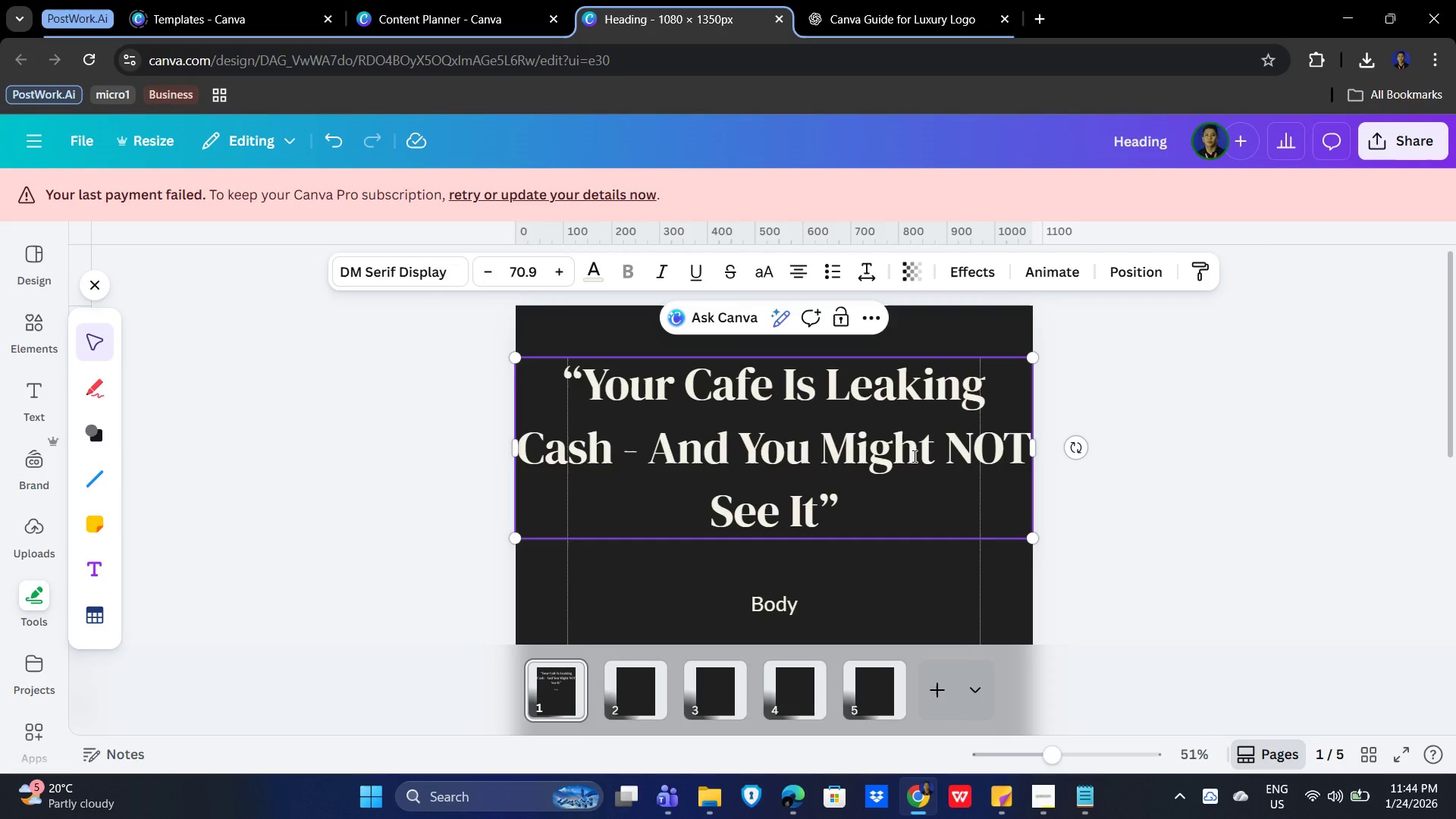 
left_click_drag(start_coordinate=[827, 388], to_coordinate=[607, 469])
 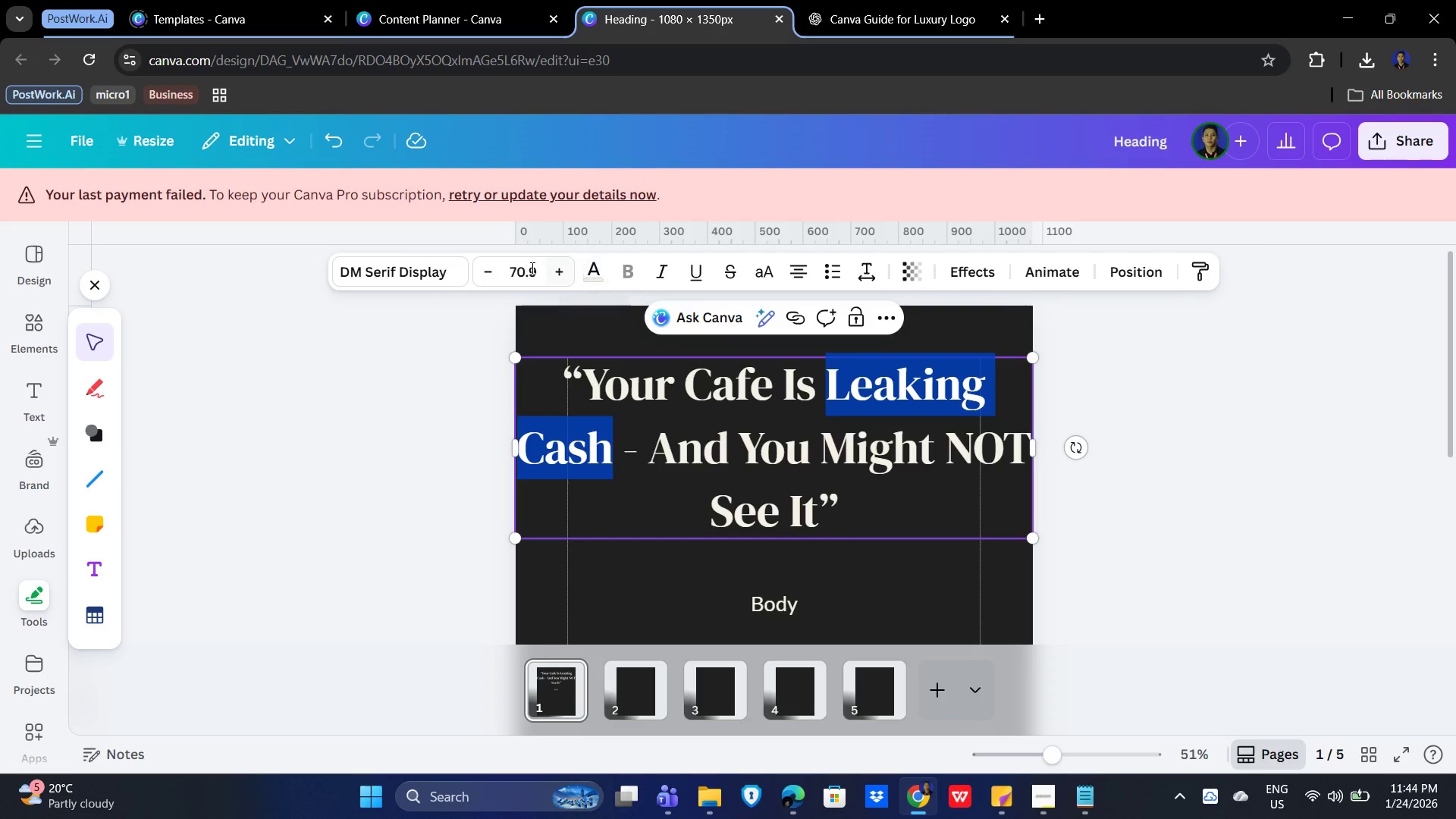 
left_click([510, 271])
 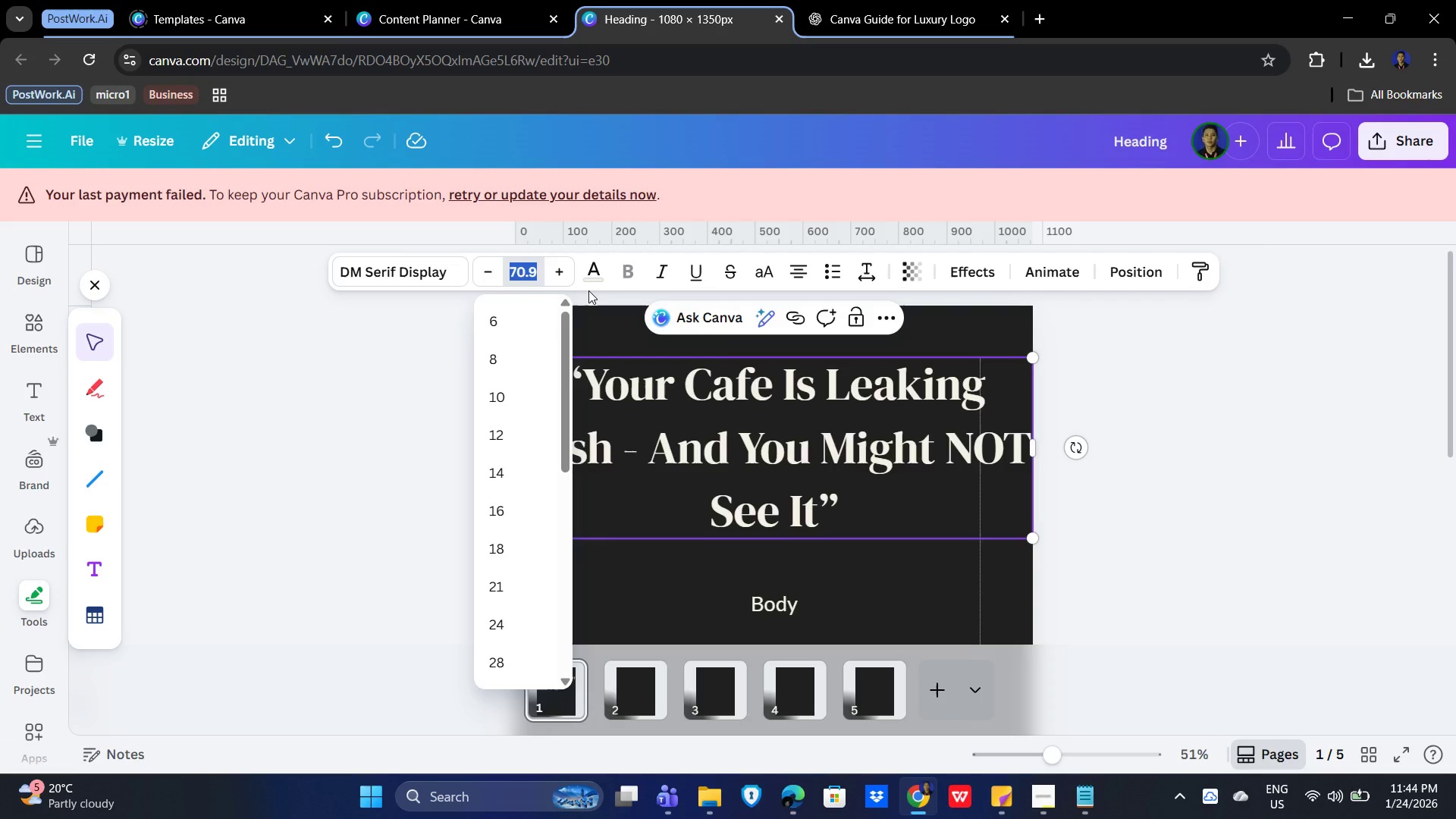 
key(Numpad8)
 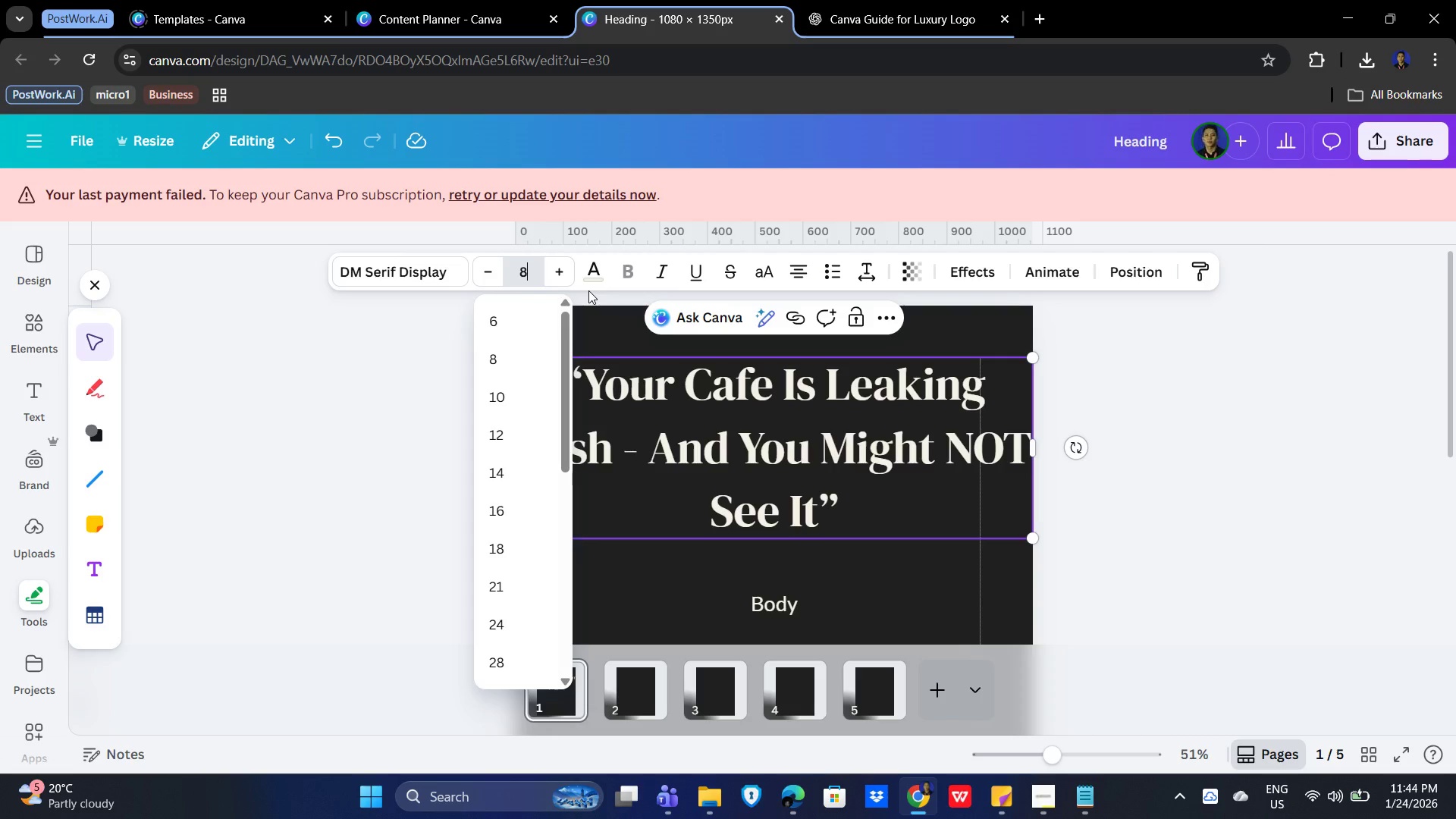 
key(Numpad0)
 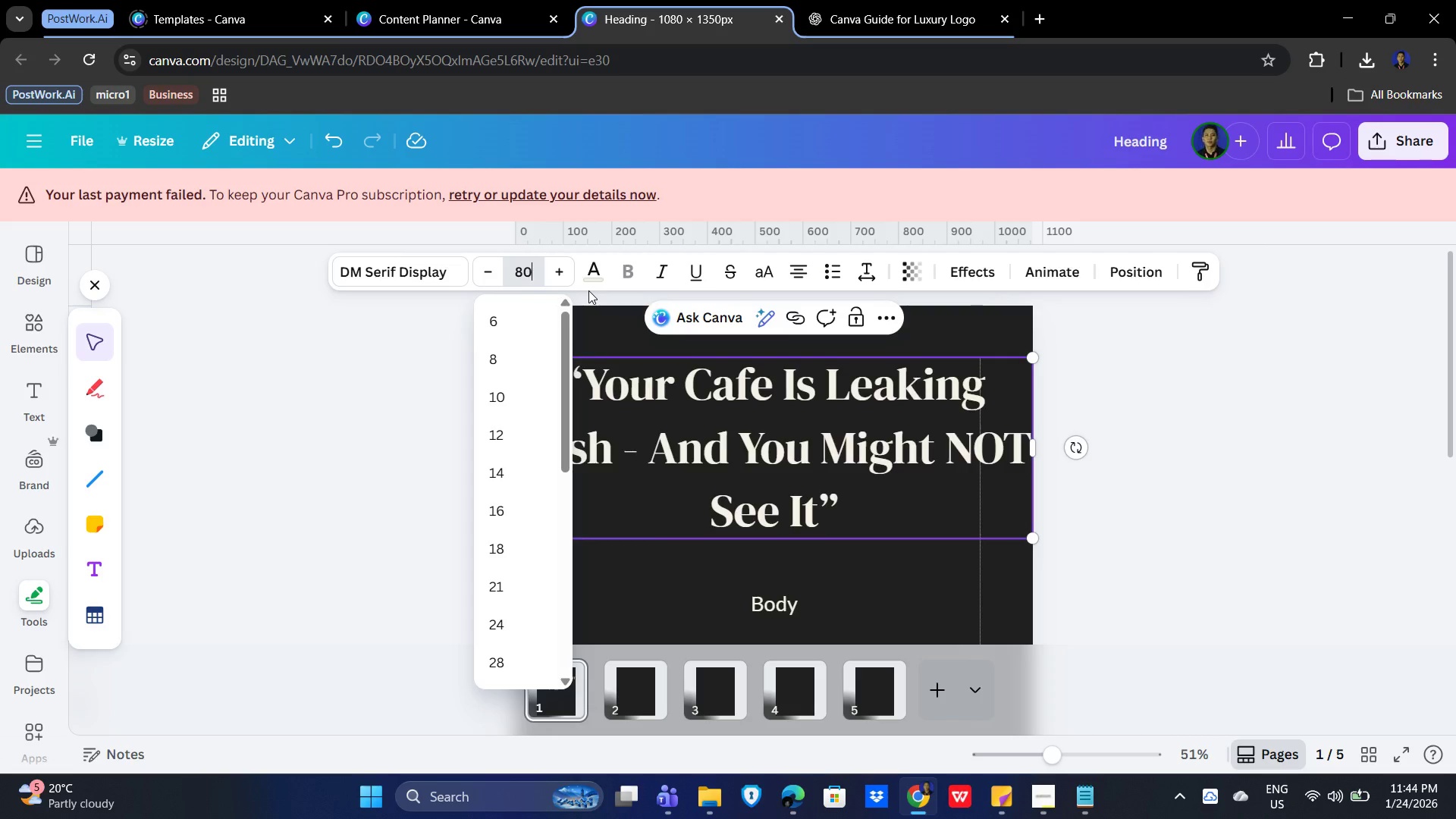 
key(NumpadEnter)
 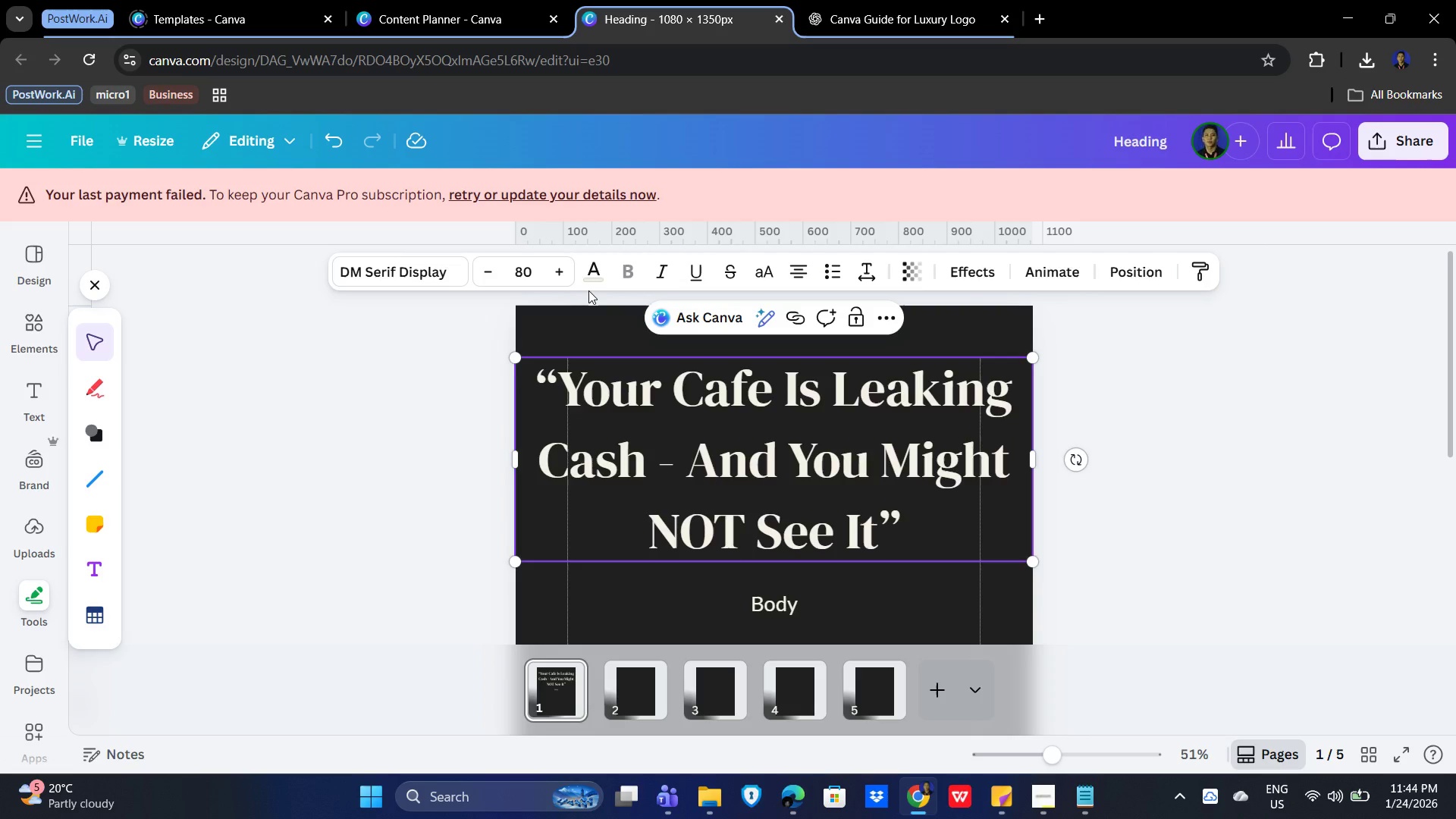 
left_click([1280, 518])
 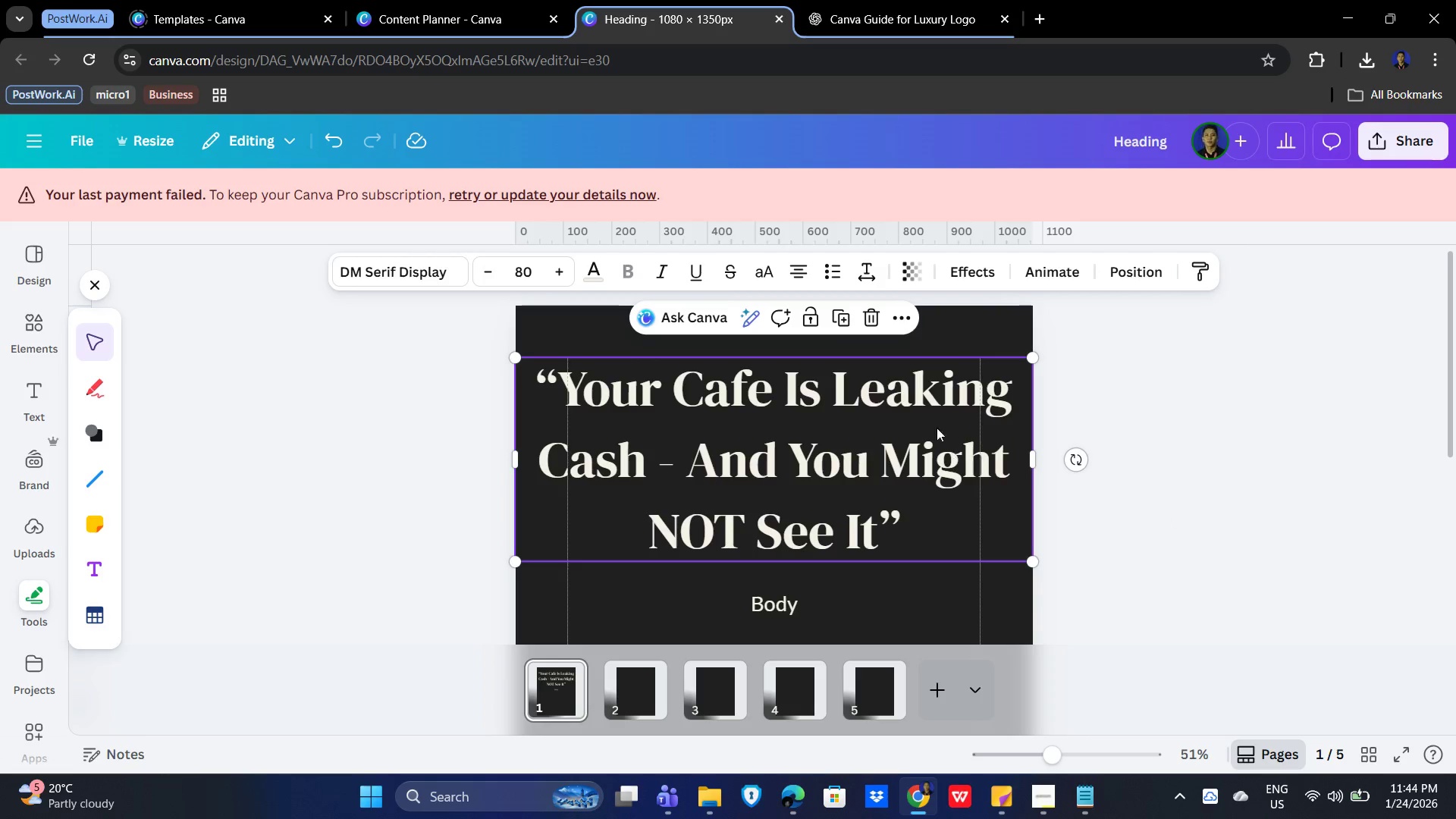 
left_click([867, 396])
 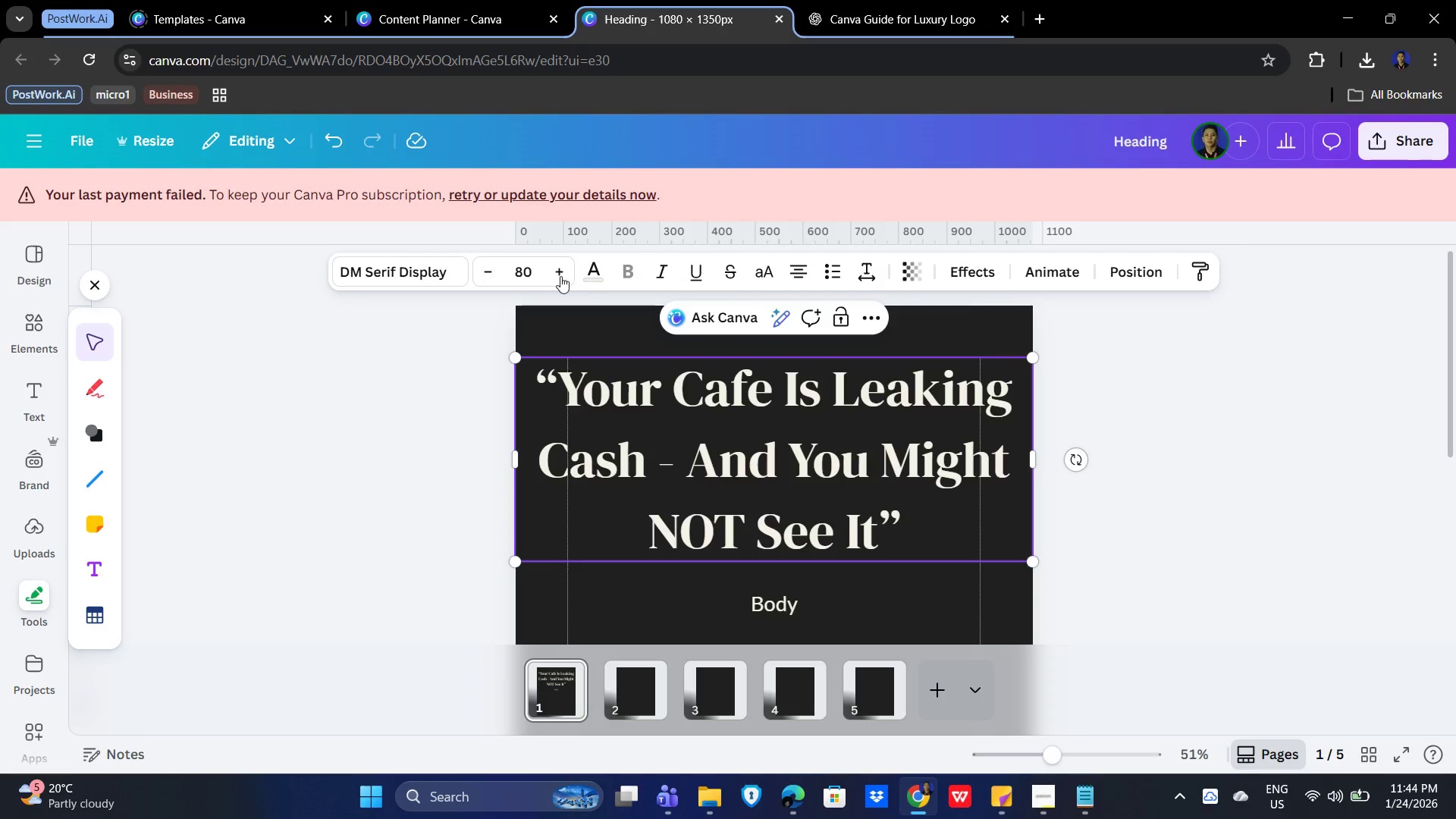 
left_click([565, 270])
 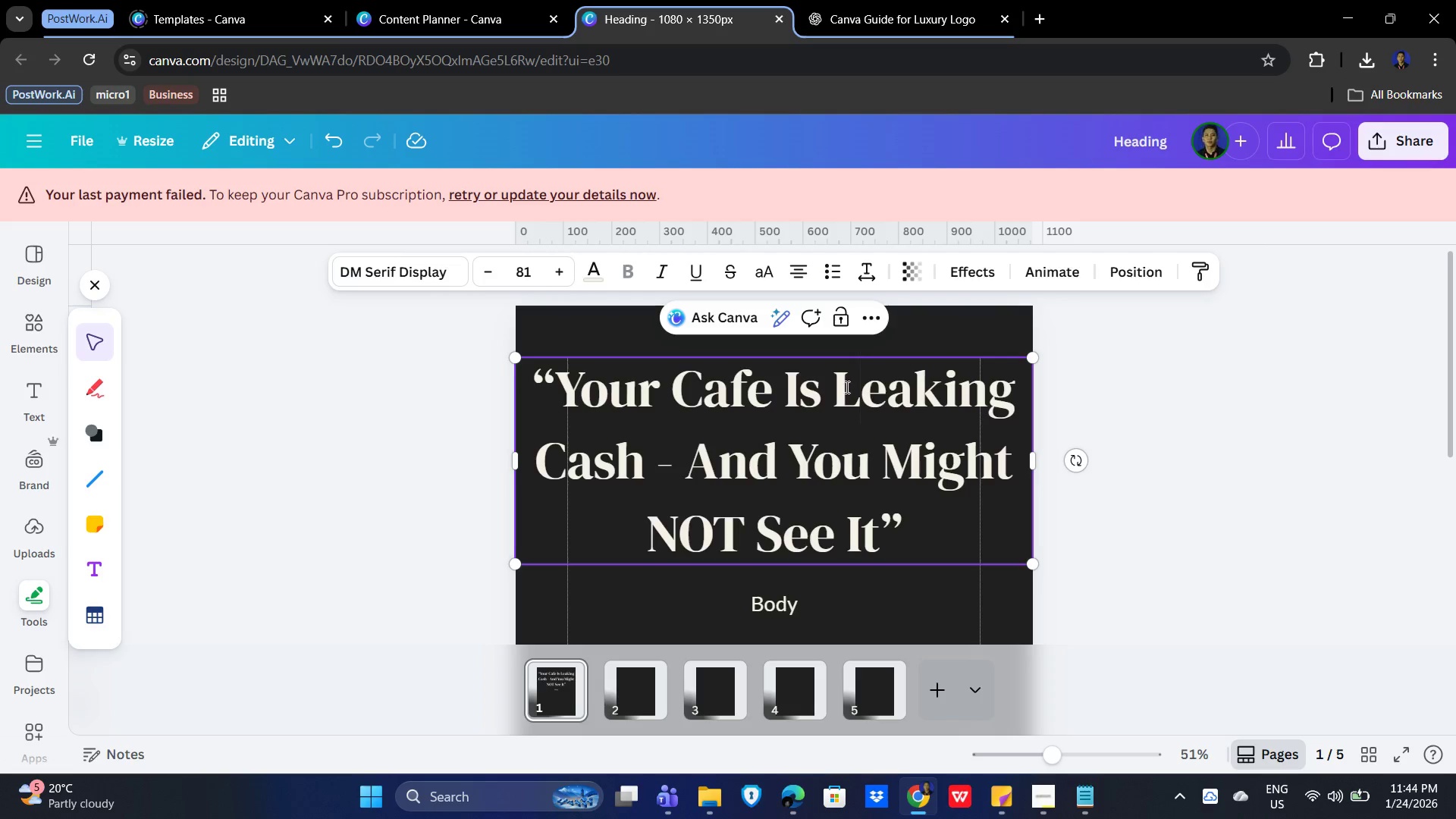 
left_click_drag(start_coordinate=[838, 386], to_coordinate=[642, 471])
 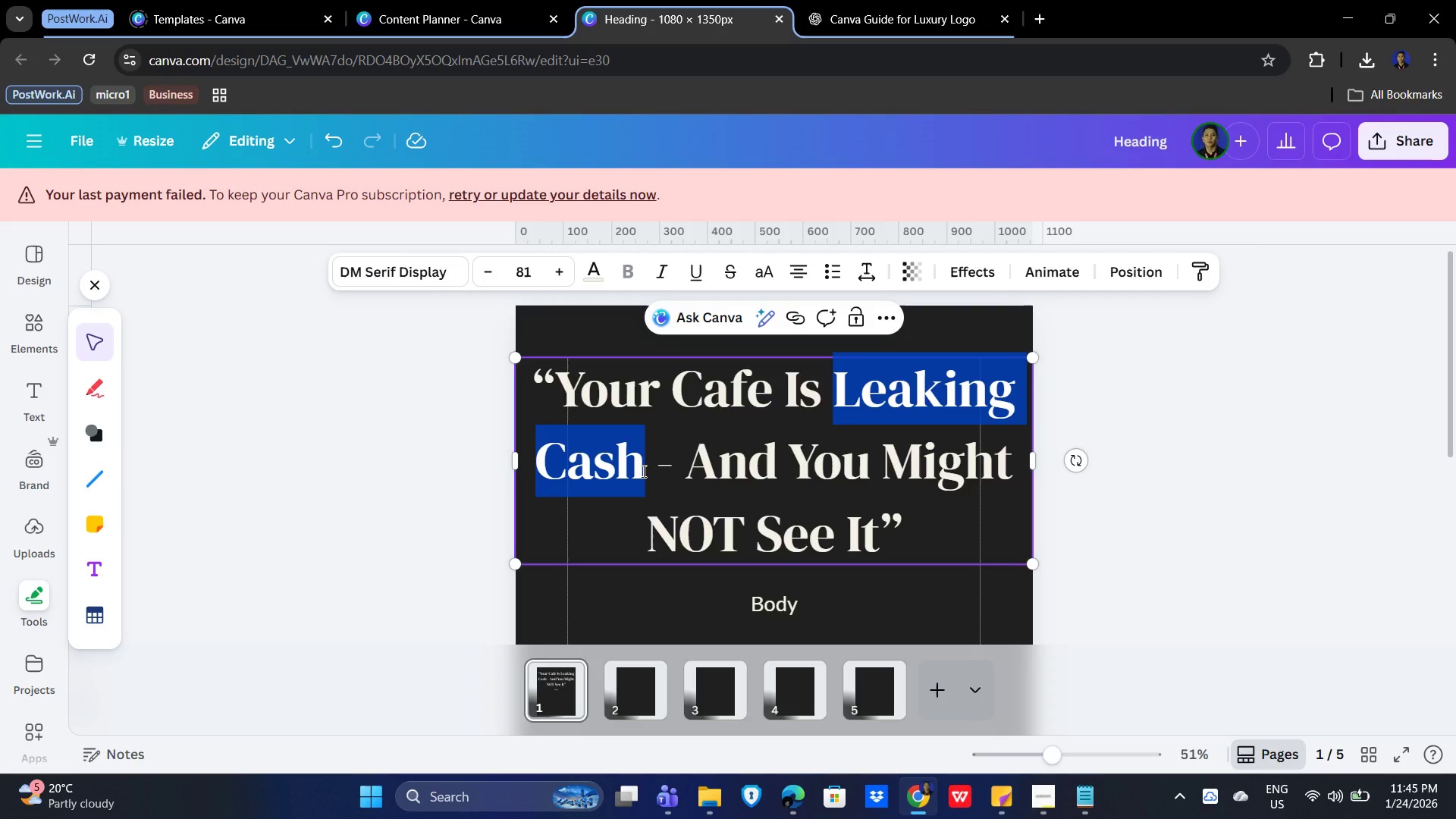 
key(Control+X)
 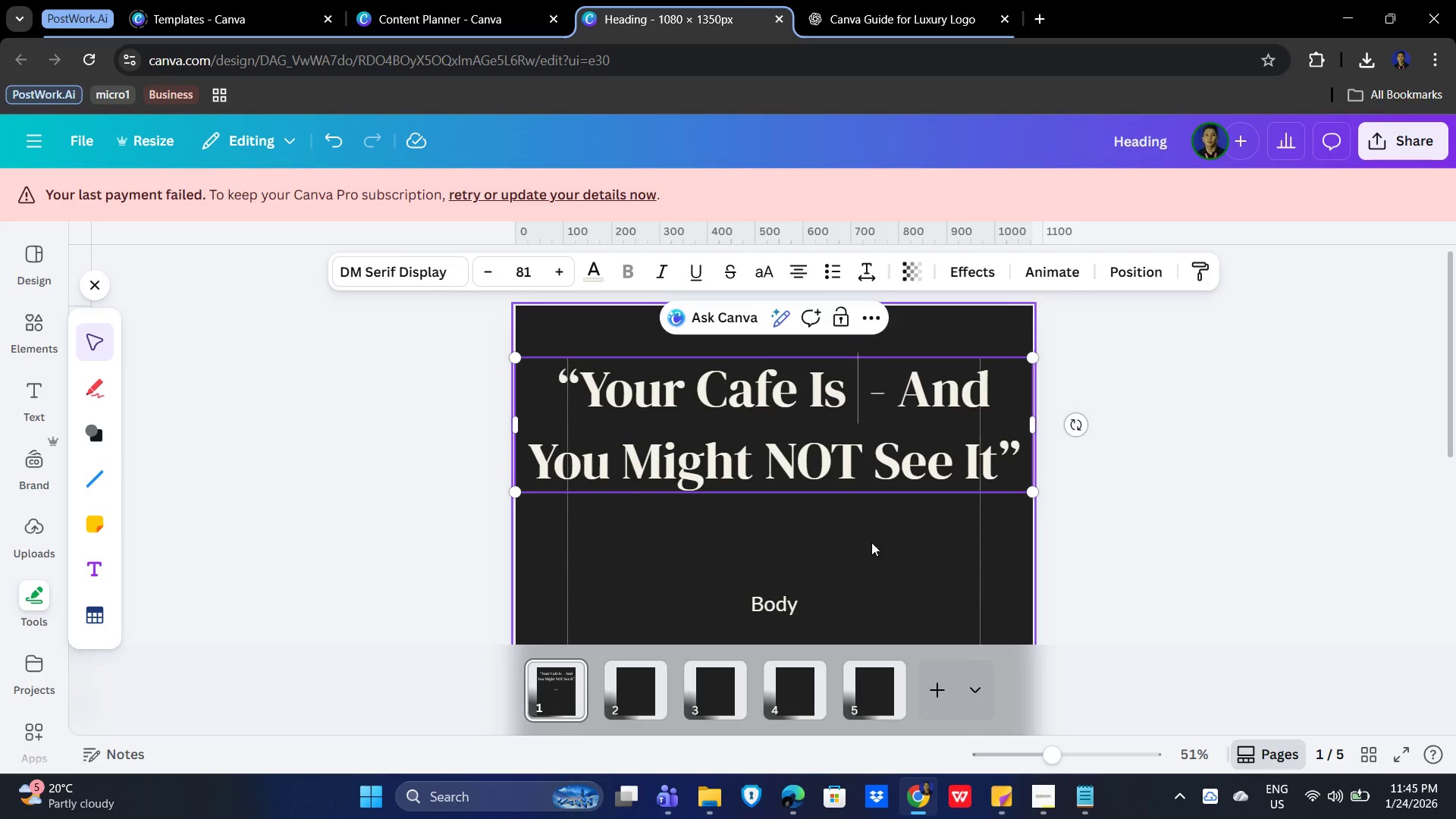 
left_click([878, 475])
 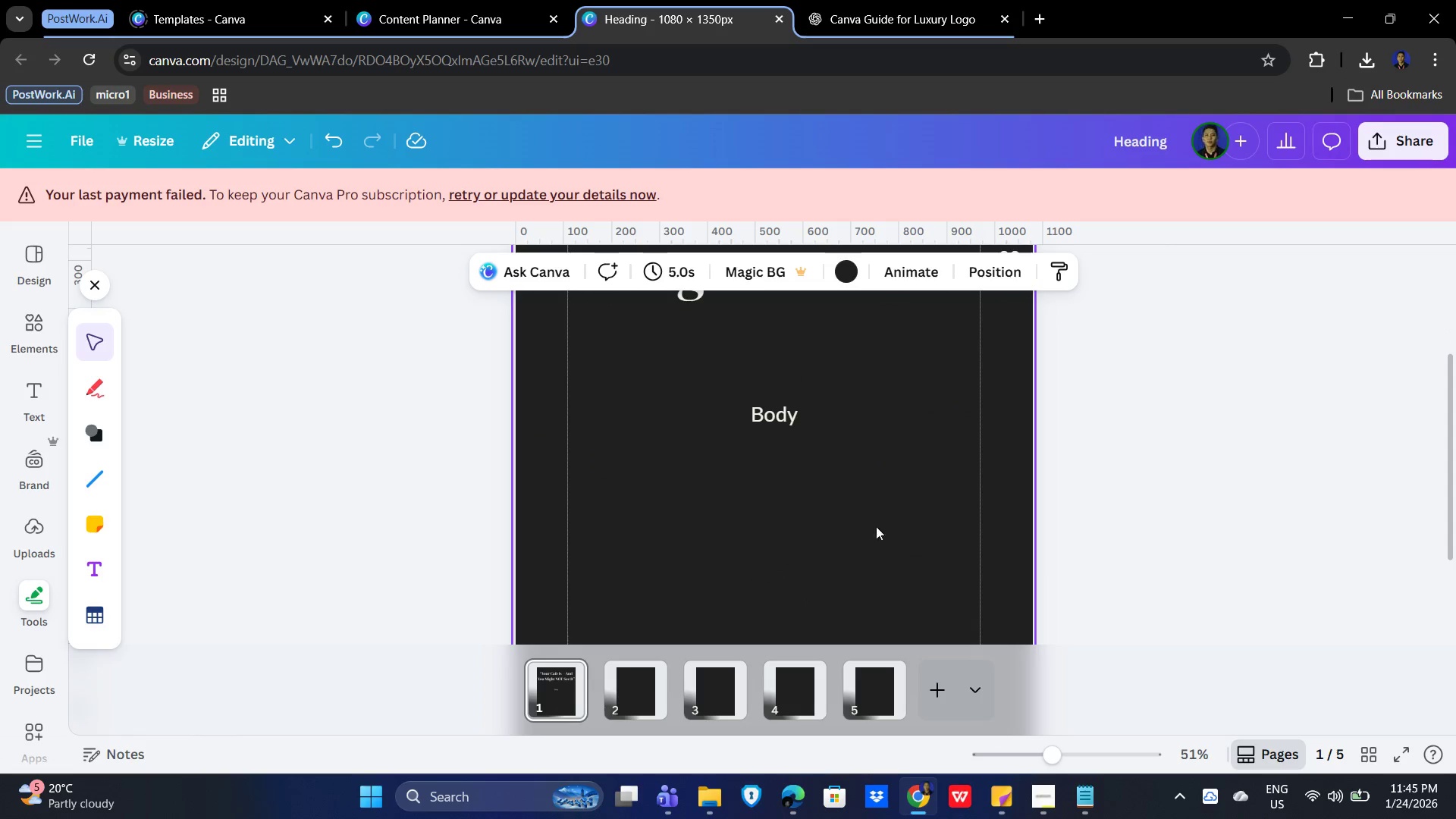 
scroll: coordinate [874, 545], scroll_direction: down, amount: 2.0
 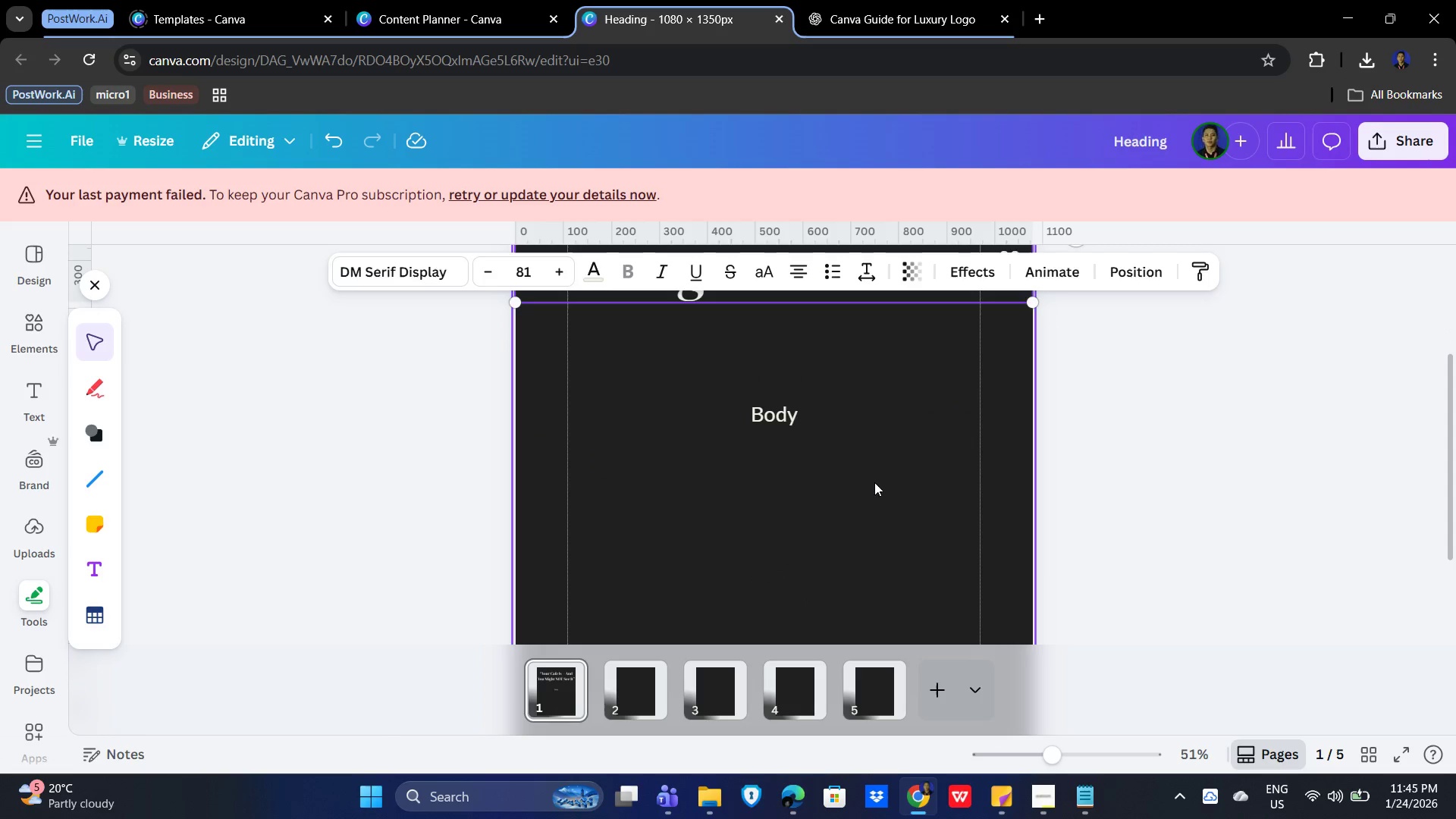 
key(Control+V)
 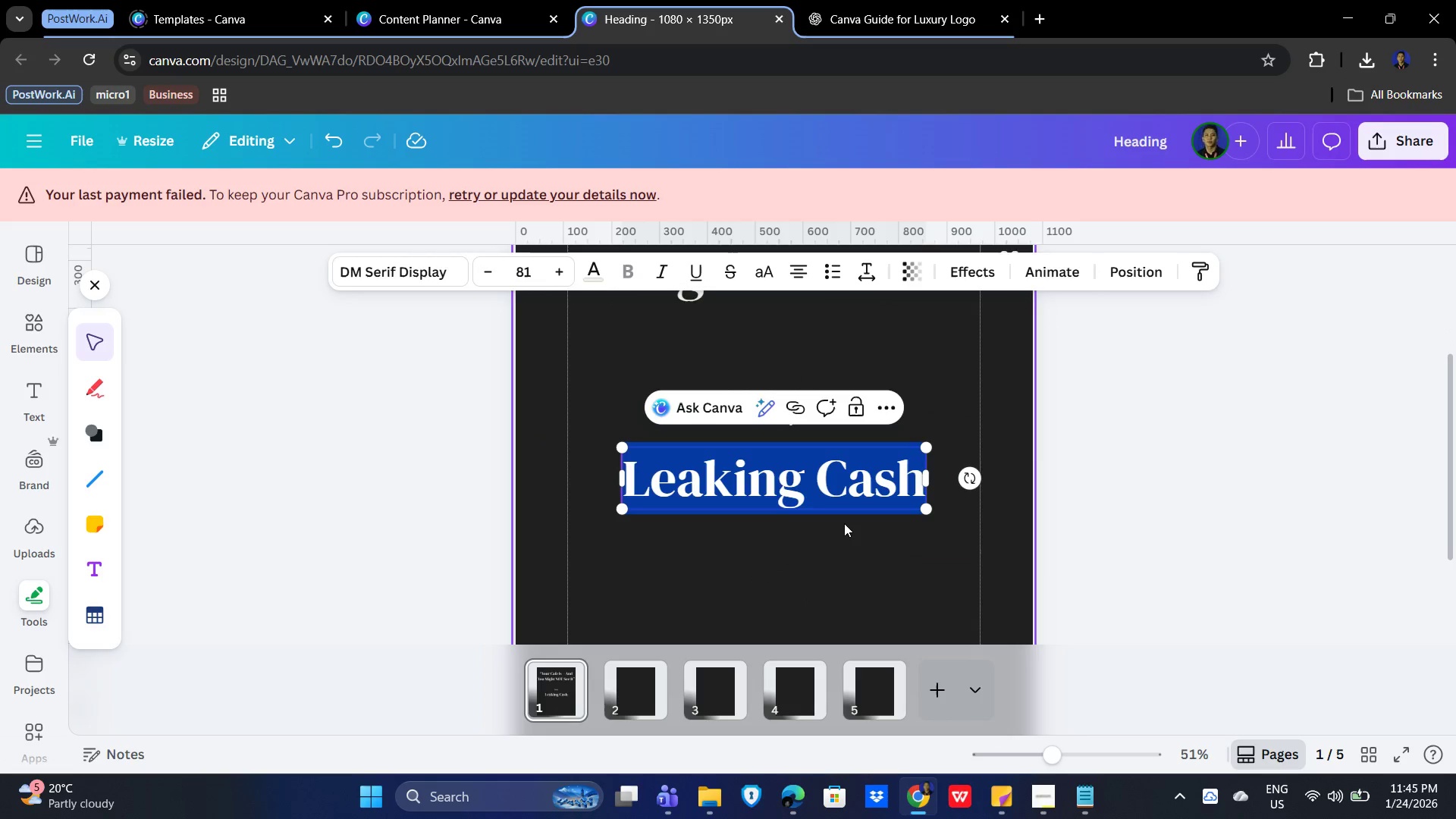 
scroll: coordinate [847, 523], scroll_direction: up, amount: 1.0
 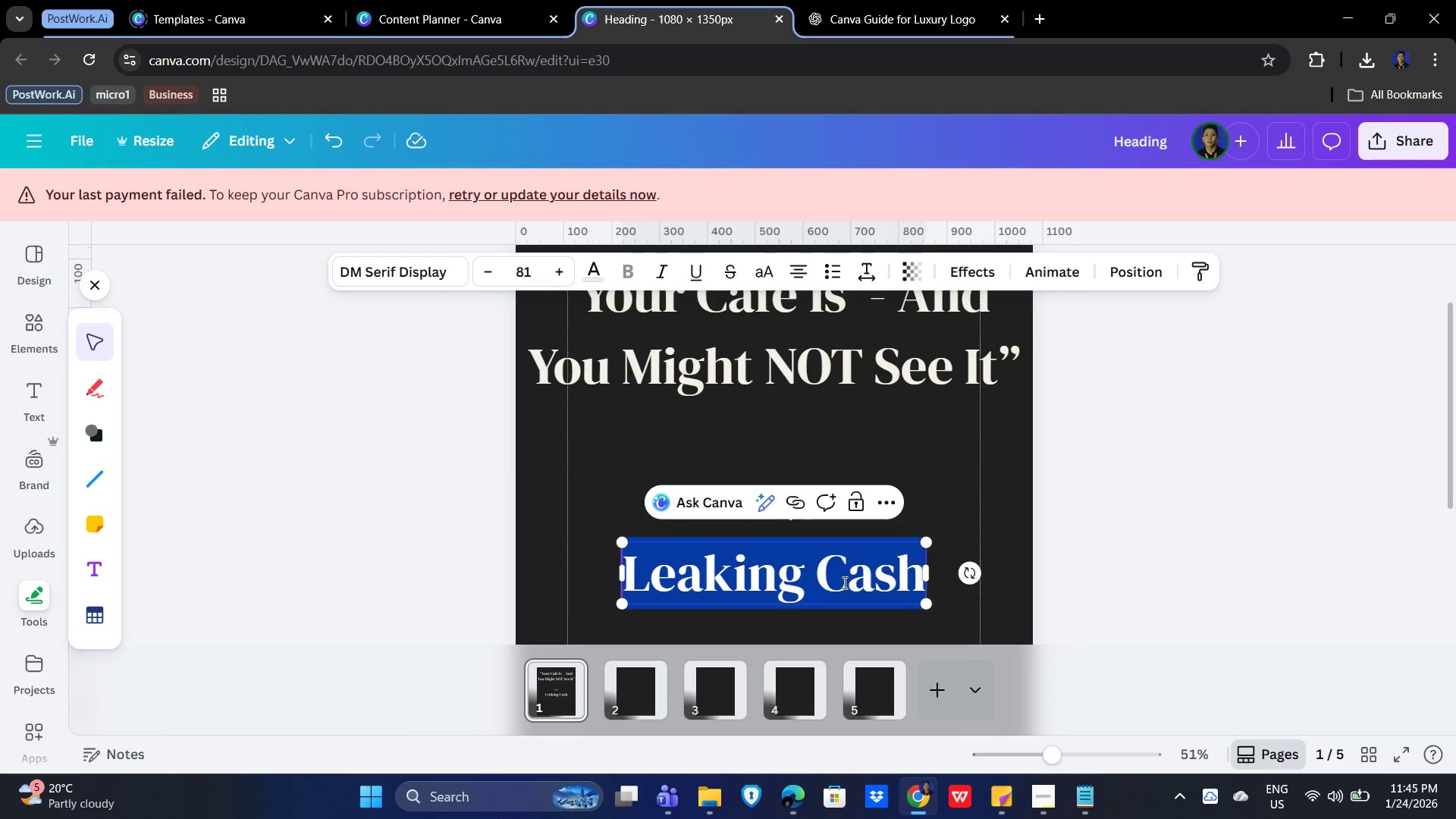 
left_click([846, 587])
 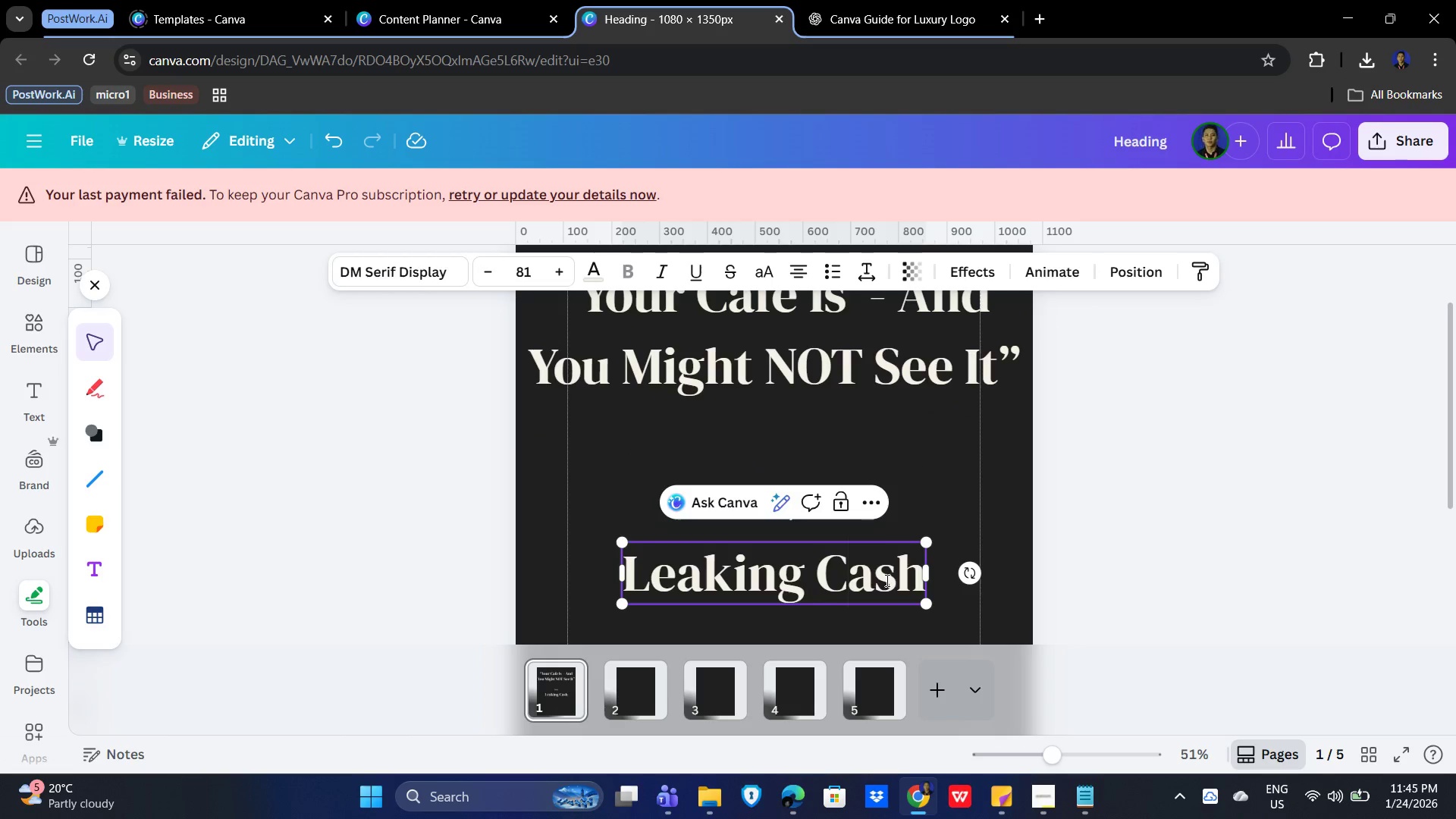 
key(Control+A)
 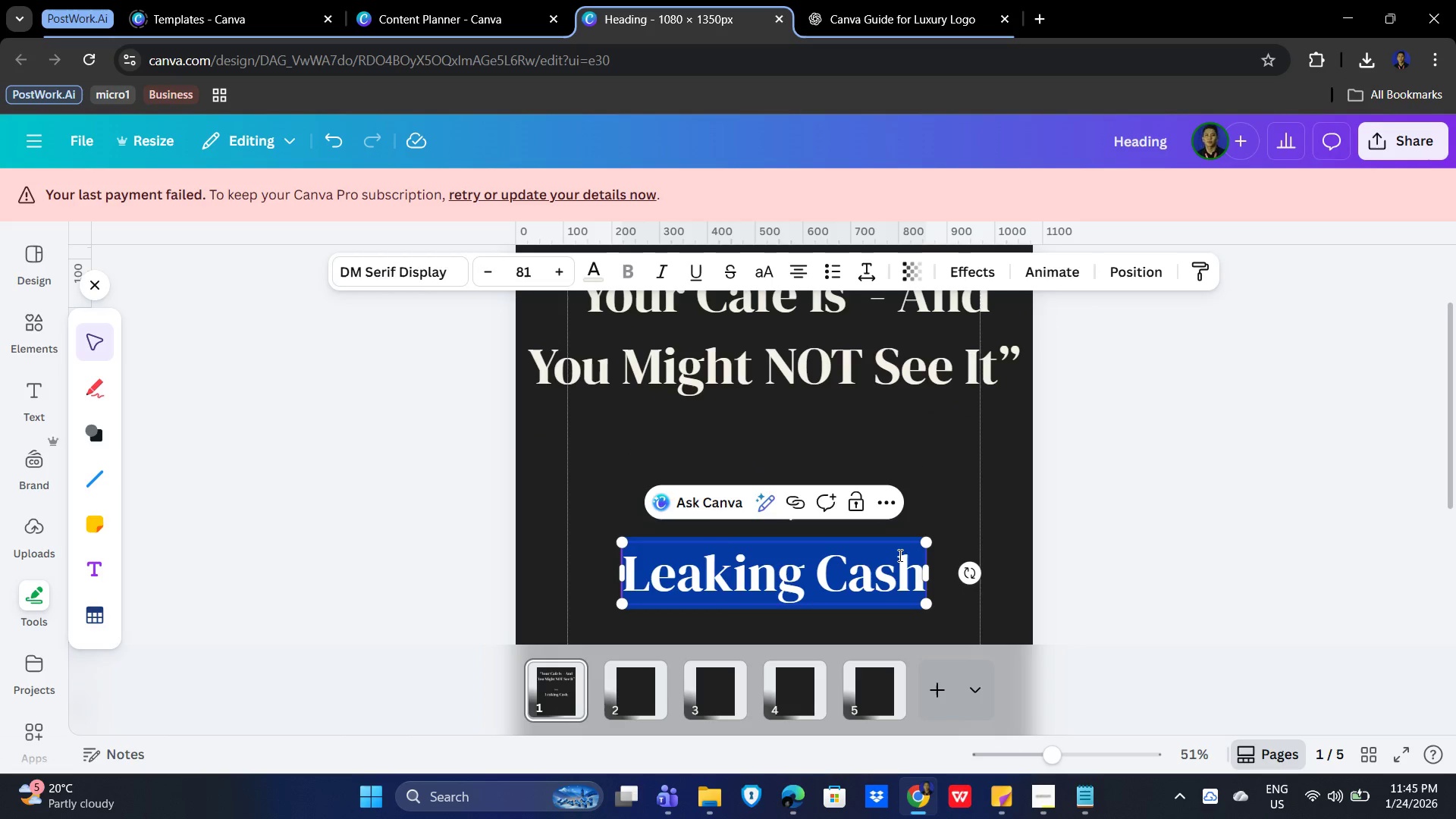 
key(Control+BracketRight)
 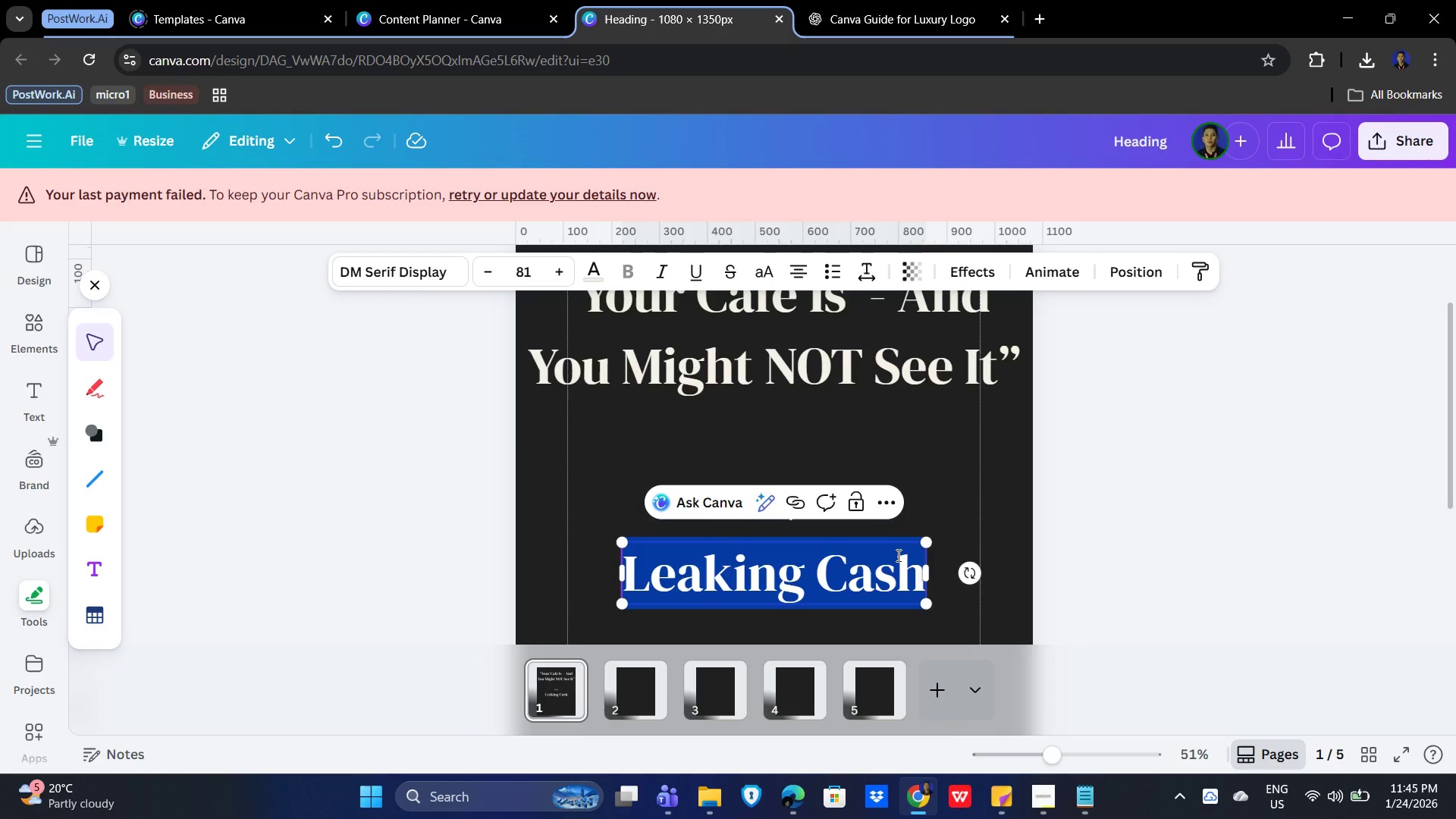 
key(Control+BracketRight)
 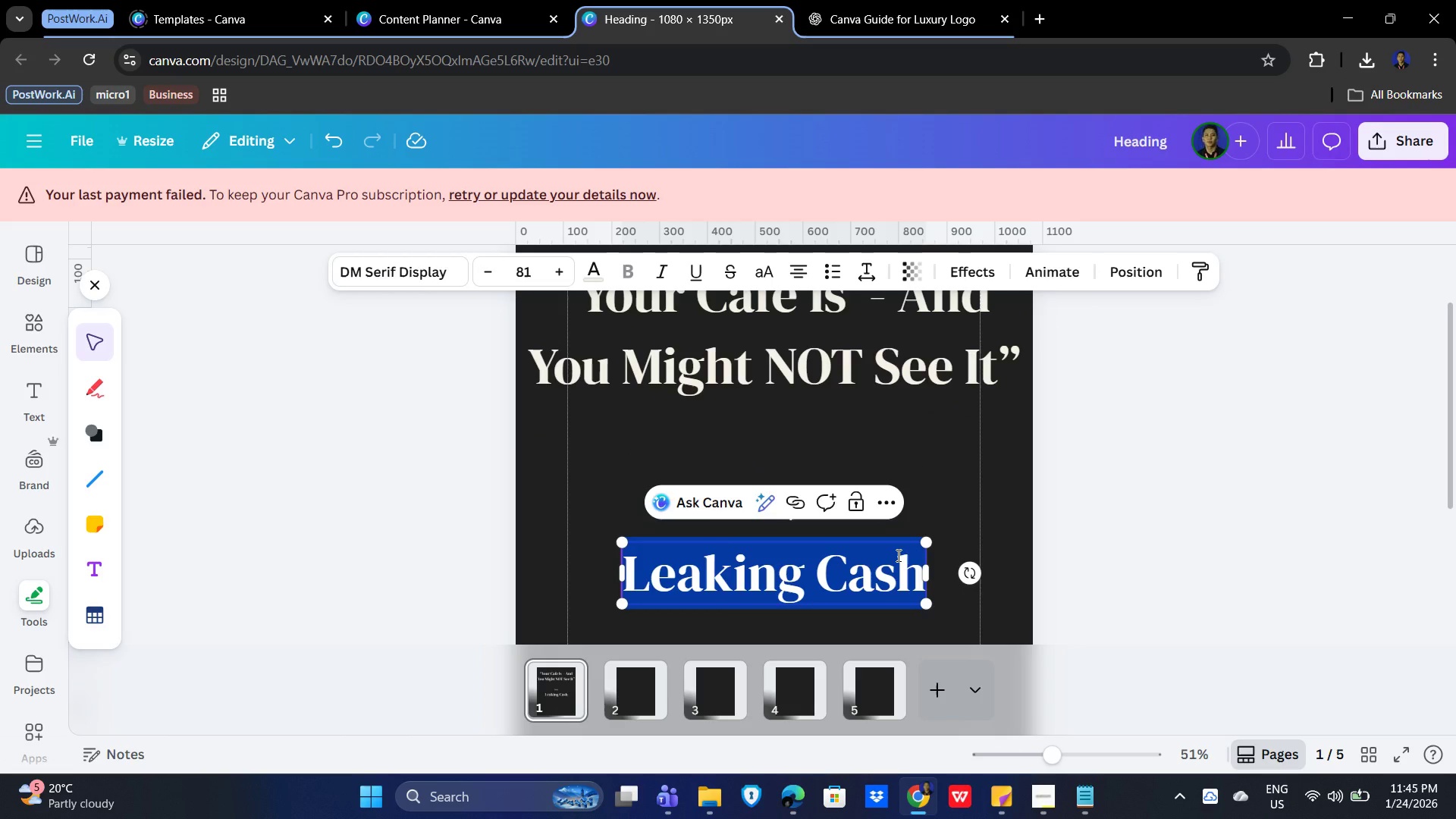 
key(Control+BracketRight)
 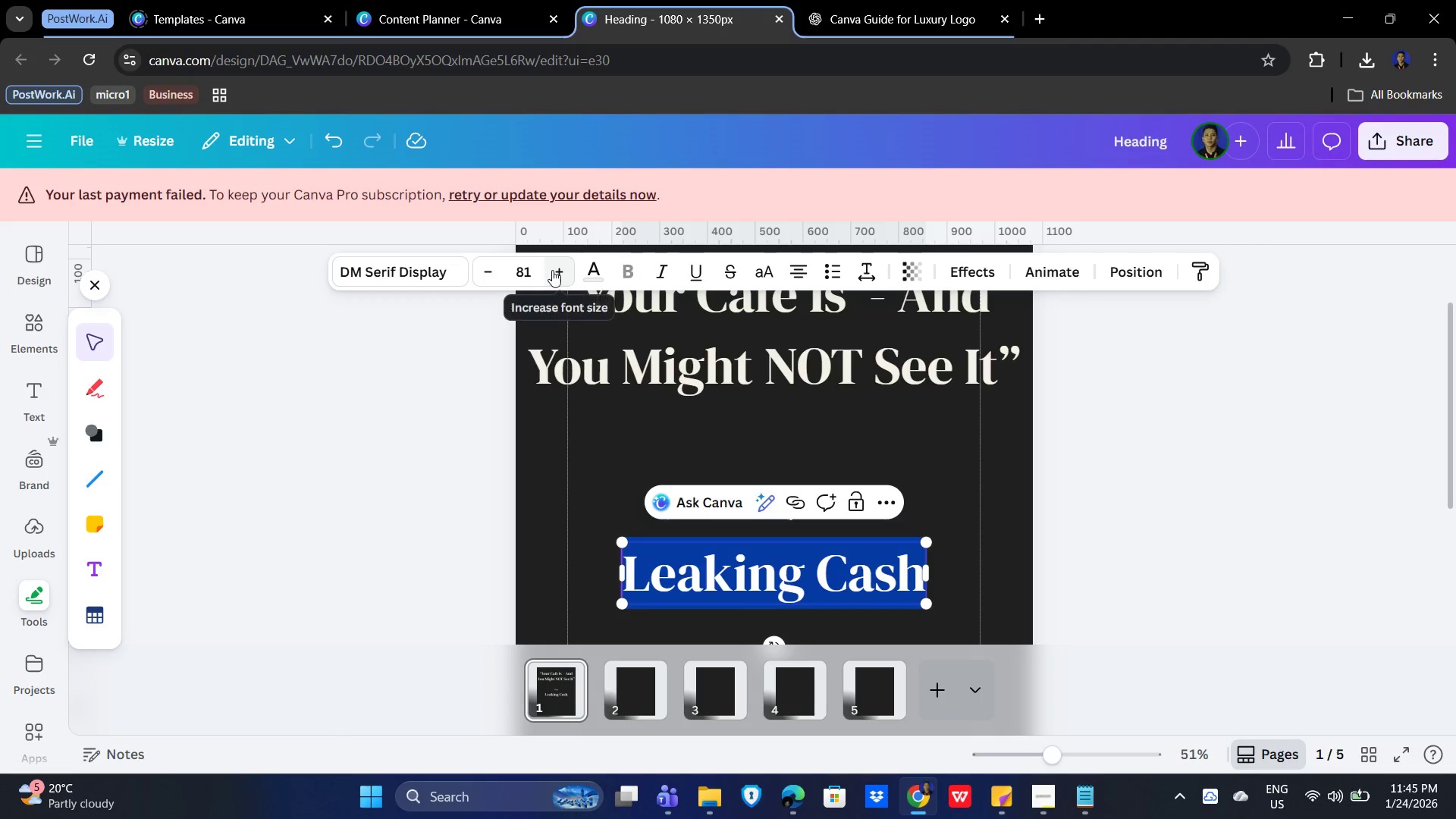 
double_click([525, 264])
 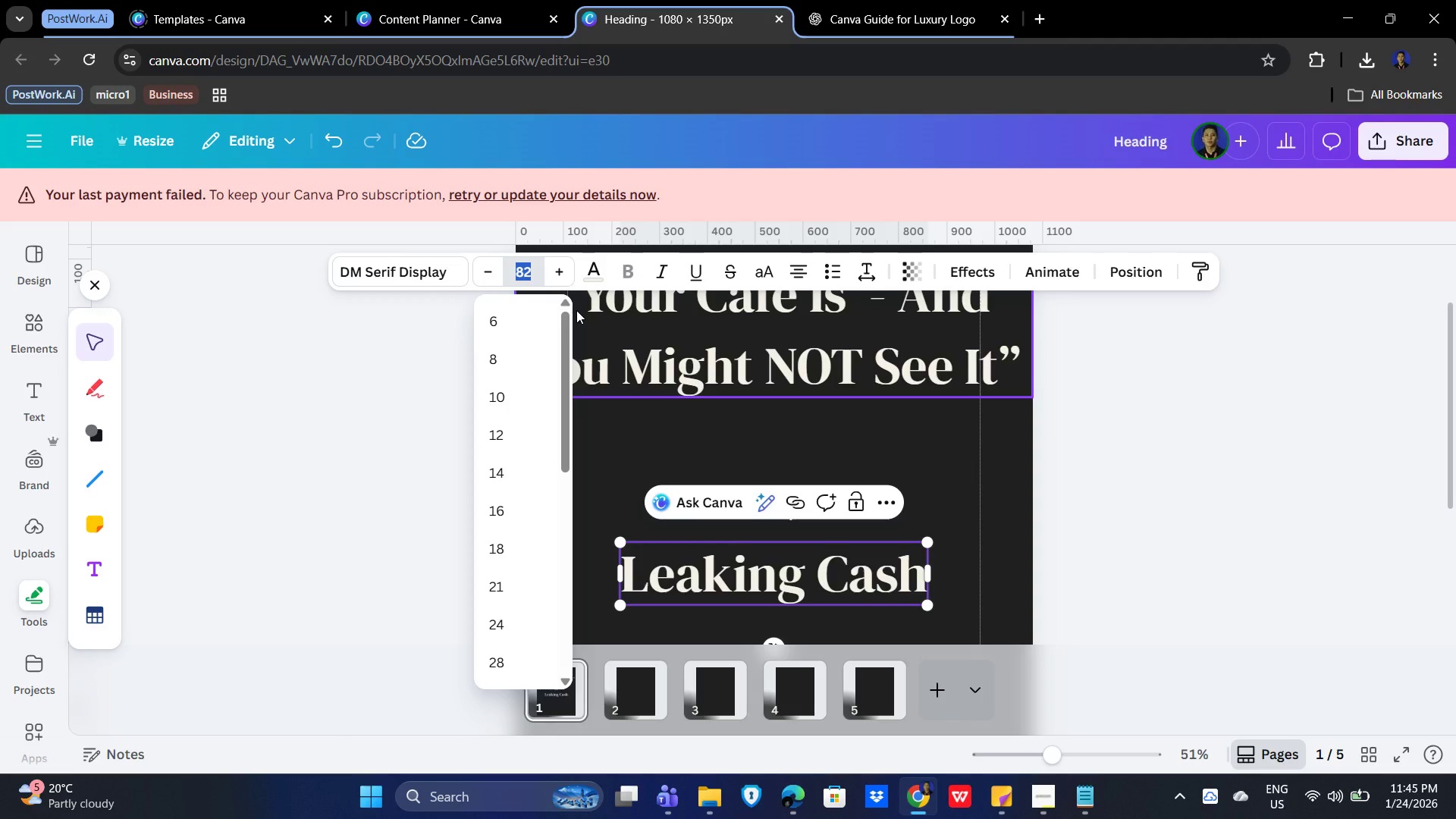 
key(Numpad9)
 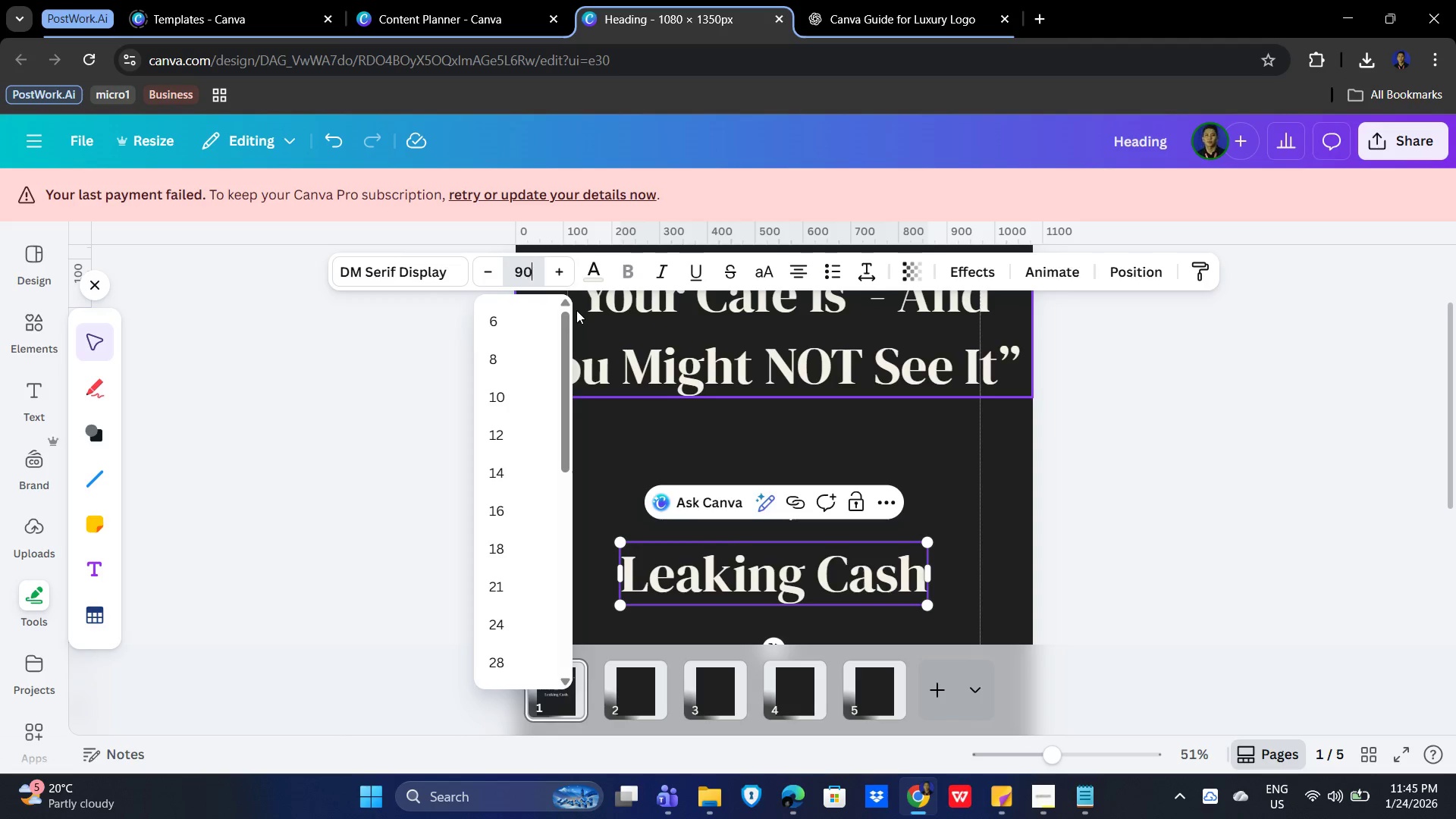 
key(Numpad0)
 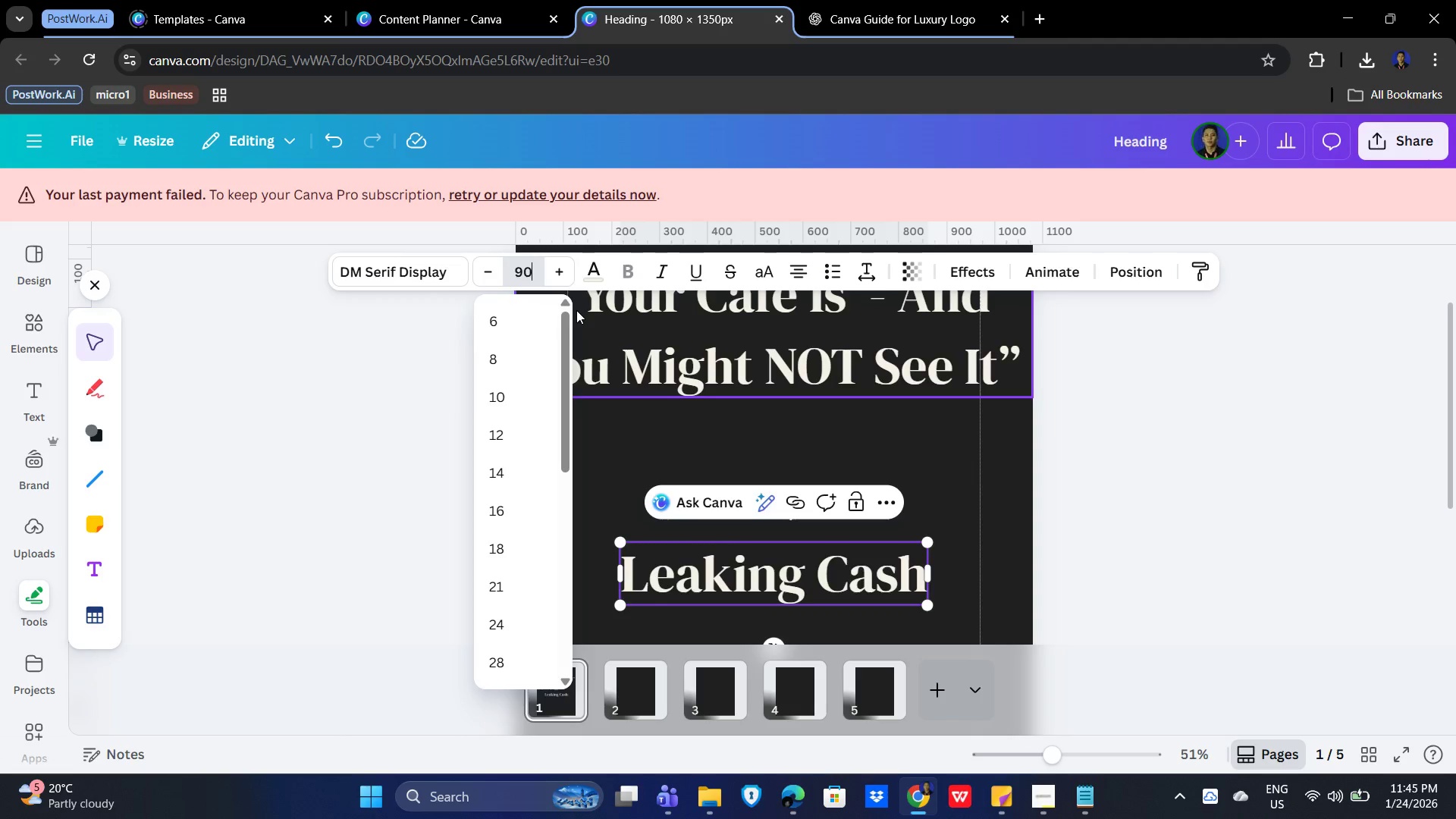 
key(NumpadEnter)
 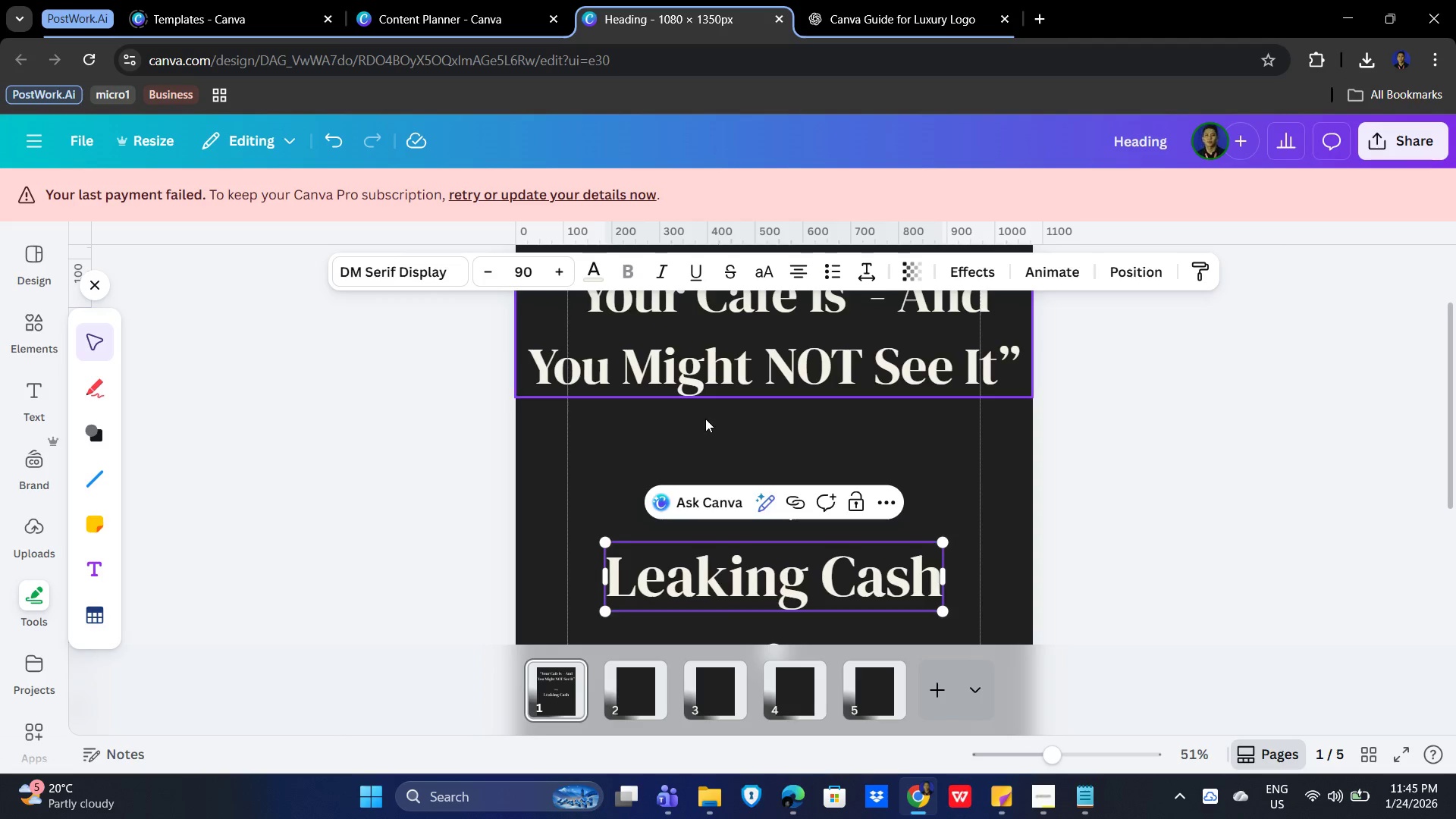 
scroll: coordinate [833, 501], scroll_direction: up, amount: 2.0
 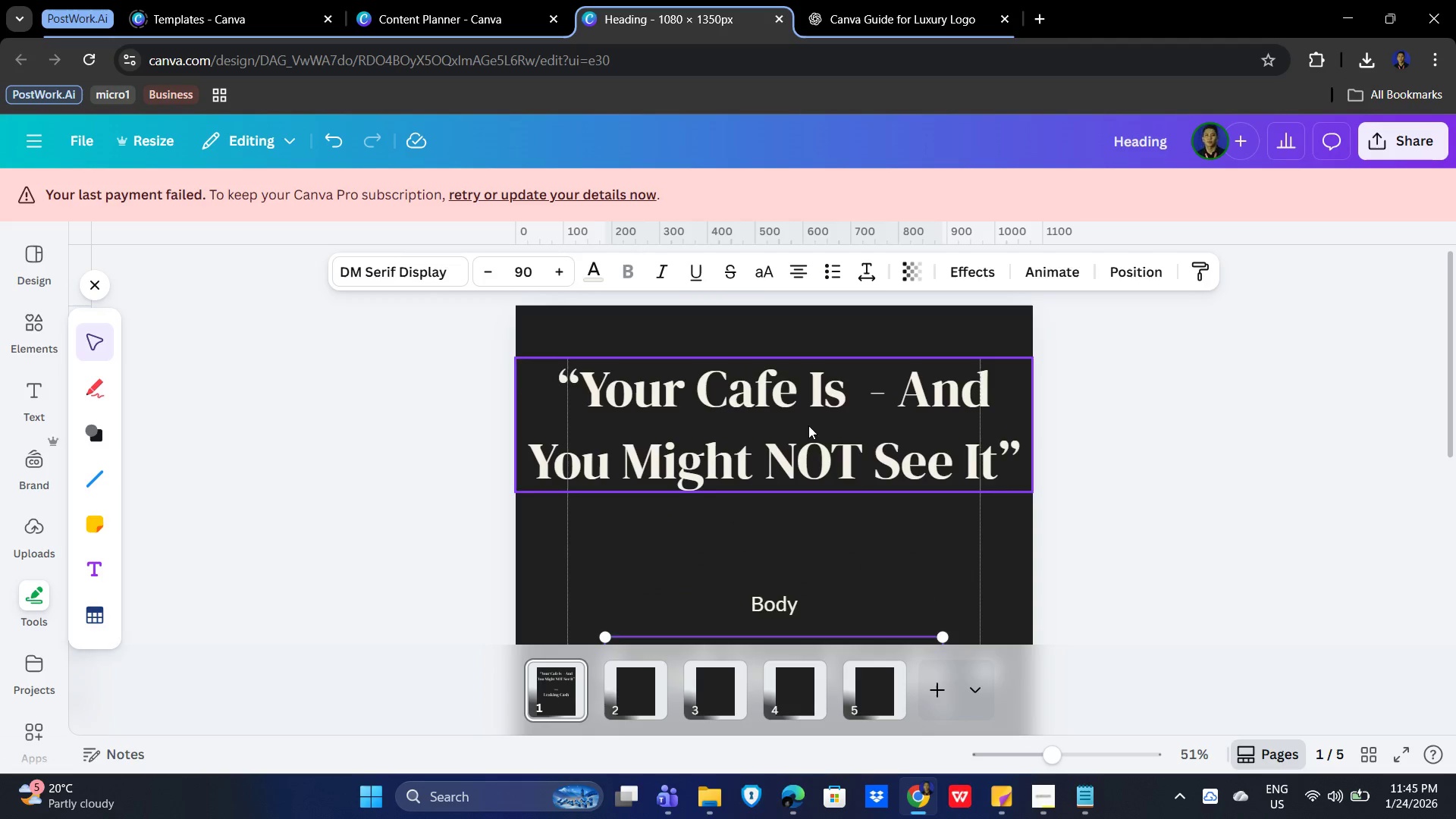 
left_click([786, 396])
 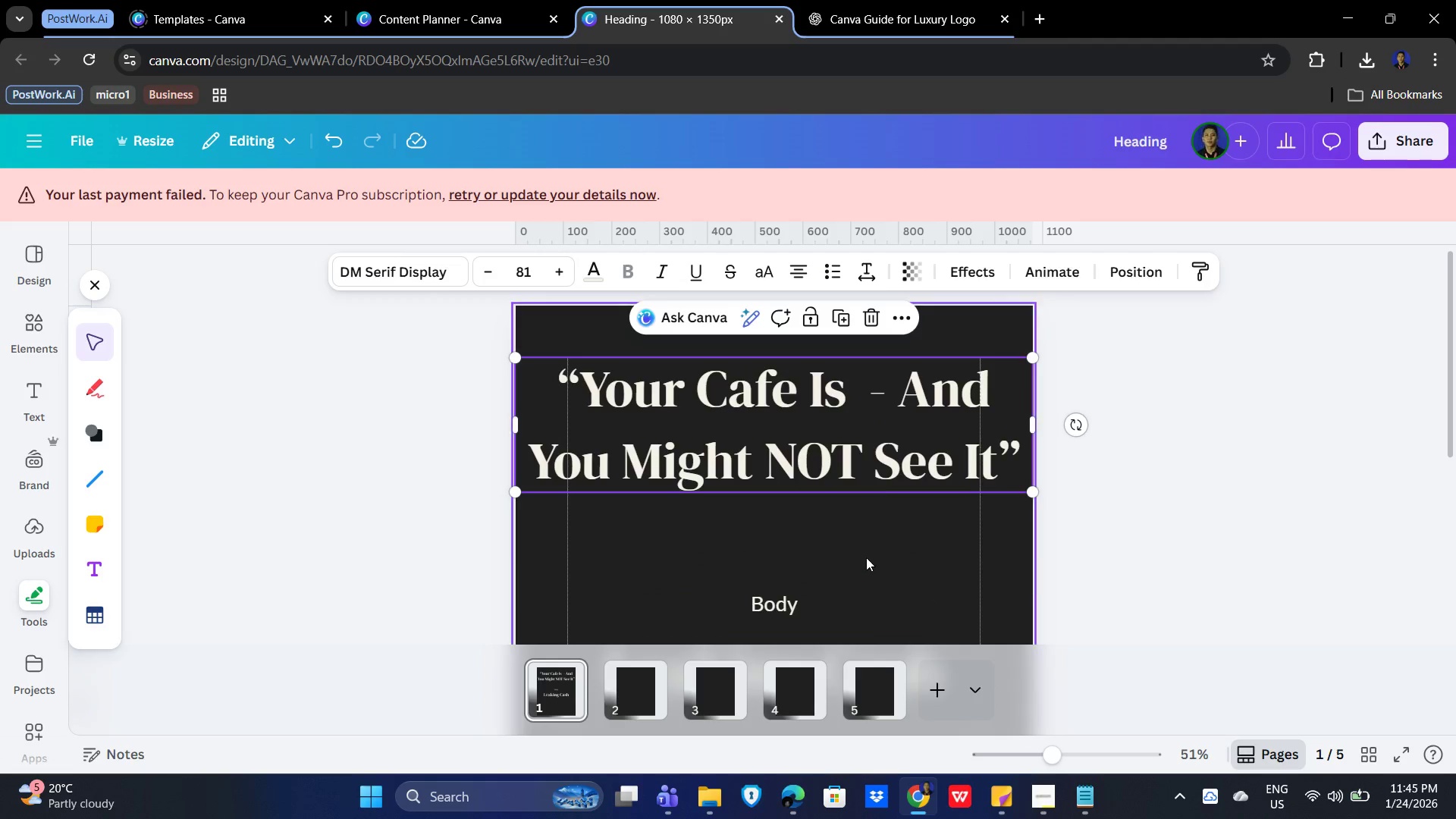 
scroll: coordinate [902, 478], scroll_direction: down, amount: 2.0
 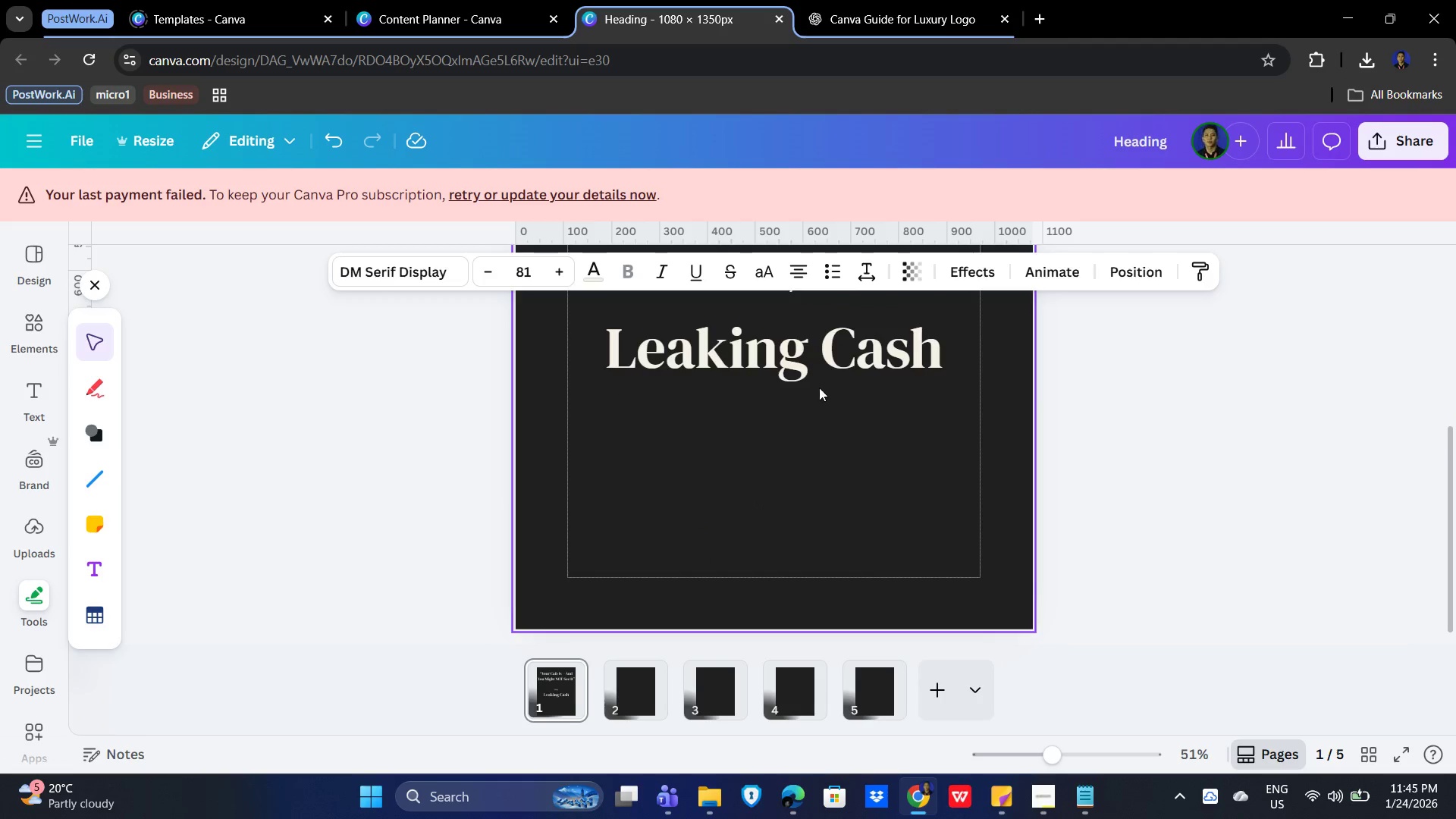 
left_click([813, 367])
 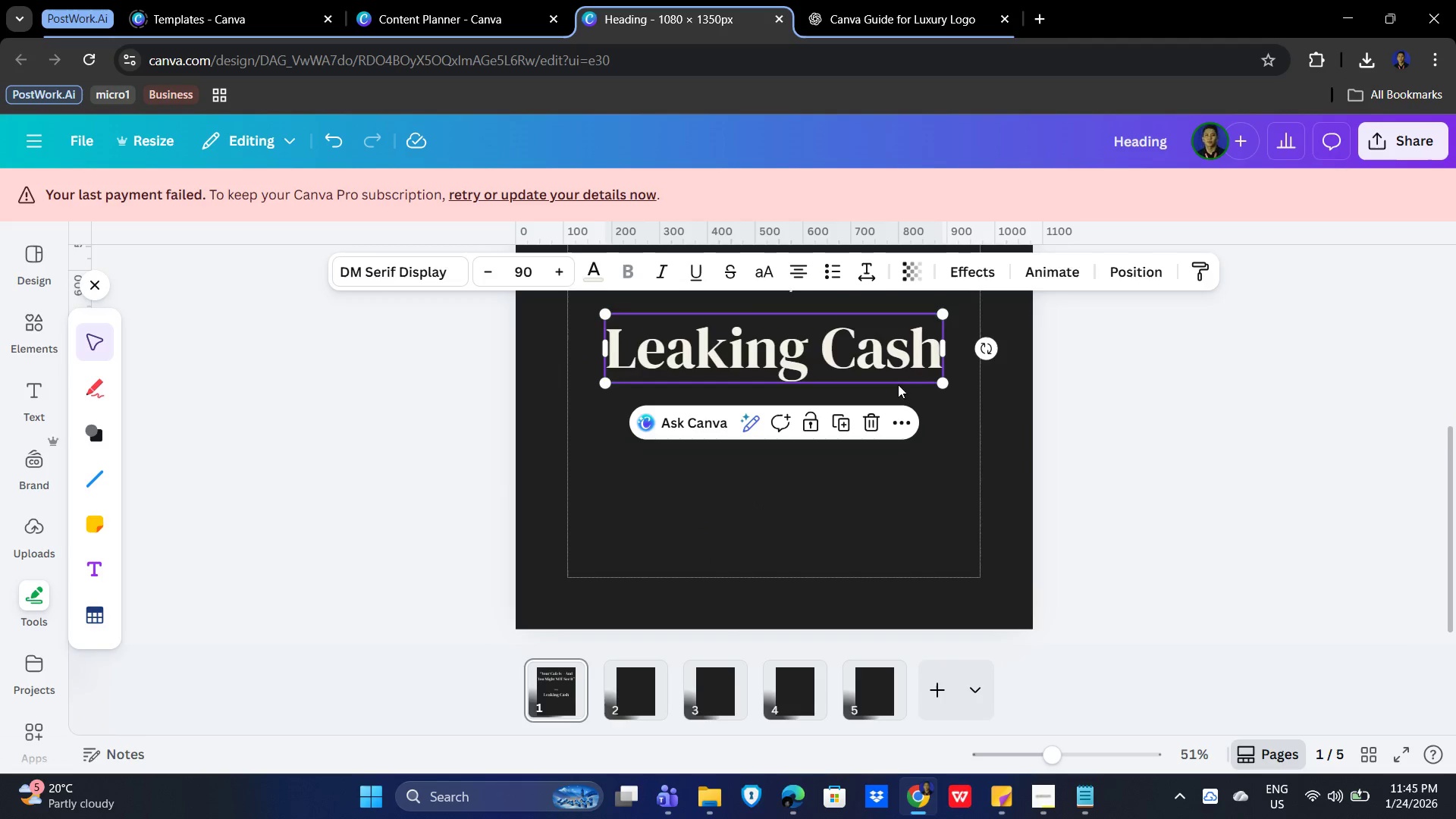 
key(Control+X)
 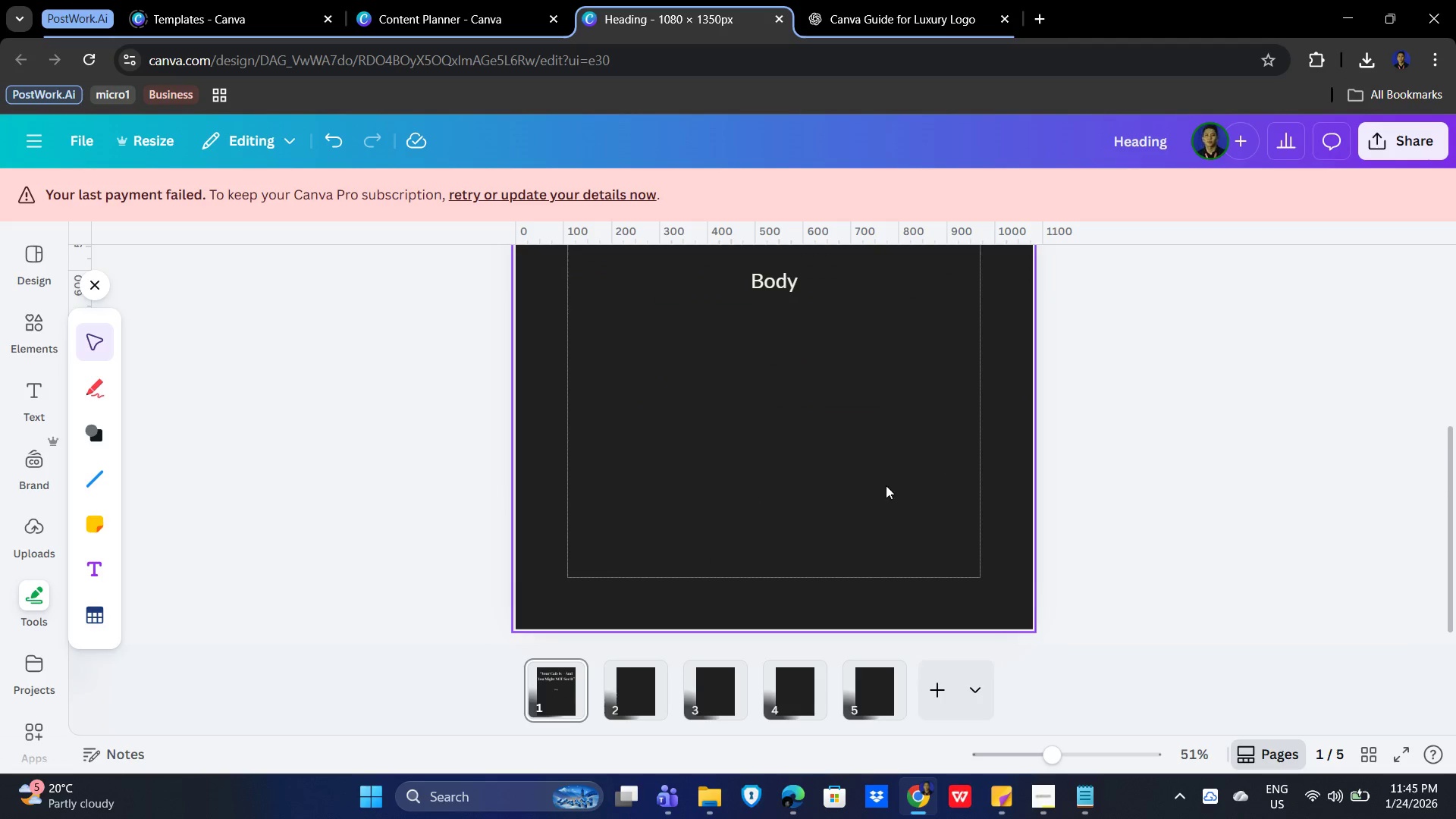 
scroll: coordinate [871, 504], scroll_direction: up, amount: 4.0
 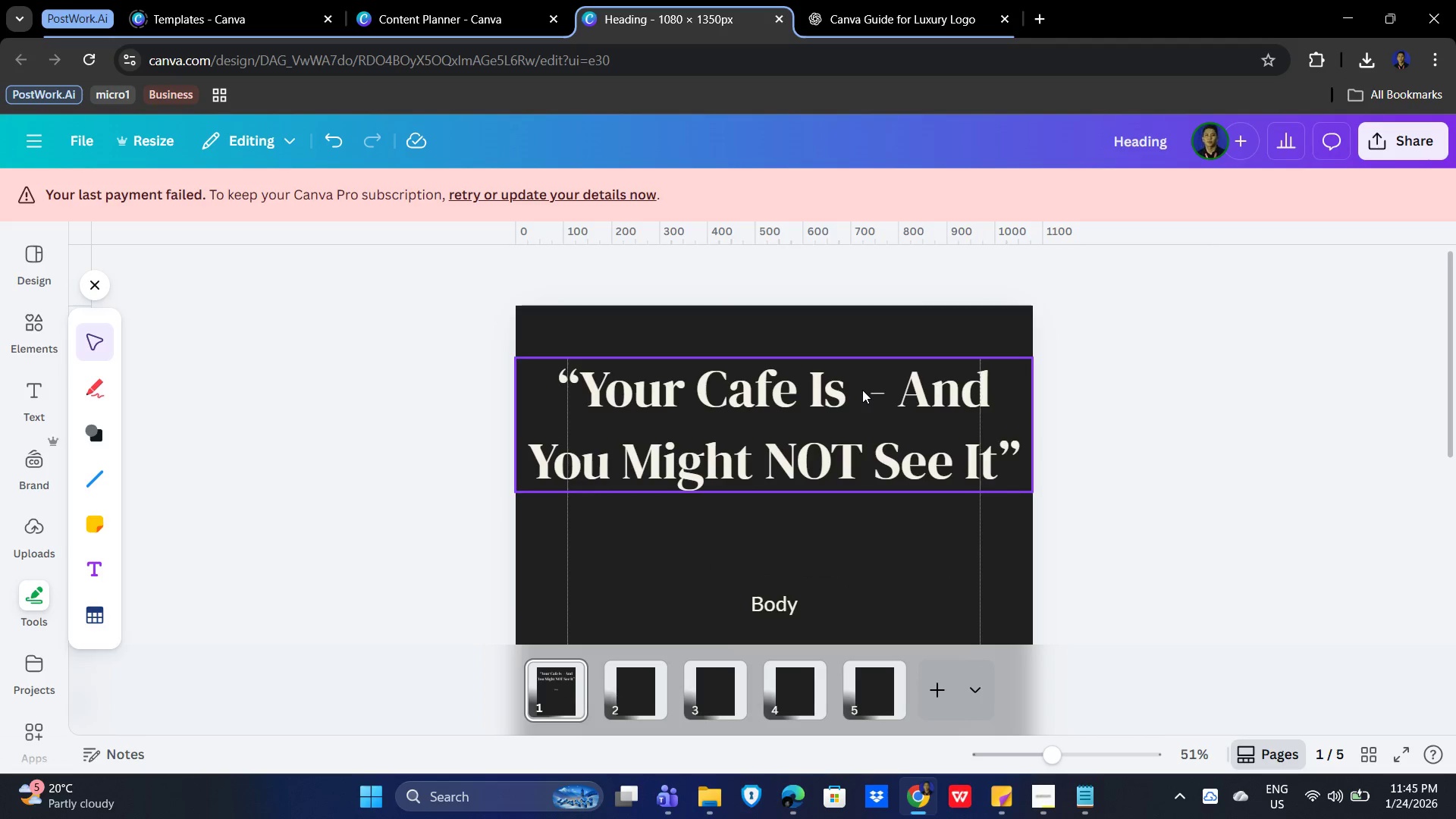 
double_click([862, 390])
 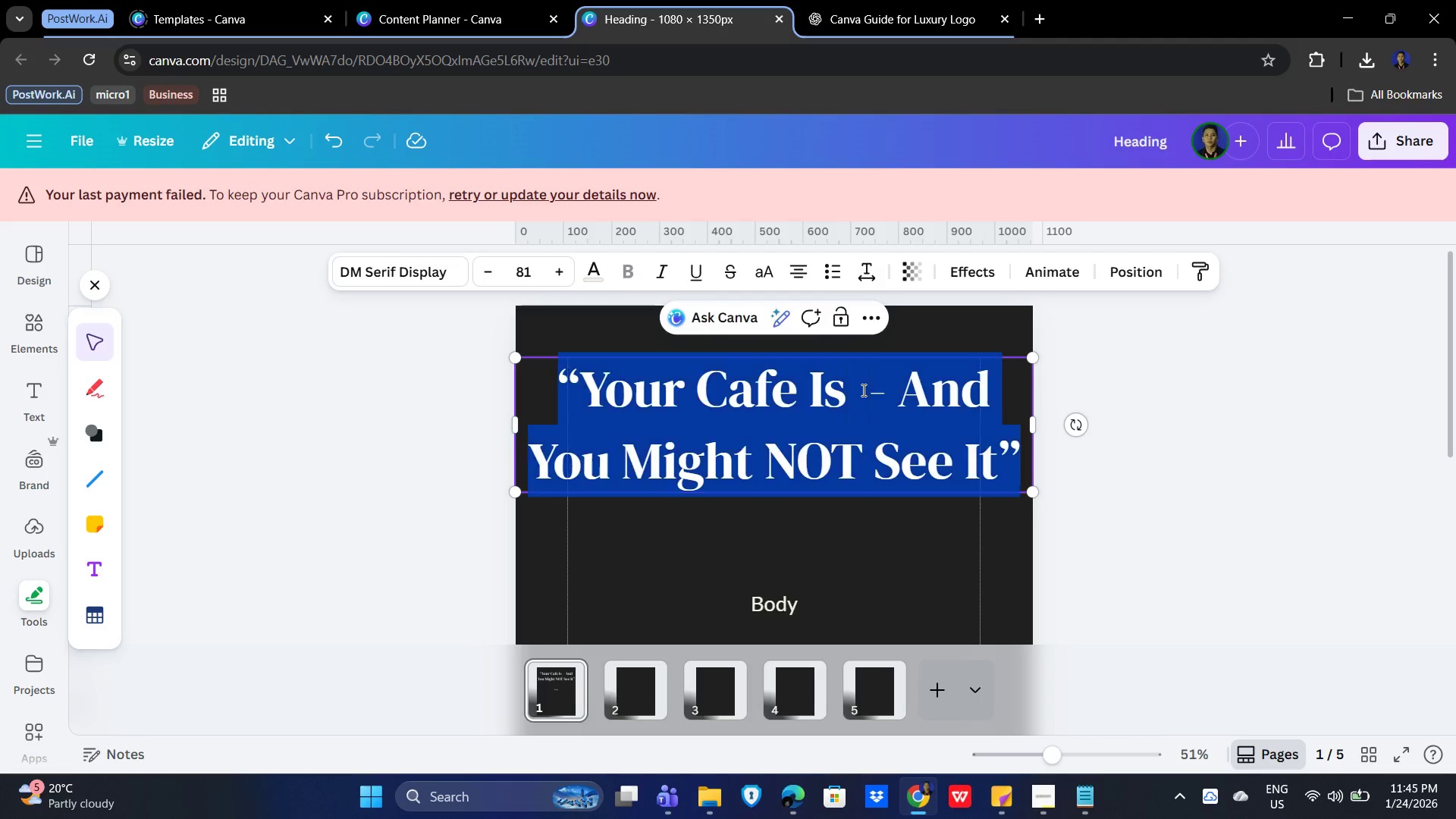 
triple_click([862, 390])
 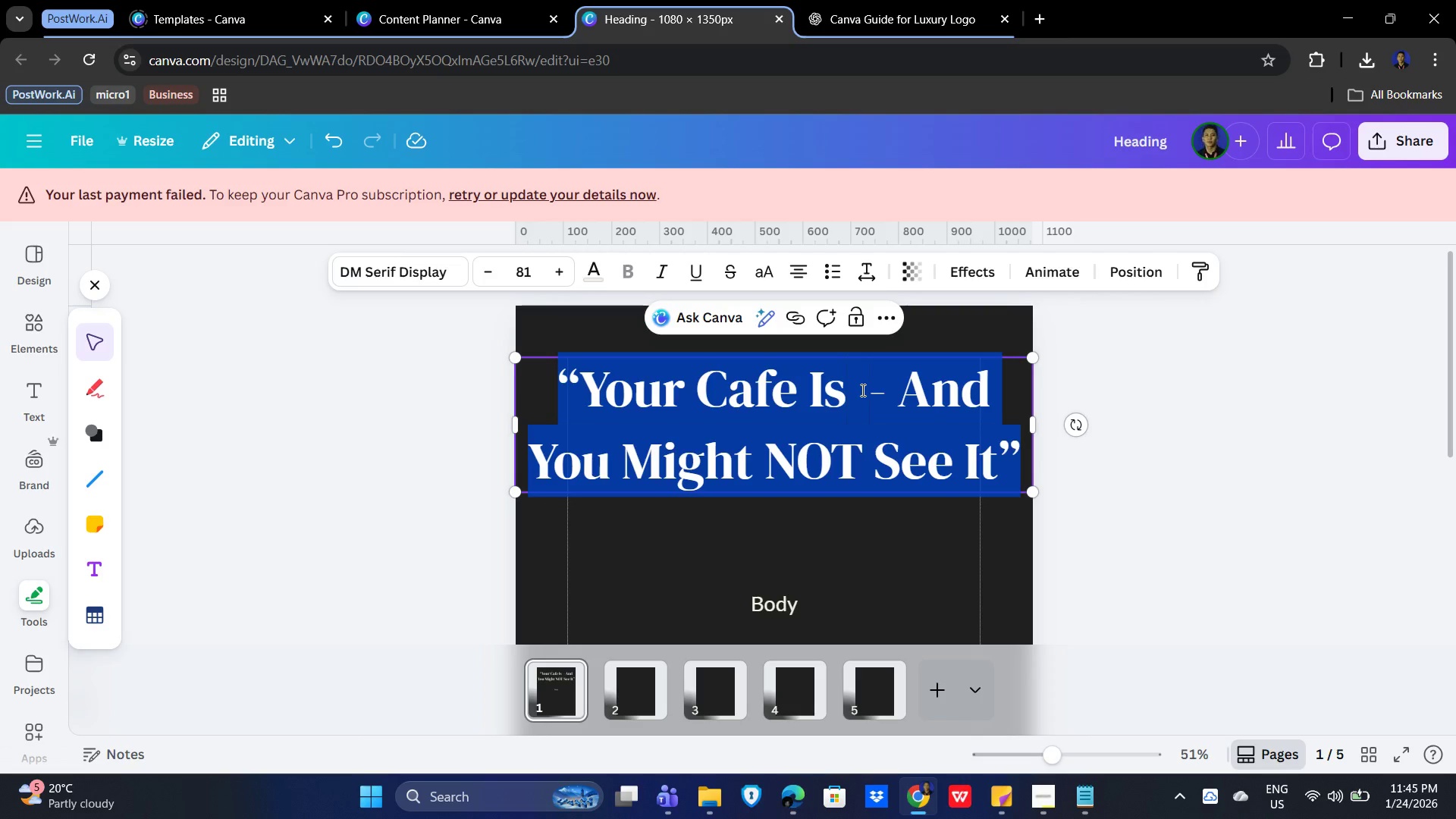 
triple_click([861, 390])
 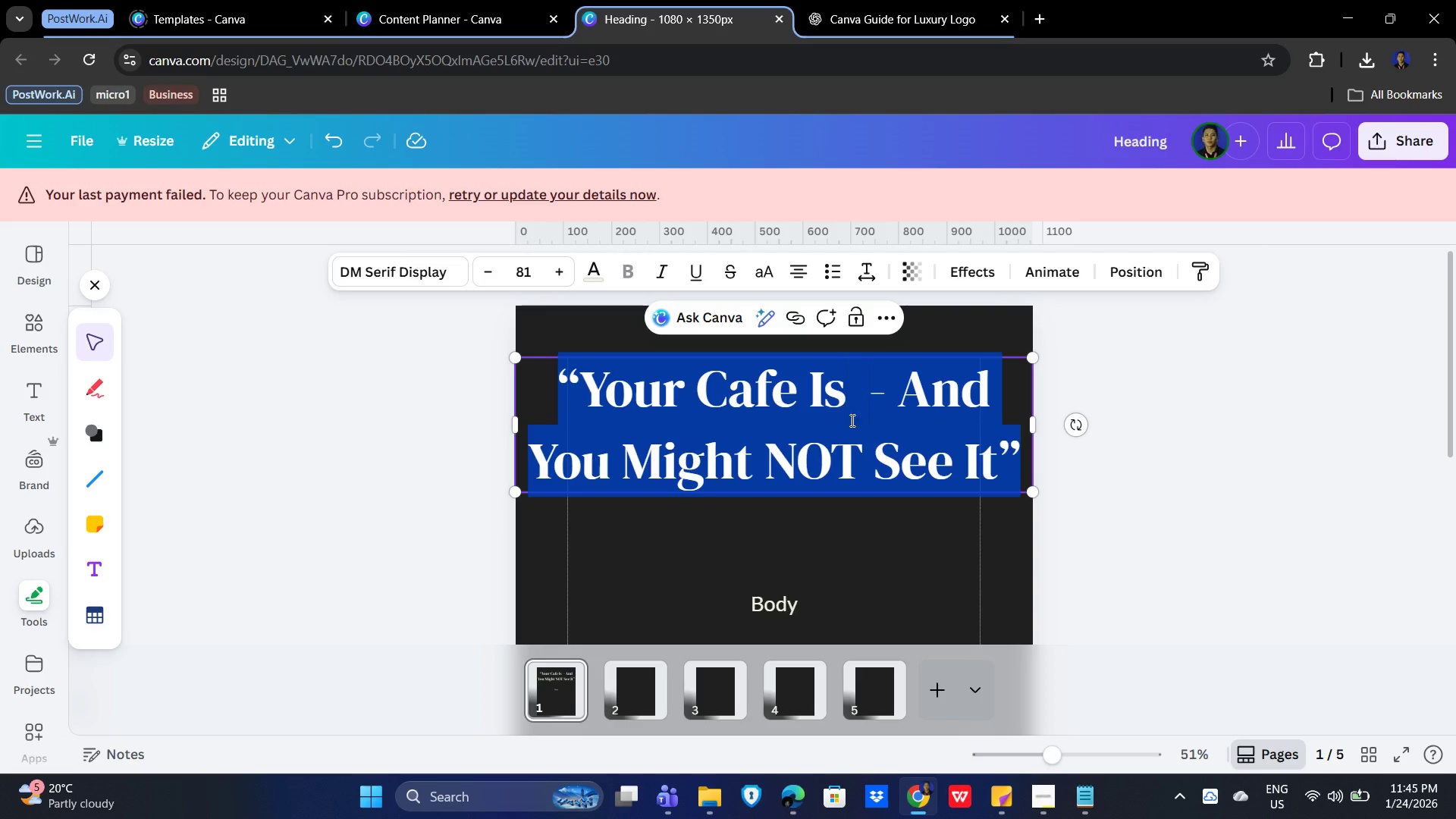 
left_click([880, 423])
 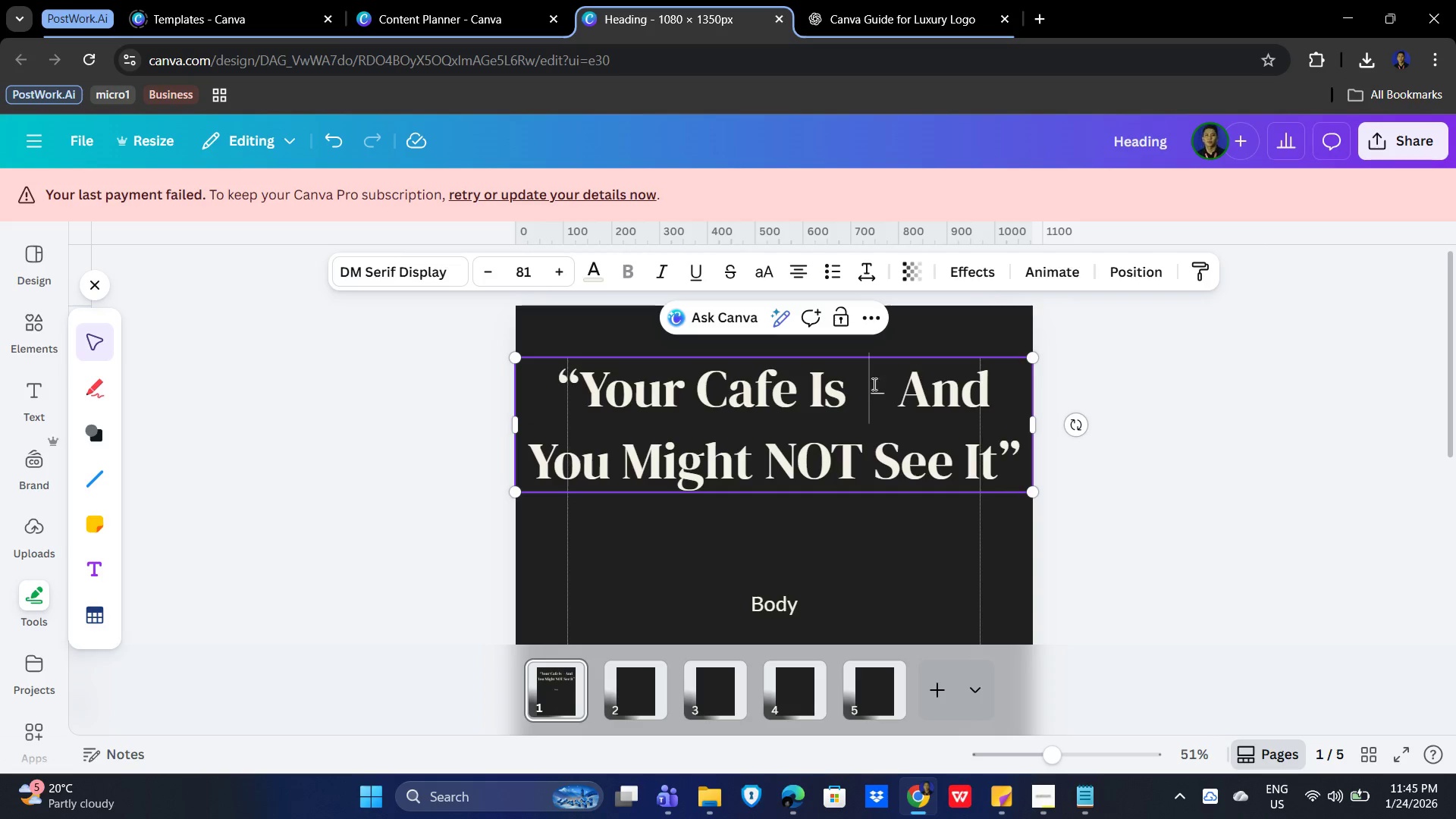 
key(Control+V)
 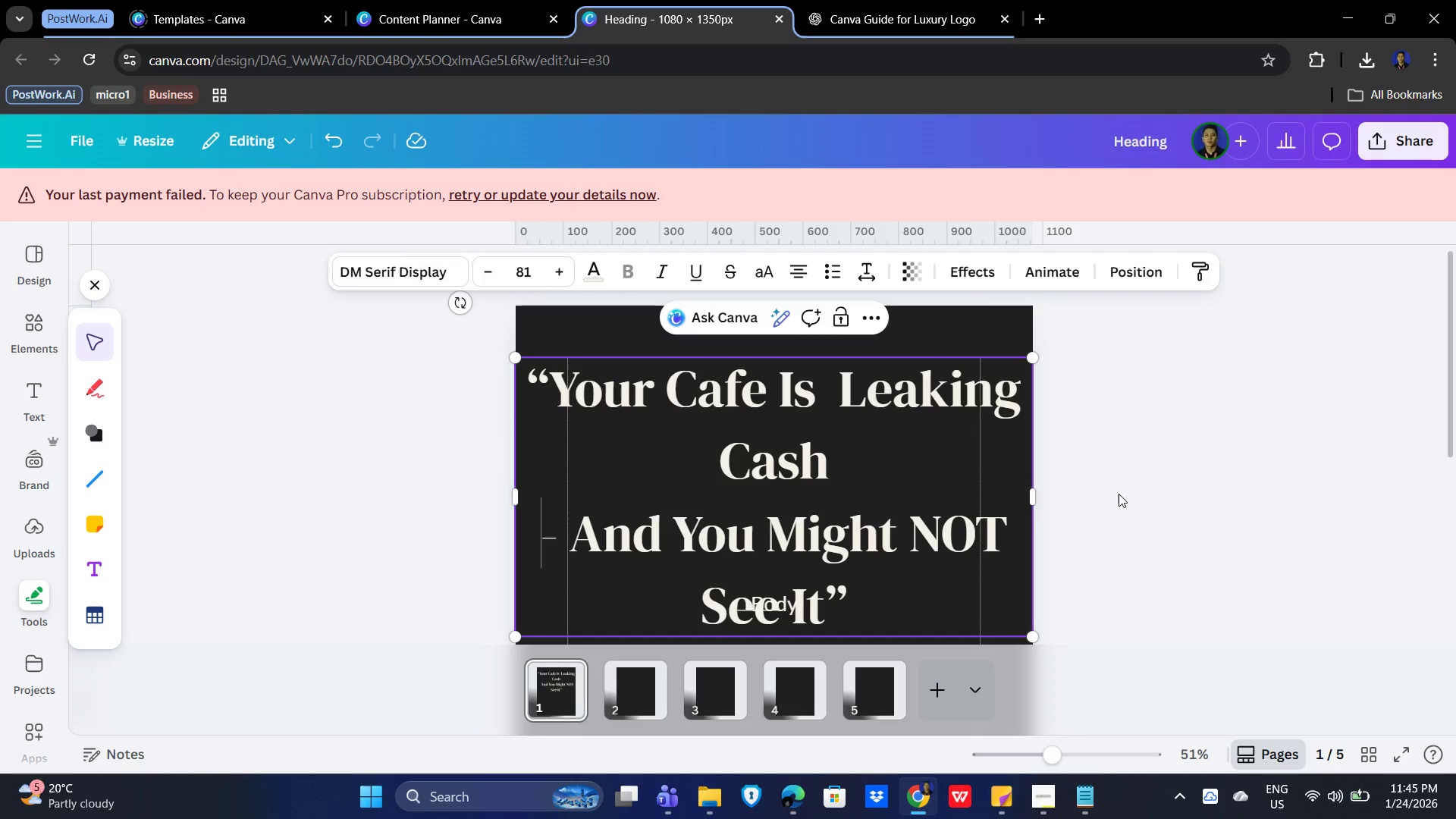 
left_click([1197, 505])
 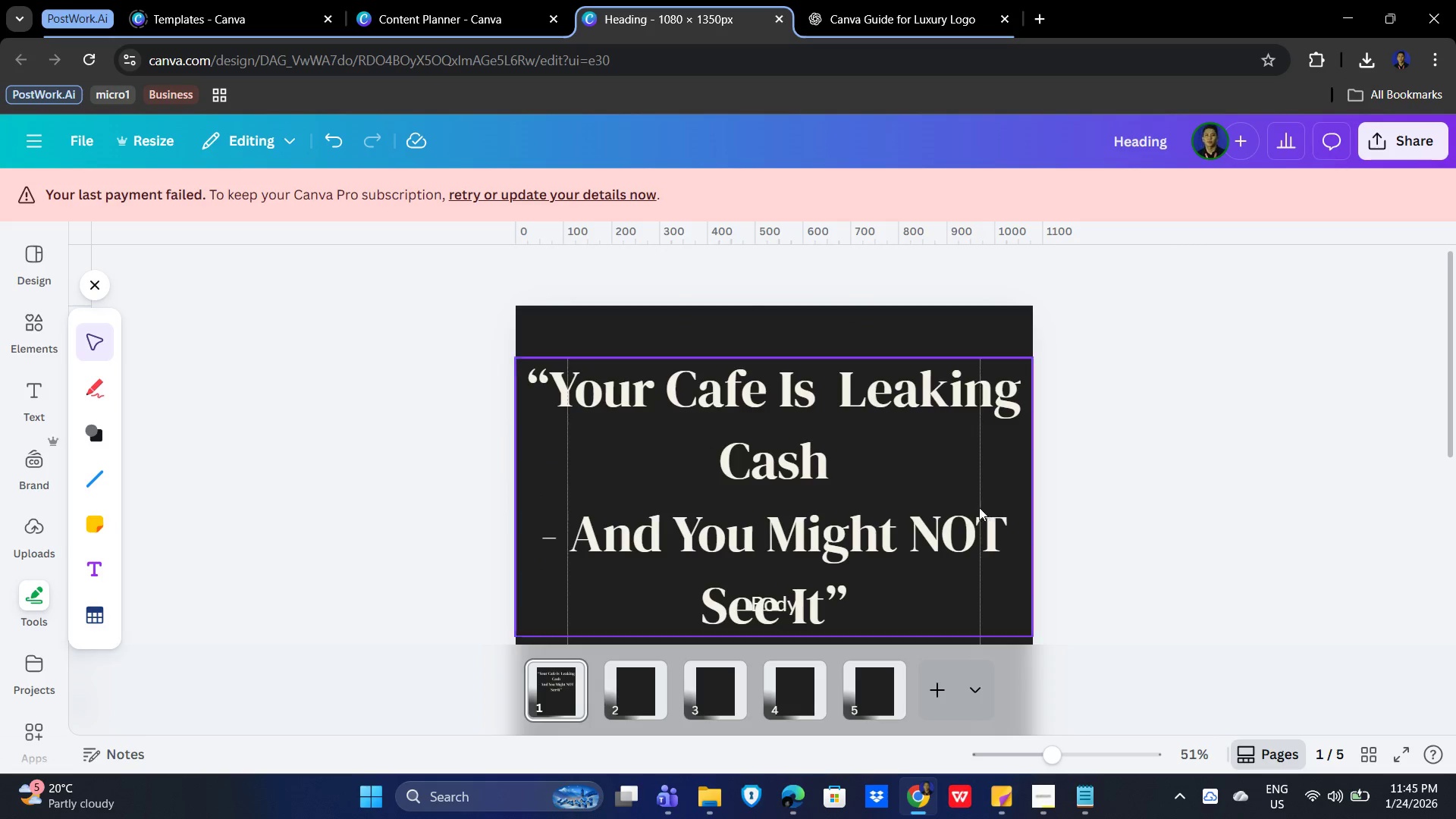 
scroll: coordinate [965, 520], scroll_direction: down, amount: 2.0
 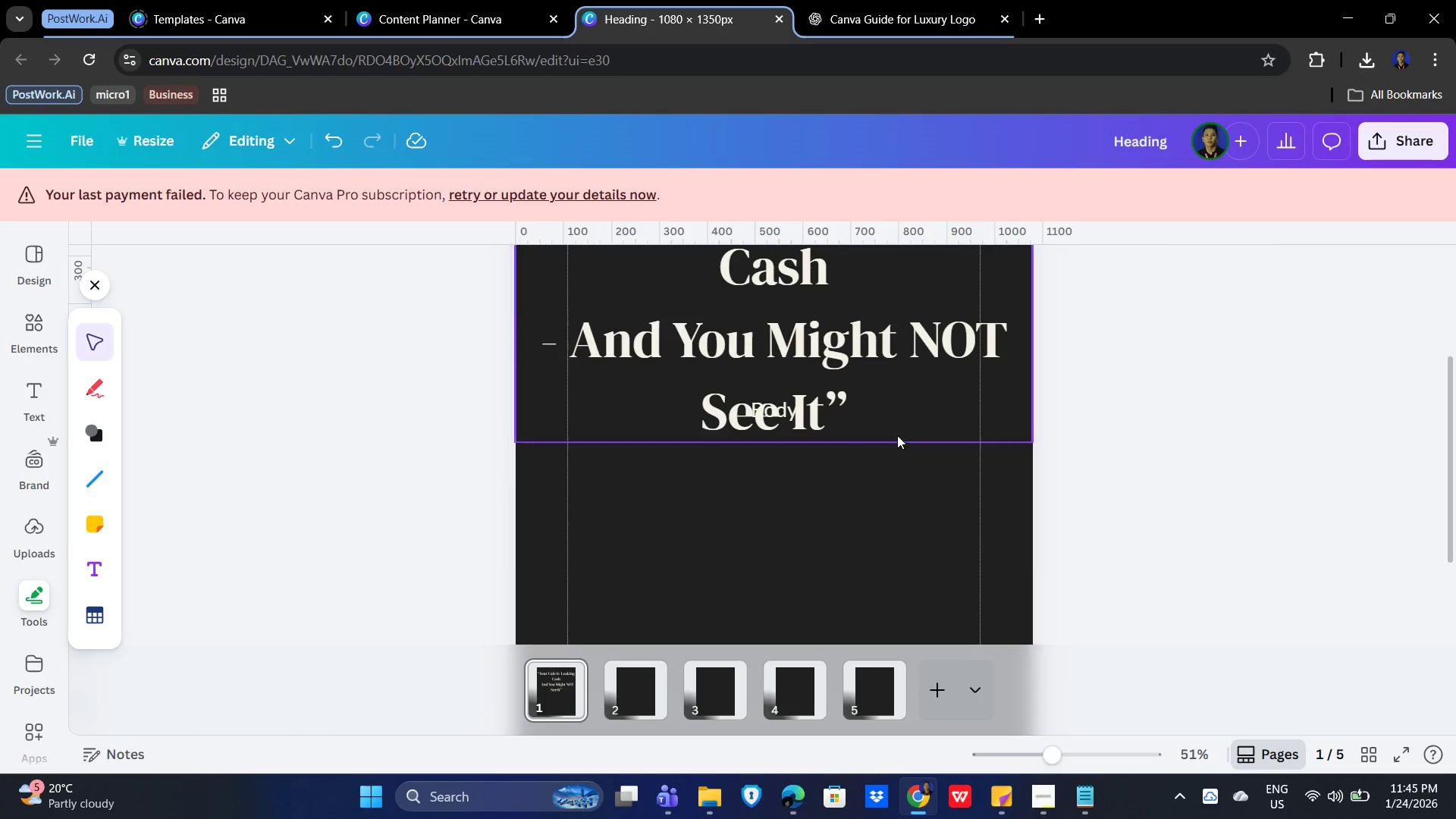 
scroll: coordinate [932, 519], scroll_direction: up, amount: 3.0
 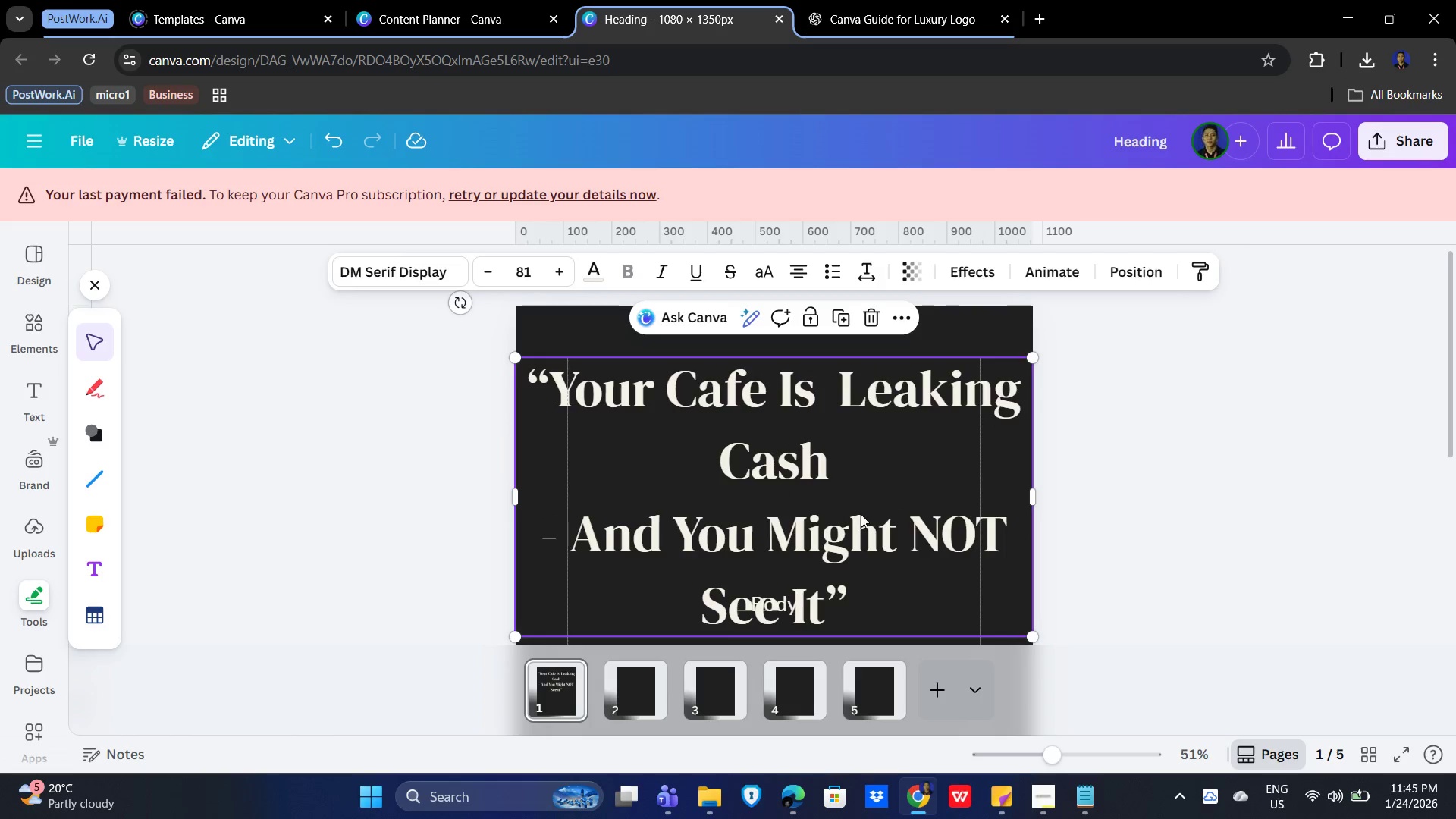 
left_click_drag(start_coordinate=[861, 516], to_coordinate=[855, 451])
 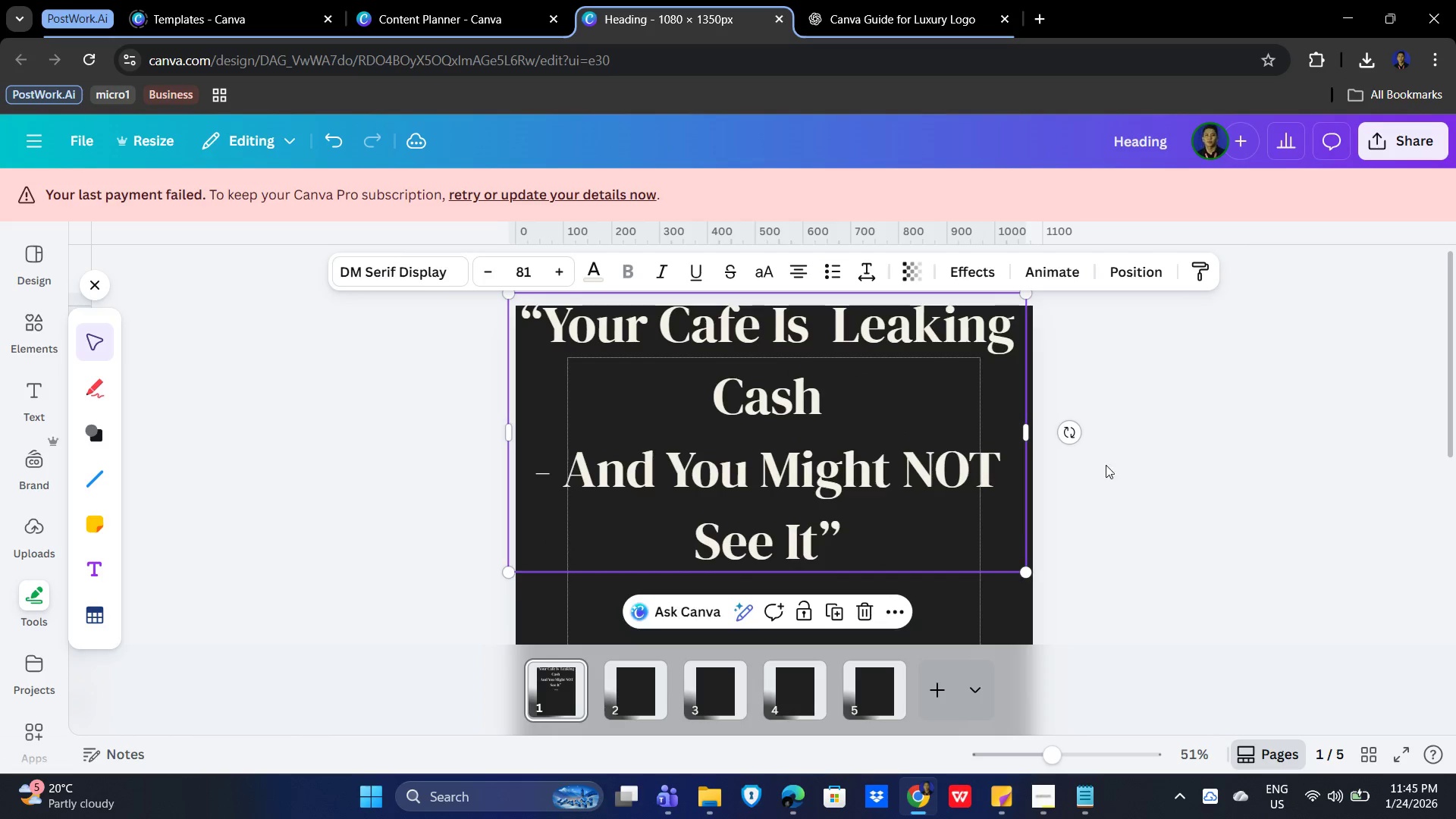 
scroll: coordinate [1101, 474], scroll_direction: up, amount: 1.0
 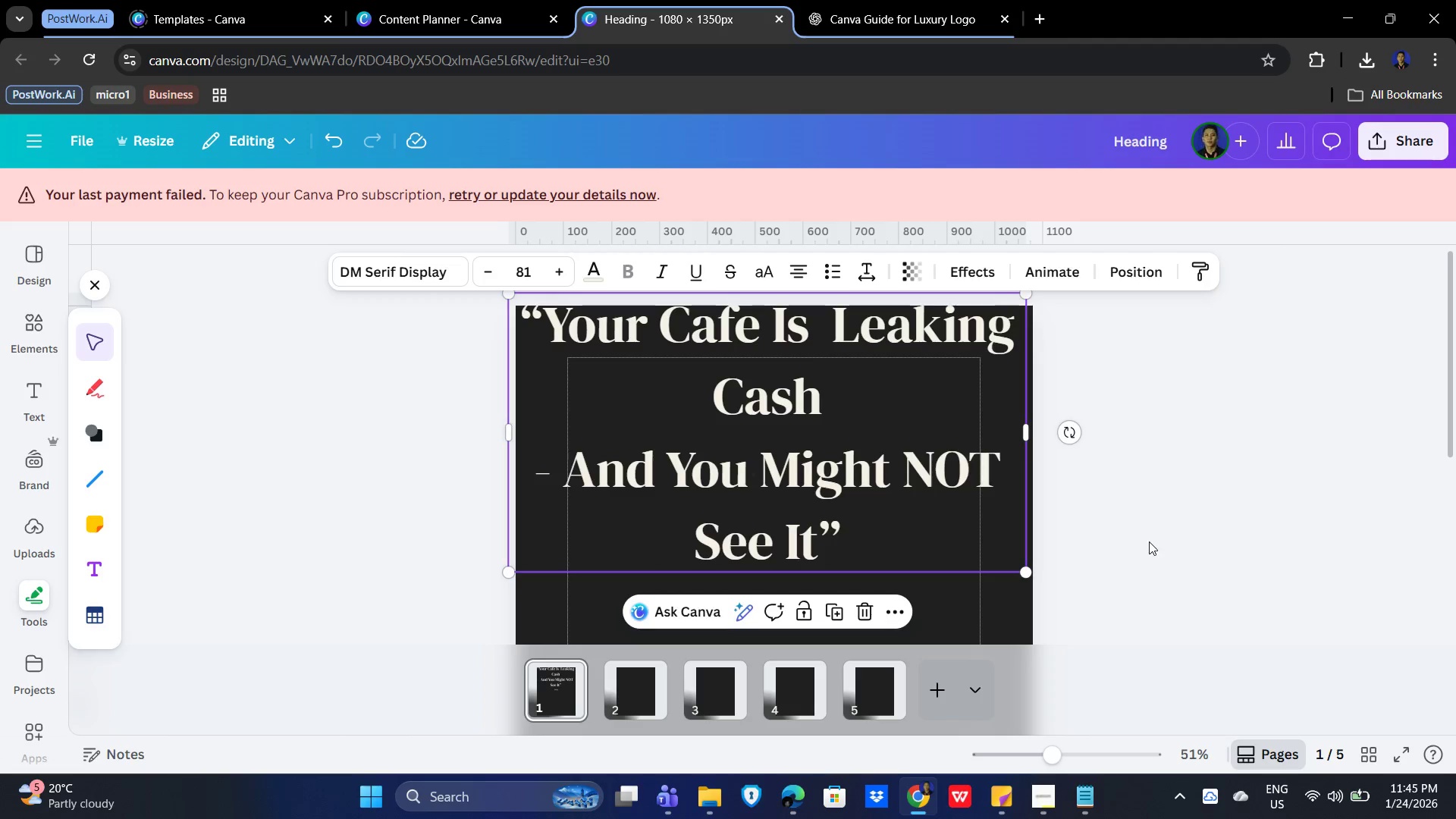 
scroll: coordinate [896, 556], scroll_direction: down, amount: 2.0
 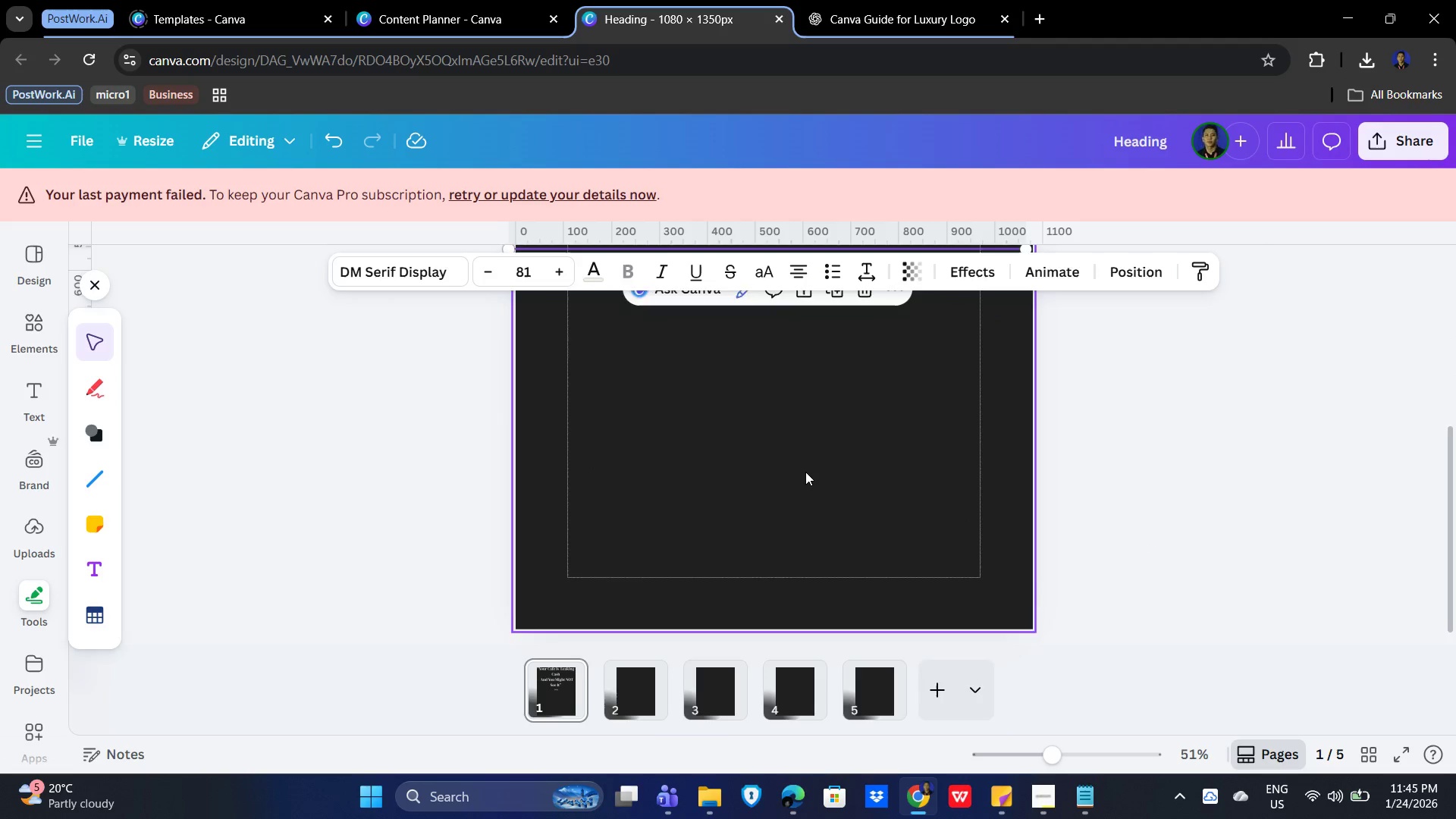 
scroll: coordinate [805, 472], scroll_direction: up, amount: 1.0
 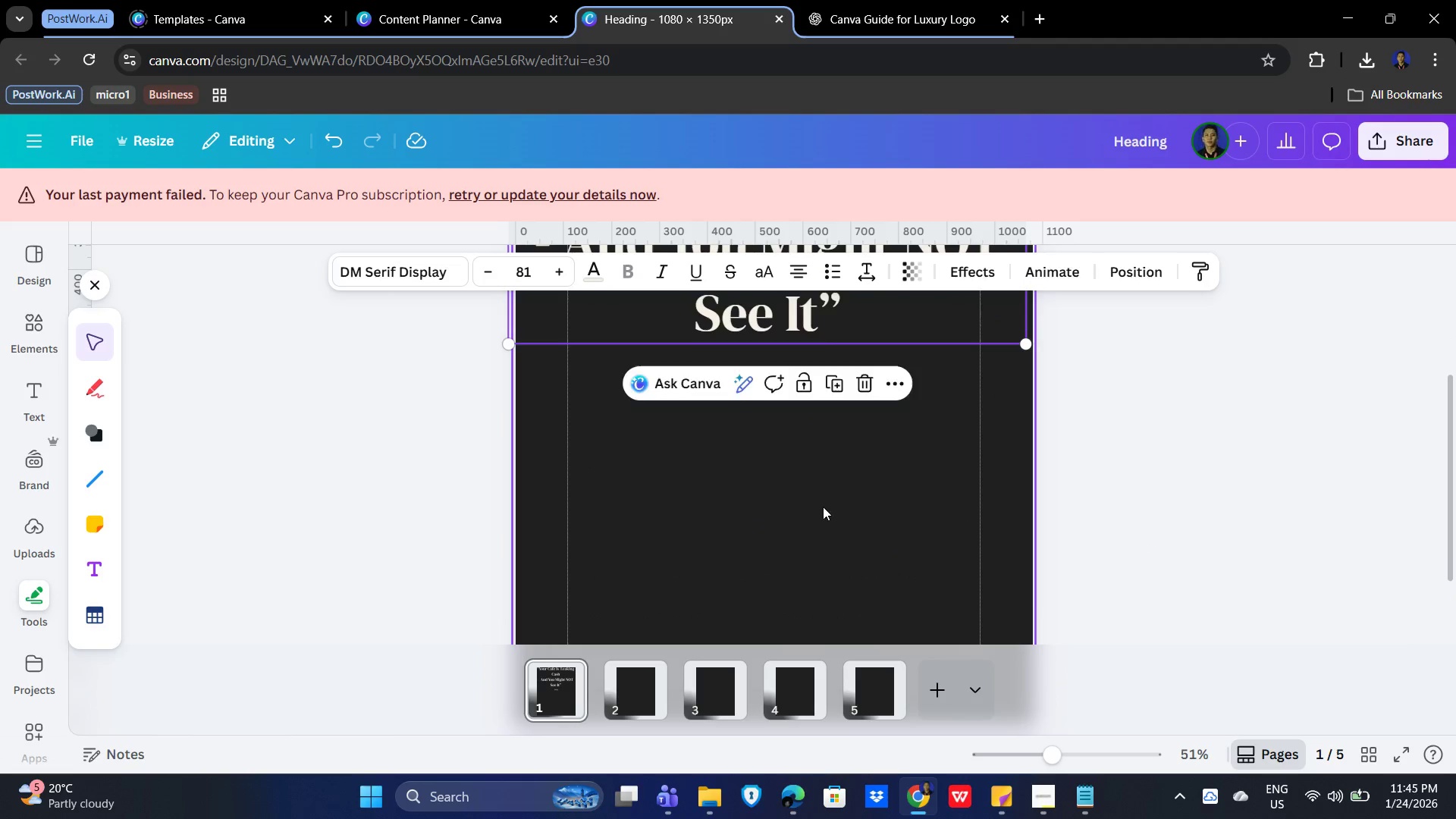 
left_click([849, 500])
 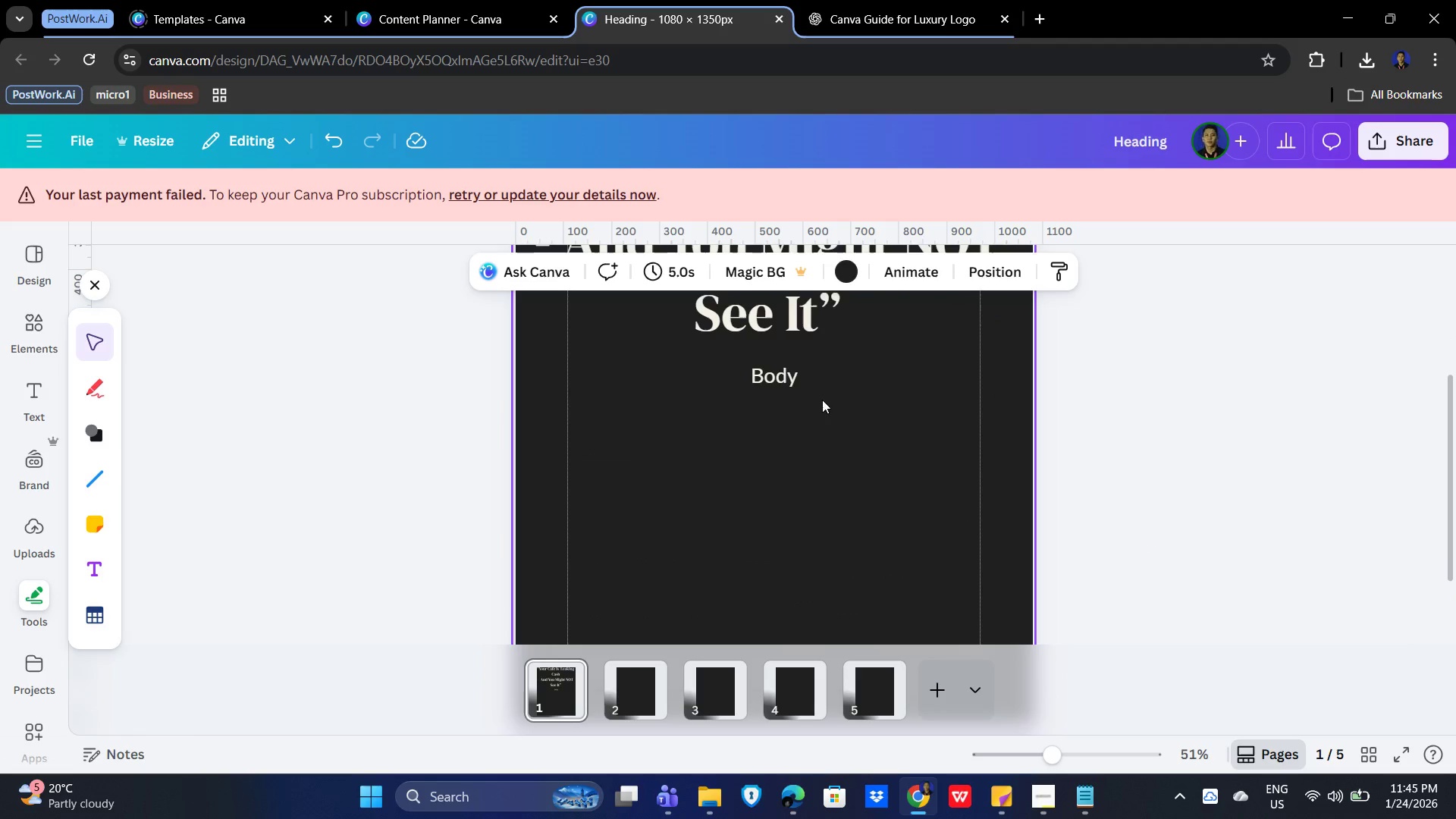 
left_click_drag(start_coordinate=[807, 378], to_coordinate=[778, 373])
 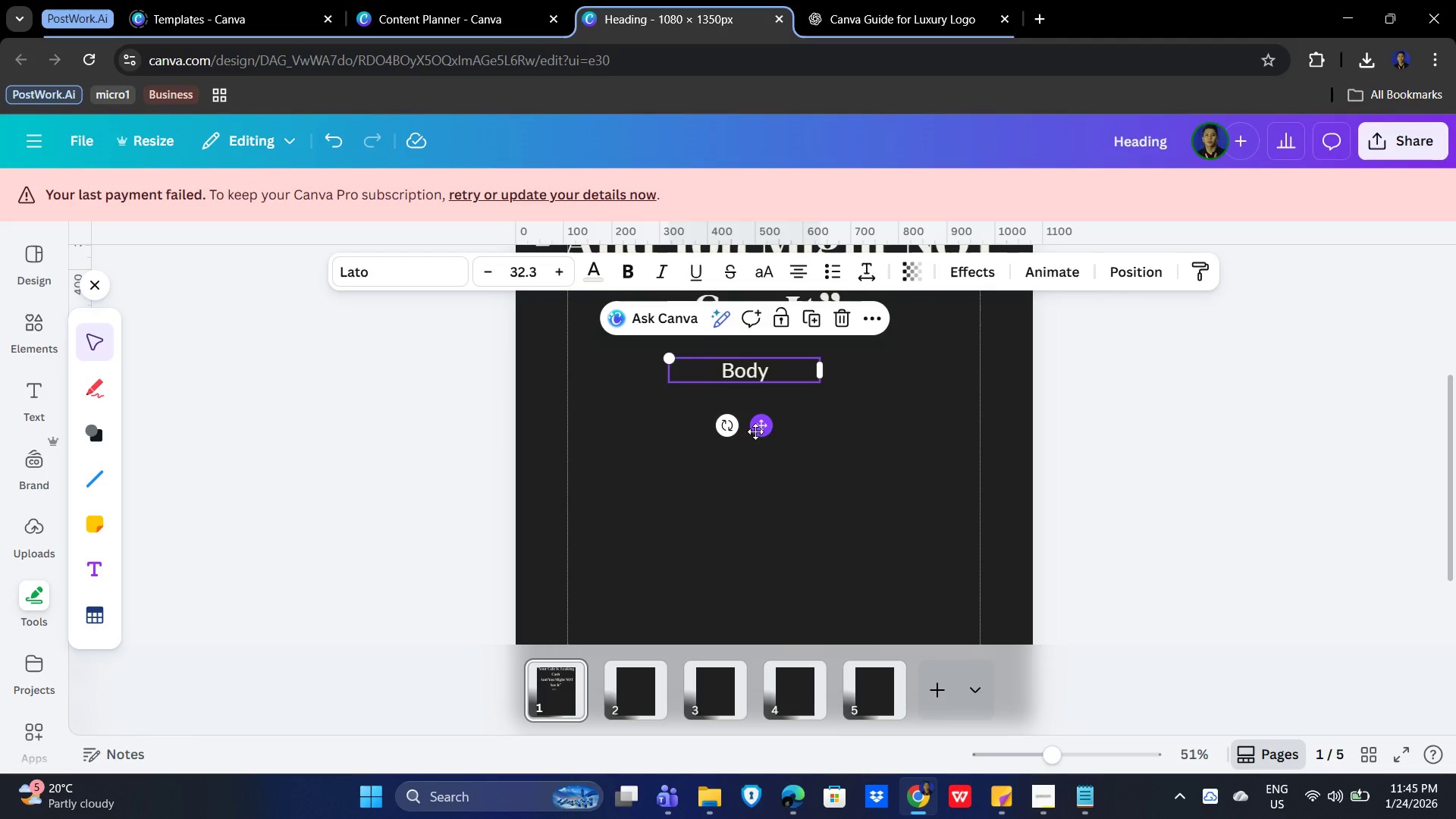 
left_click_drag(start_coordinate=[761, 430], to_coordinate=[780, 611])
 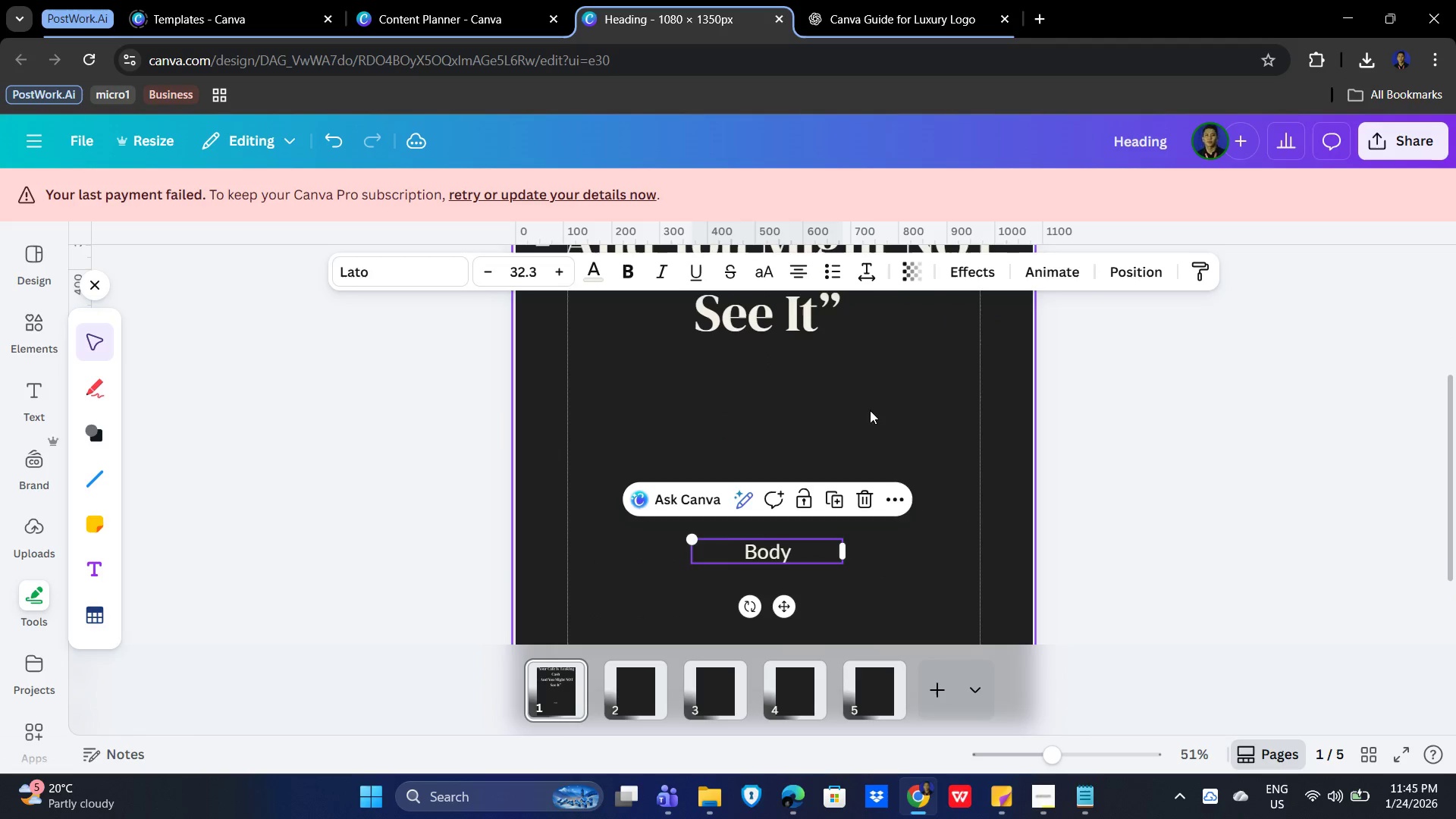 
scroll: coordinate [868, 441], scroll_direction: up, amount: 2.0
 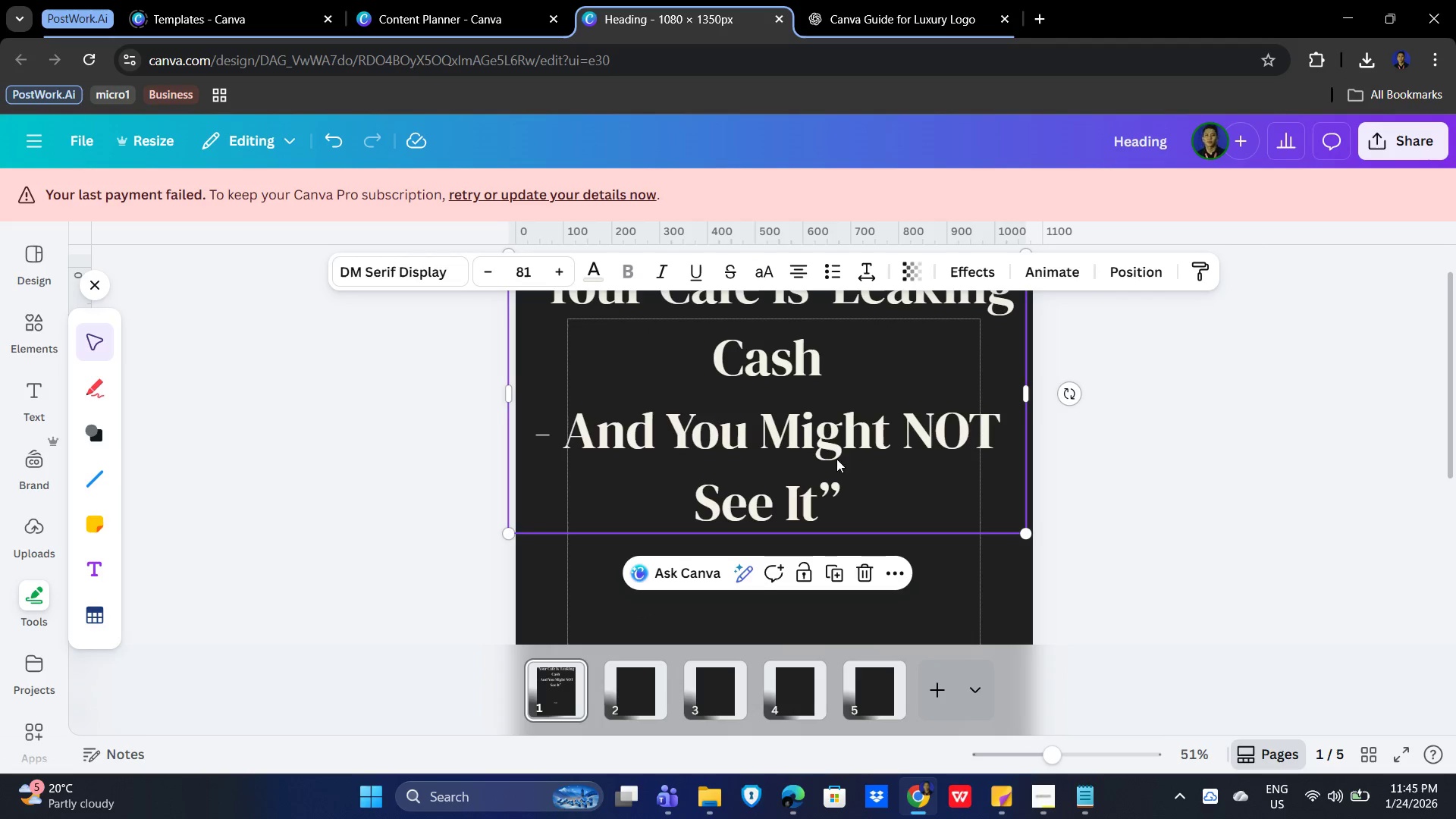 
left_click_drag(start_coordinate=[802, 435], to_coordinate=[803, 503])
 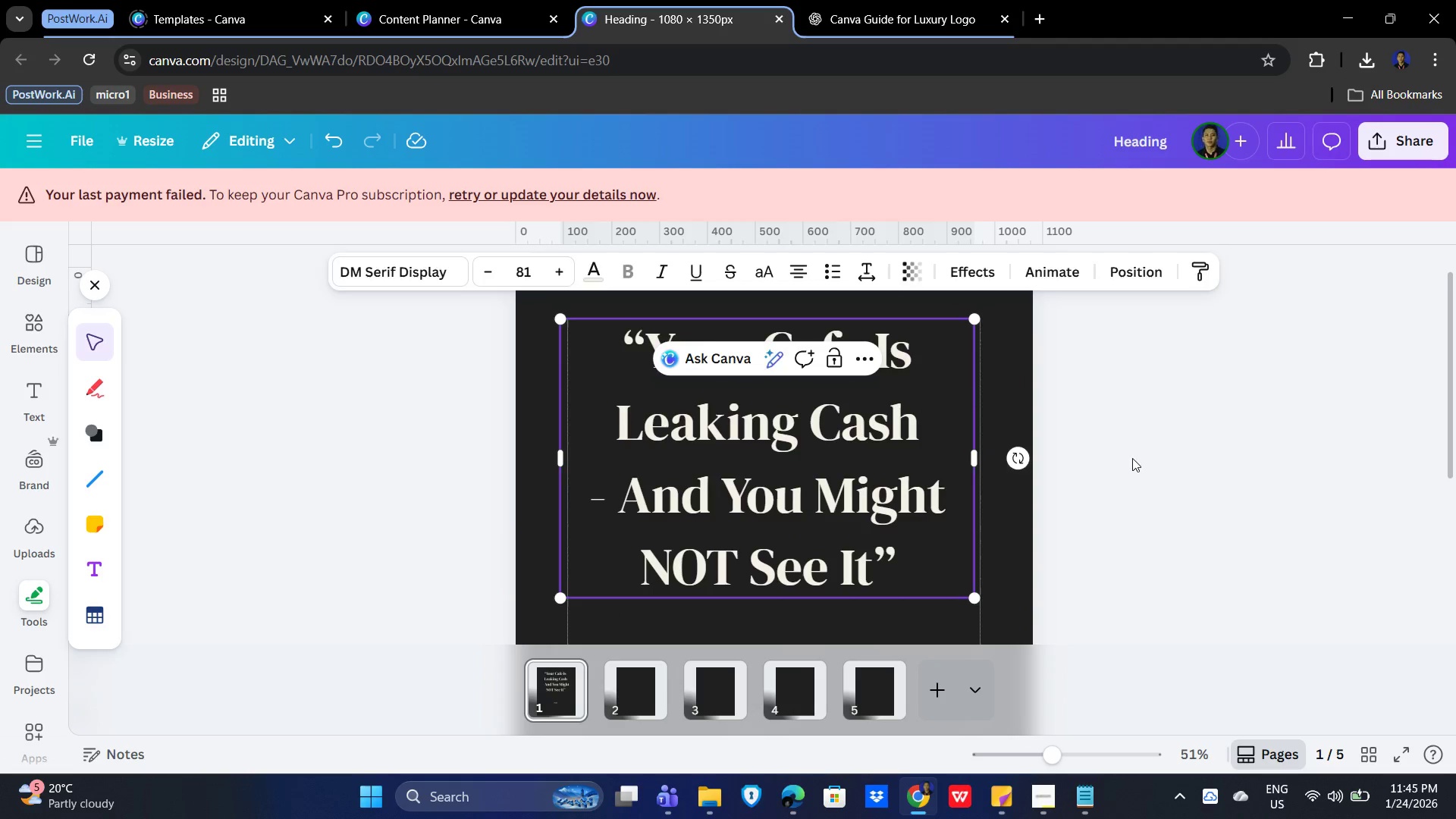 
left_click([747, 434])
 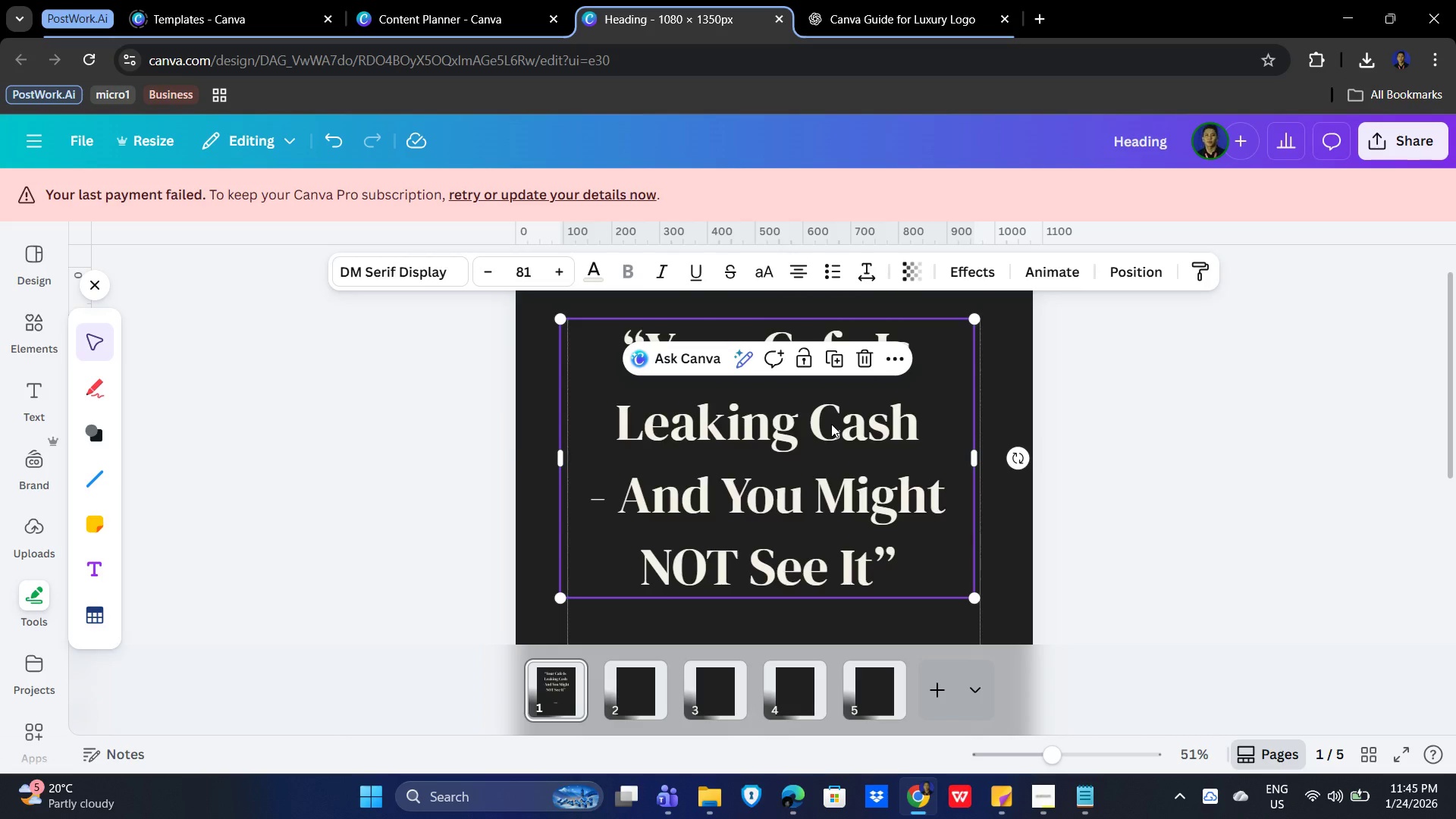 
double_click([831, 424])
 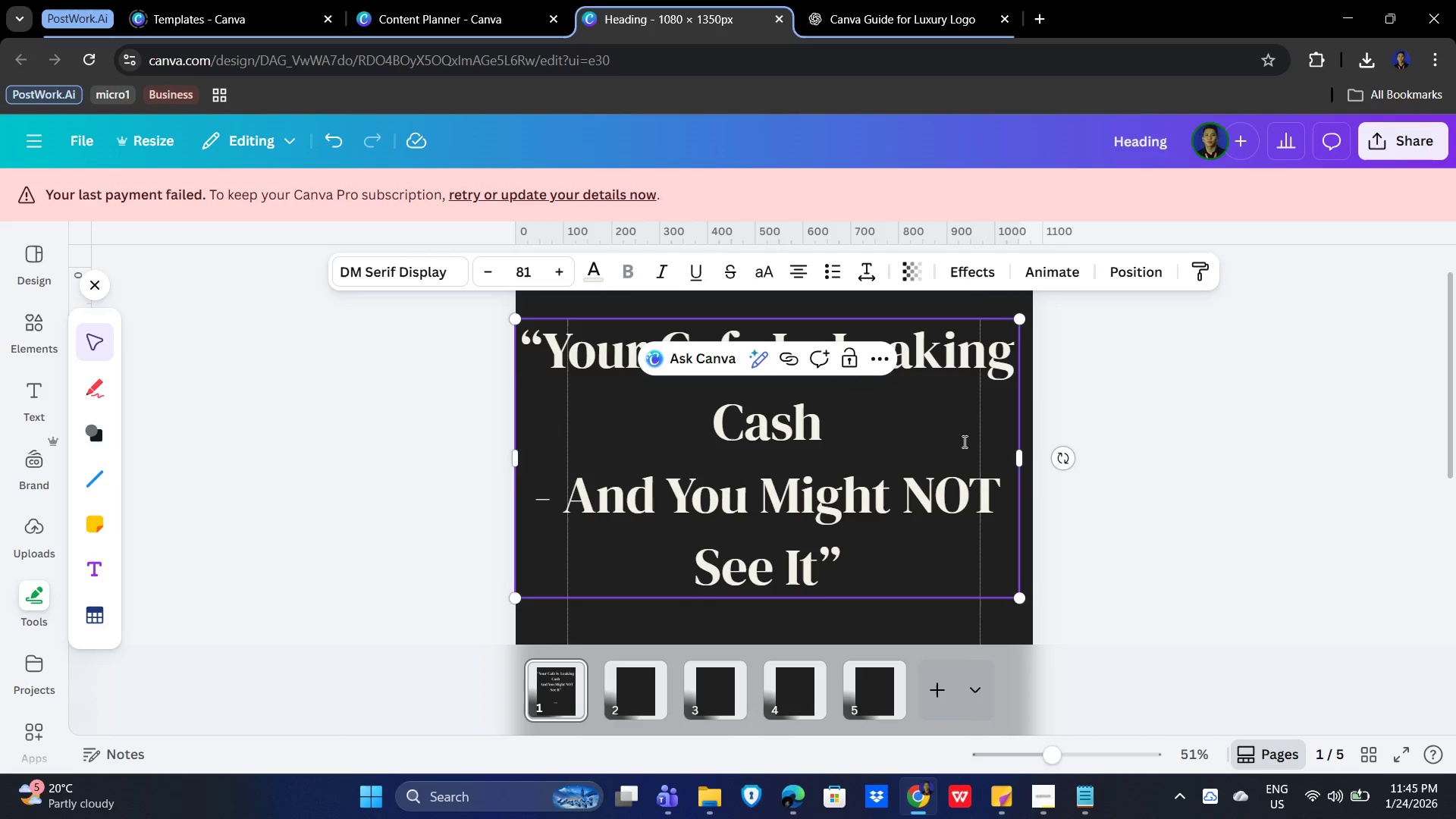 
double_click([953, 443])
 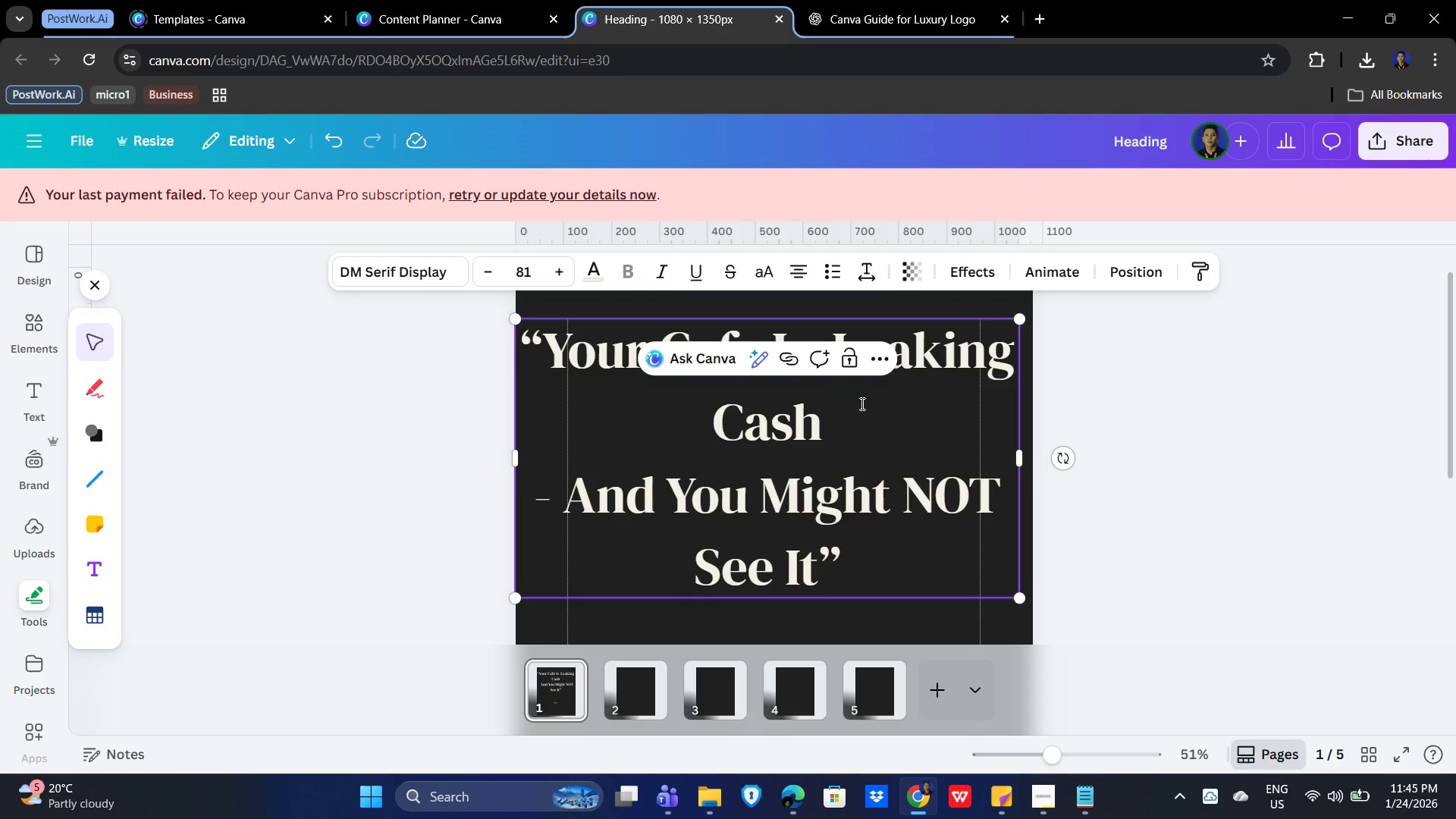 
double_click([857, 405])
 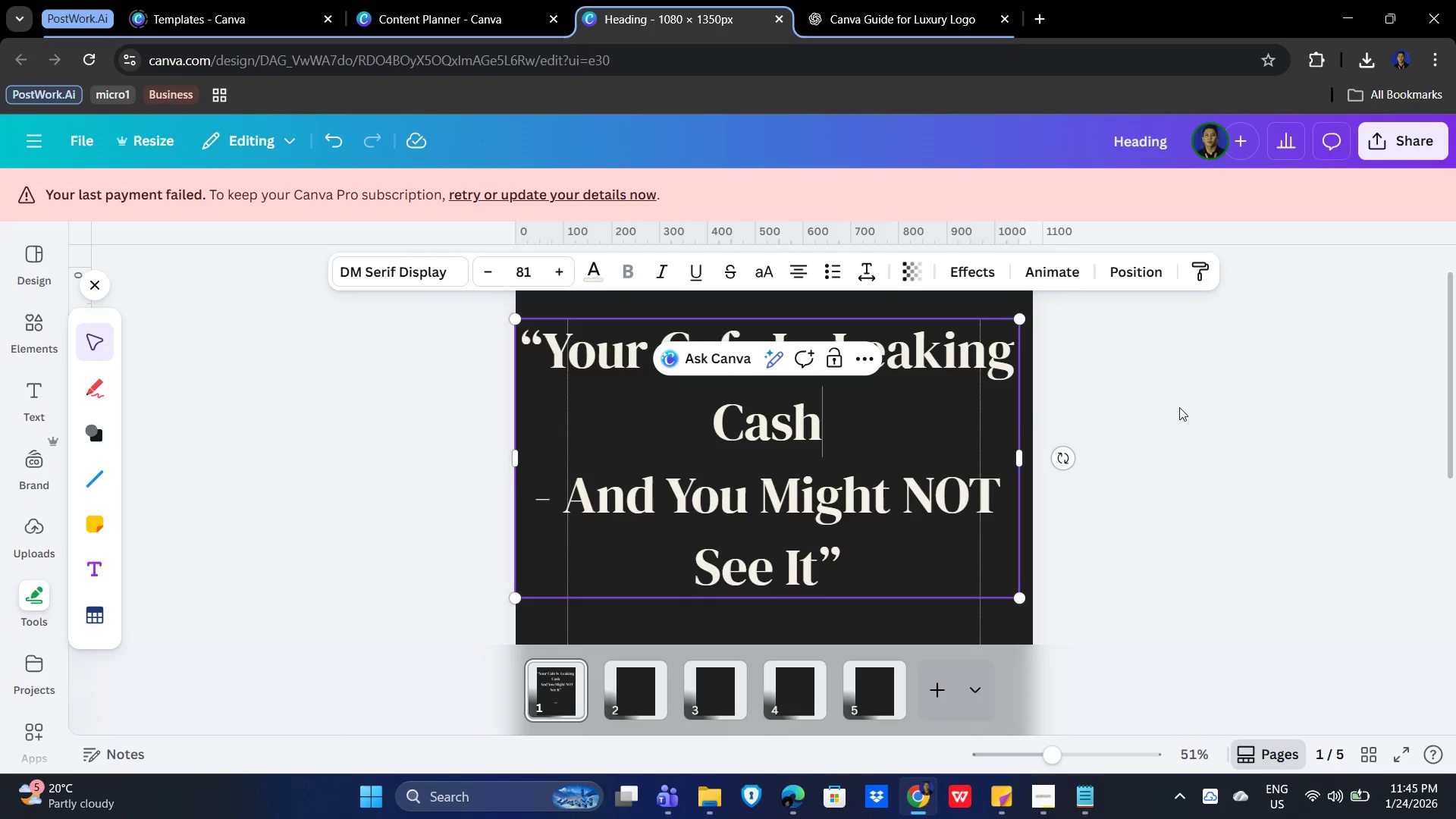 
triple_click([1179, 407])
 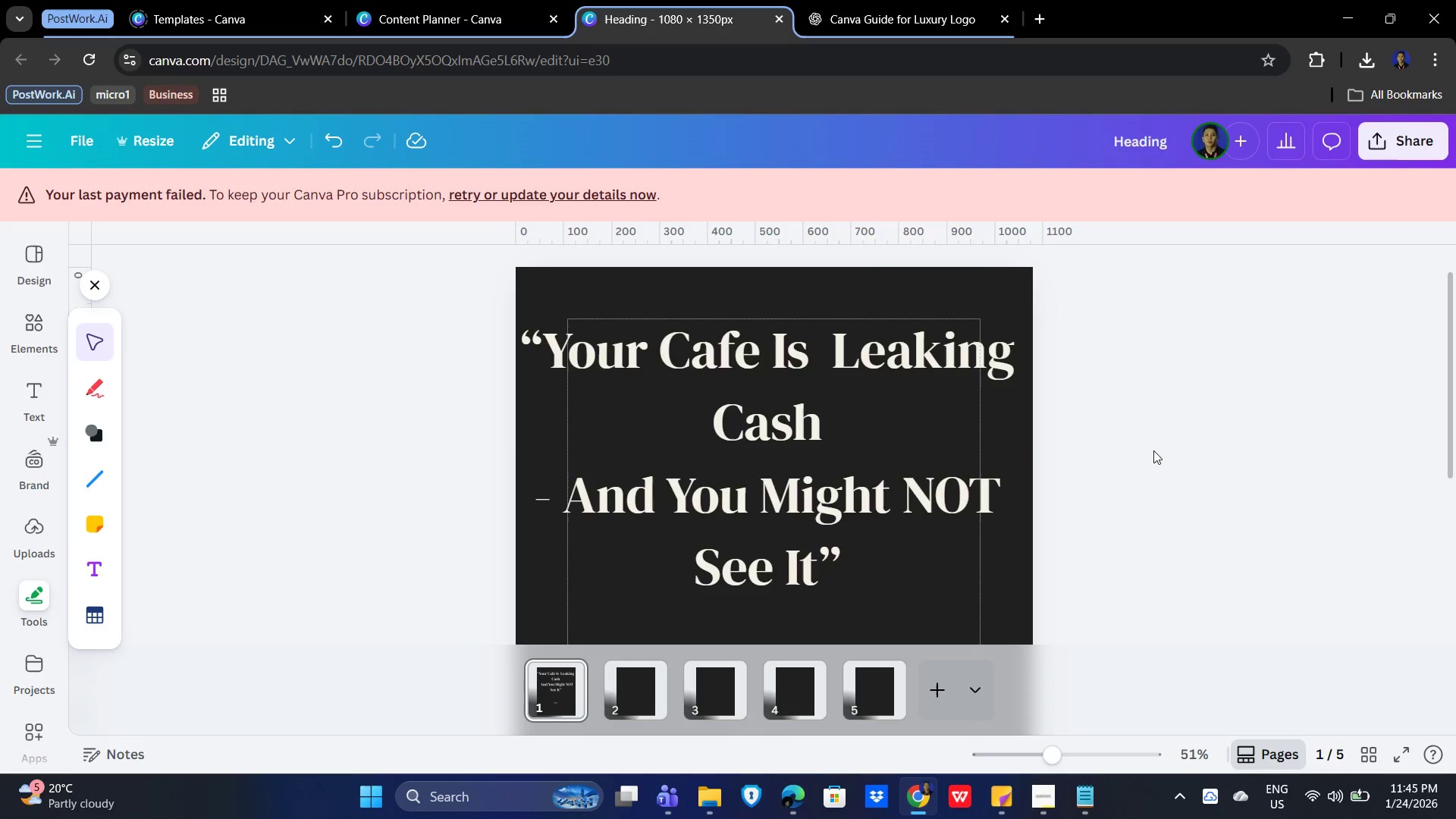 
left_click_drag(start_coordinate=[1149, 456], to_coordinate=[1148, 460])
 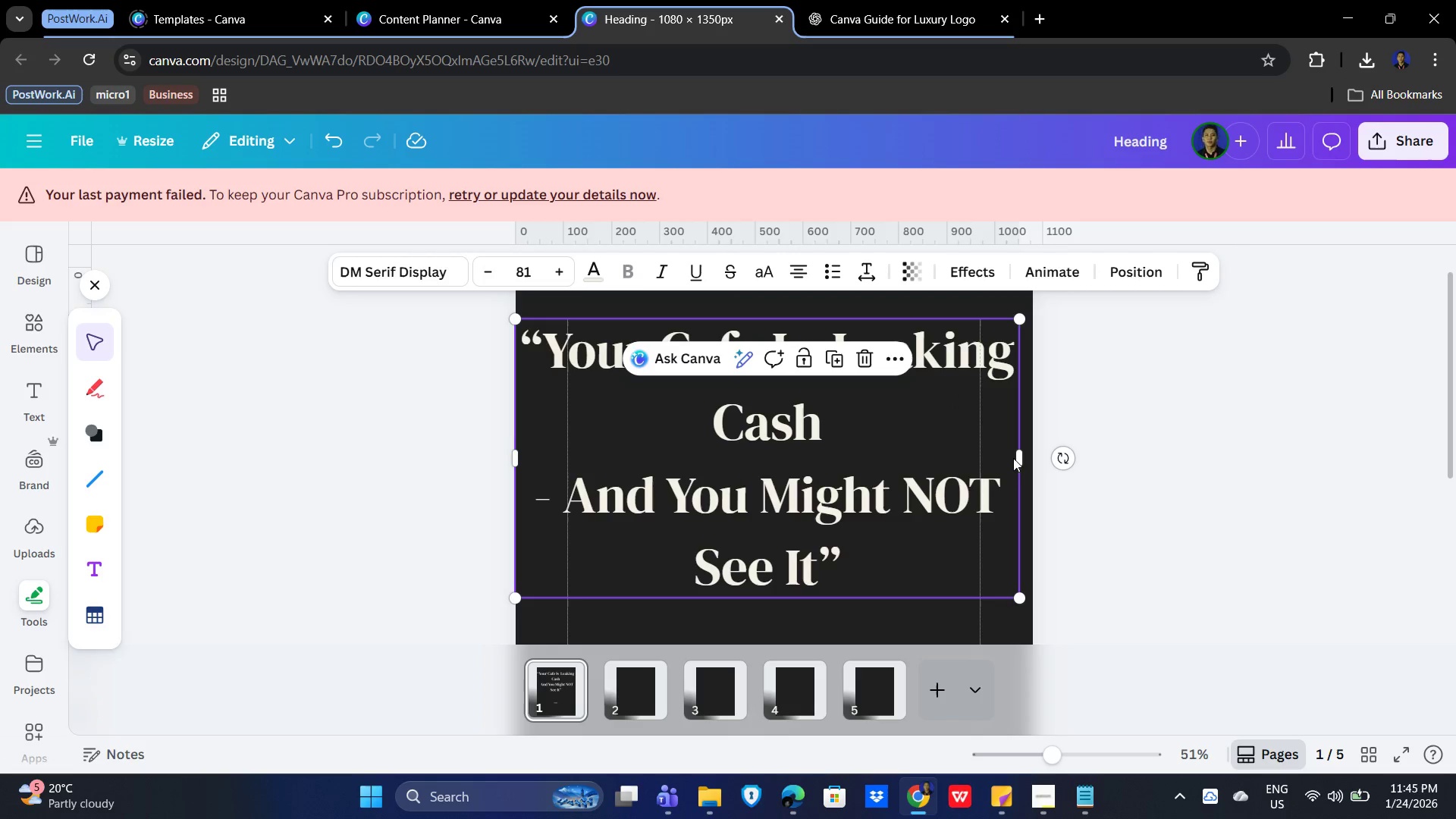 
left_click_drag(start_coordinate=[1023, 455], to_coordinate=[981, 461])
 